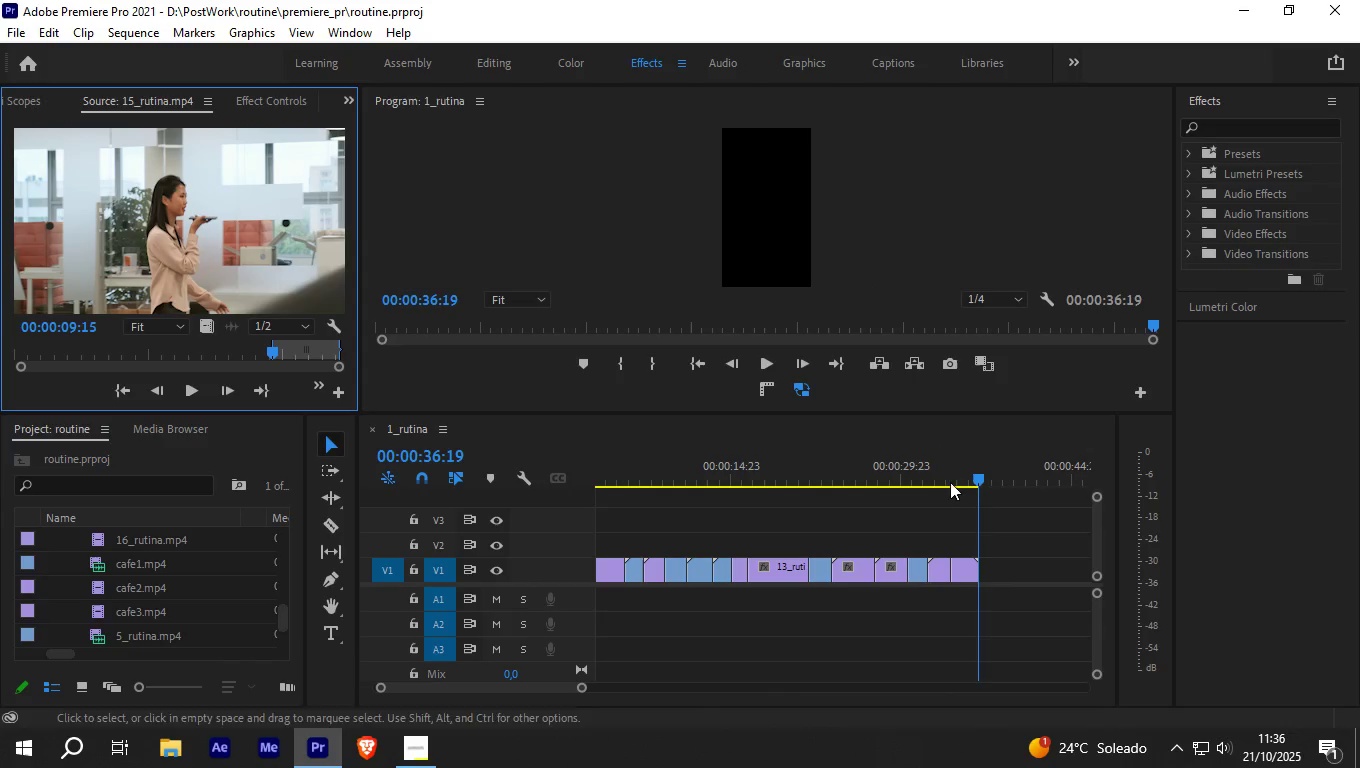 
left_click_drag(start_coordinate=[973, 473], to_coordinate=[812, 485])
 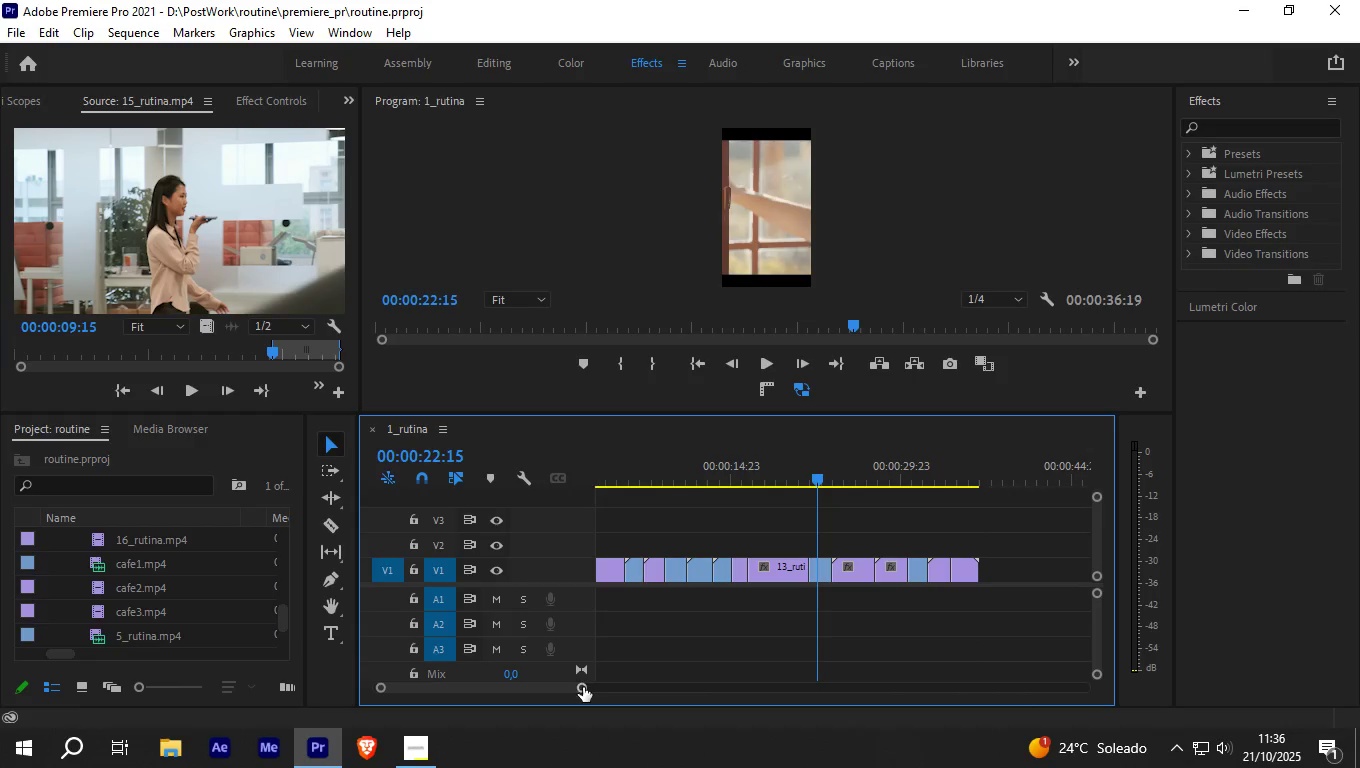 
left_click_drag(start_coordinate=[583, 687], to_coordinate=[550, 675])
 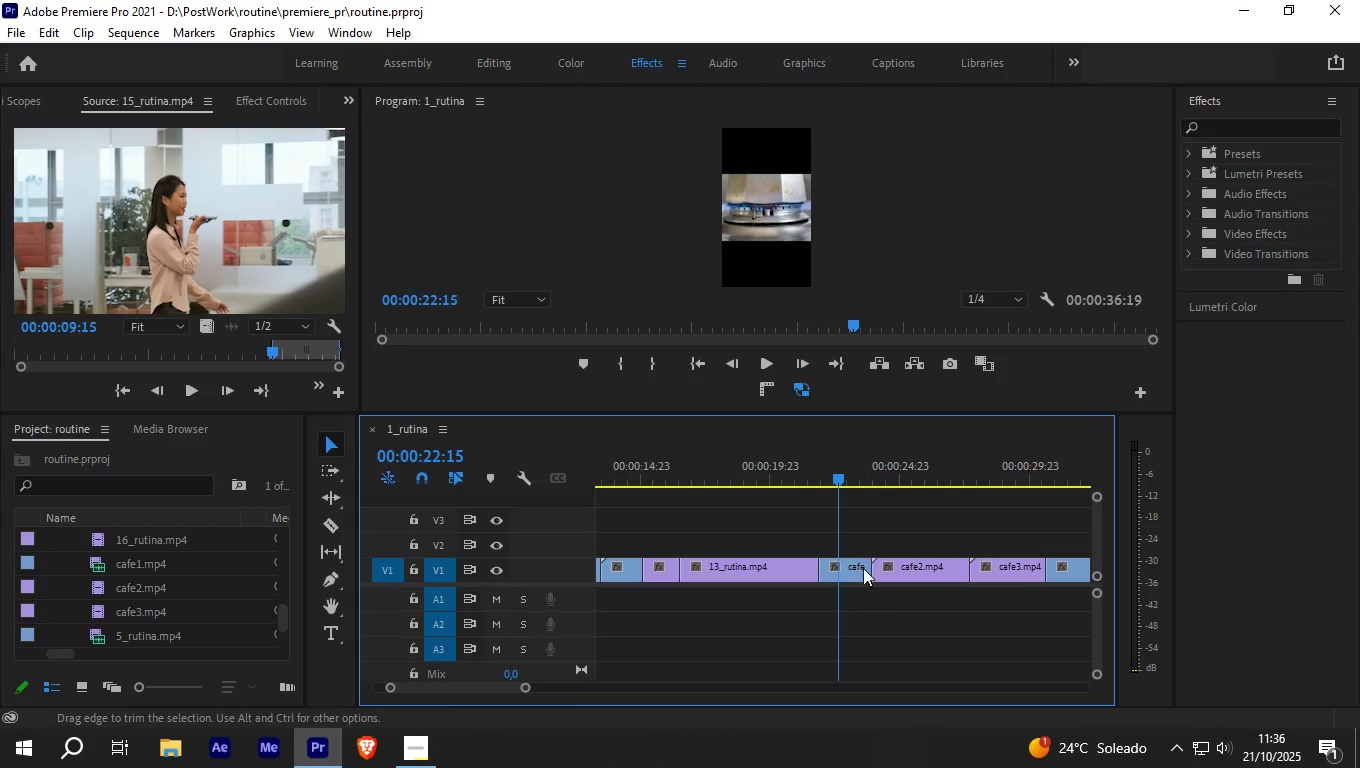 
left_click_drag(start_coordinate=[845, 571], to_coordinate=[845, 526])
 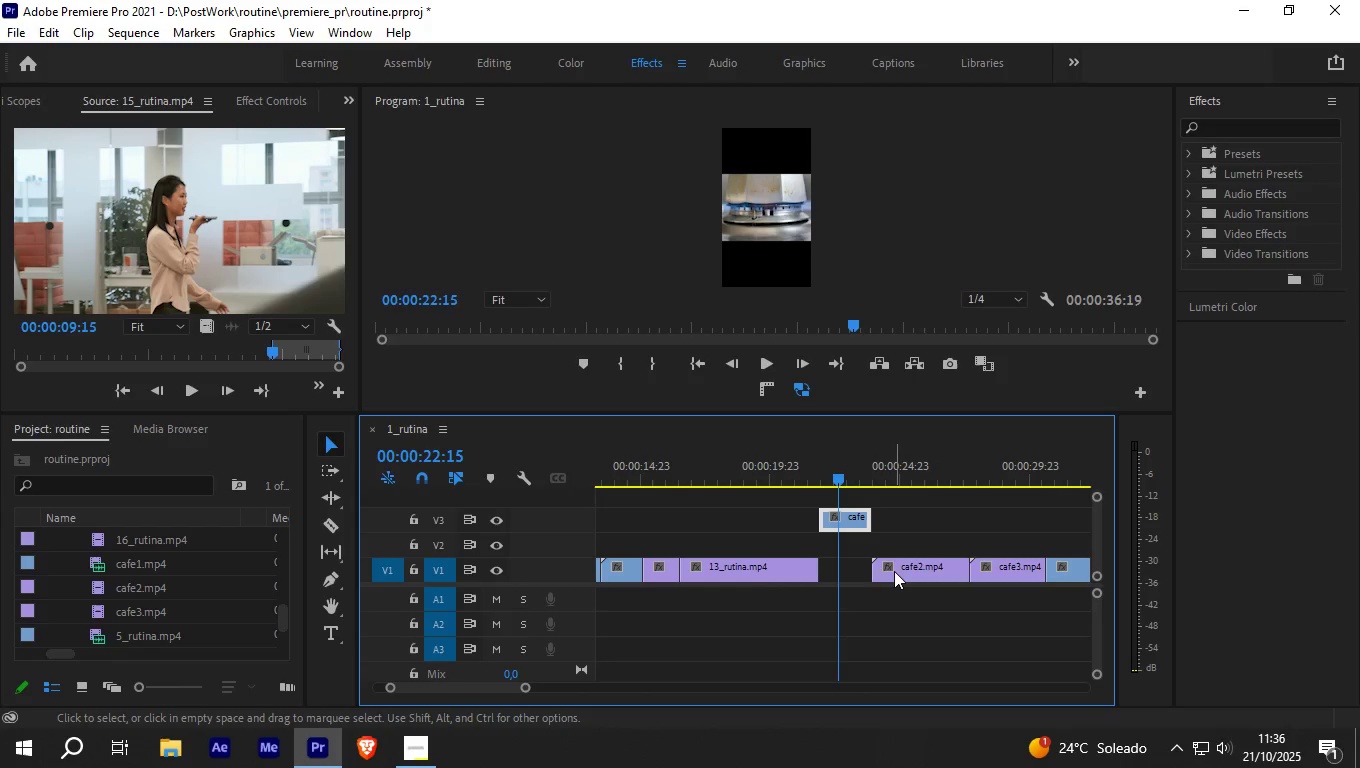 
left_click_drag(start_coordinate=[894, 574], to_coordinate=[838, 547])
 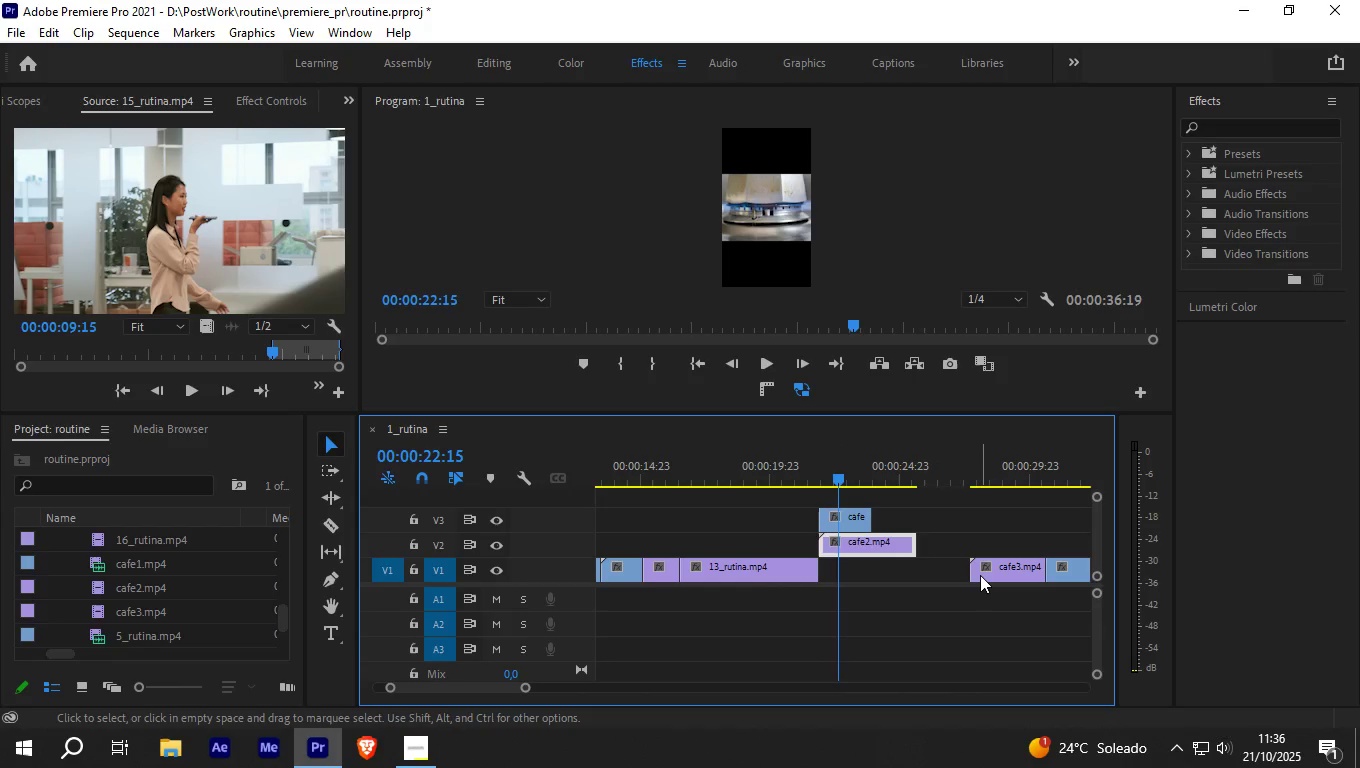 
left_click_drag(start_coordinate=[984, 575], to_coordinate=[834, 571])
 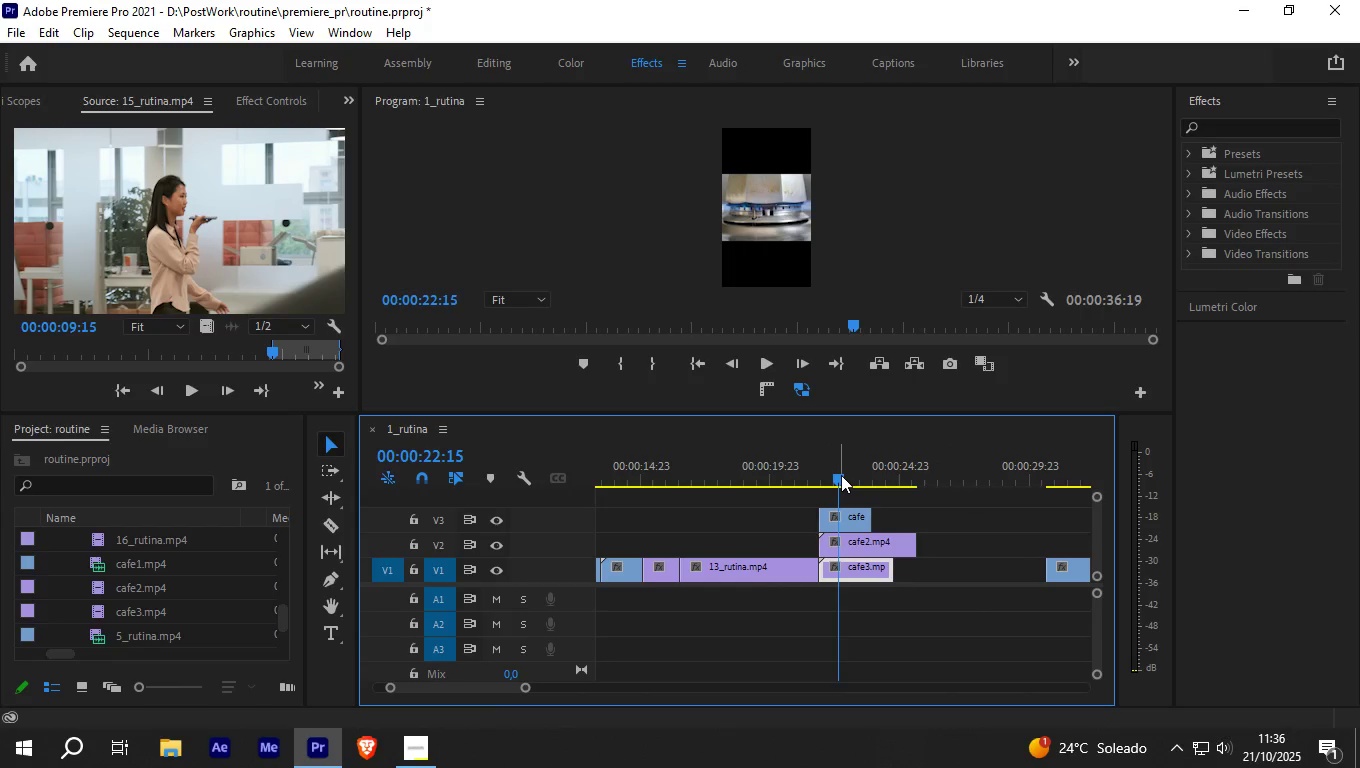 
left_click_drag(start_coordinate=[841, 475], to_coordinate=[834, 470])
 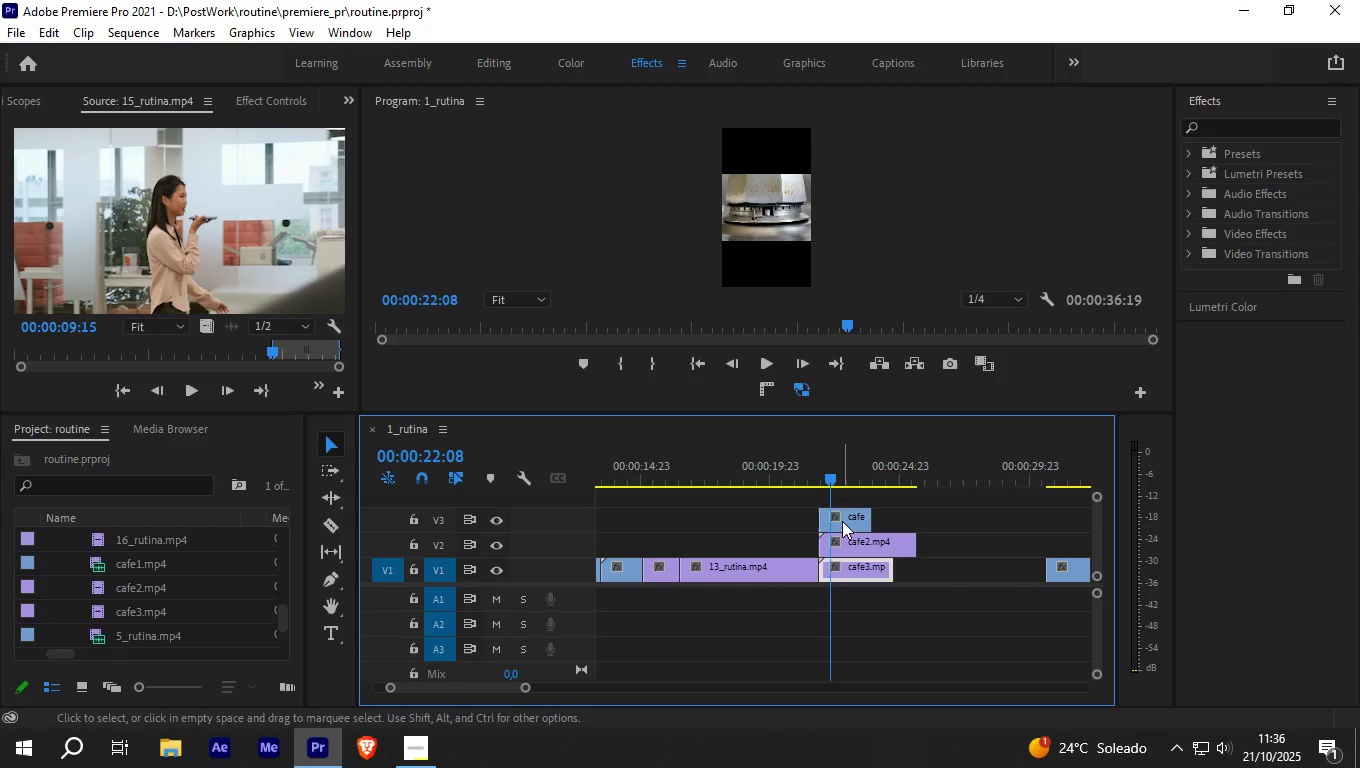 
left_click([842, 521])
 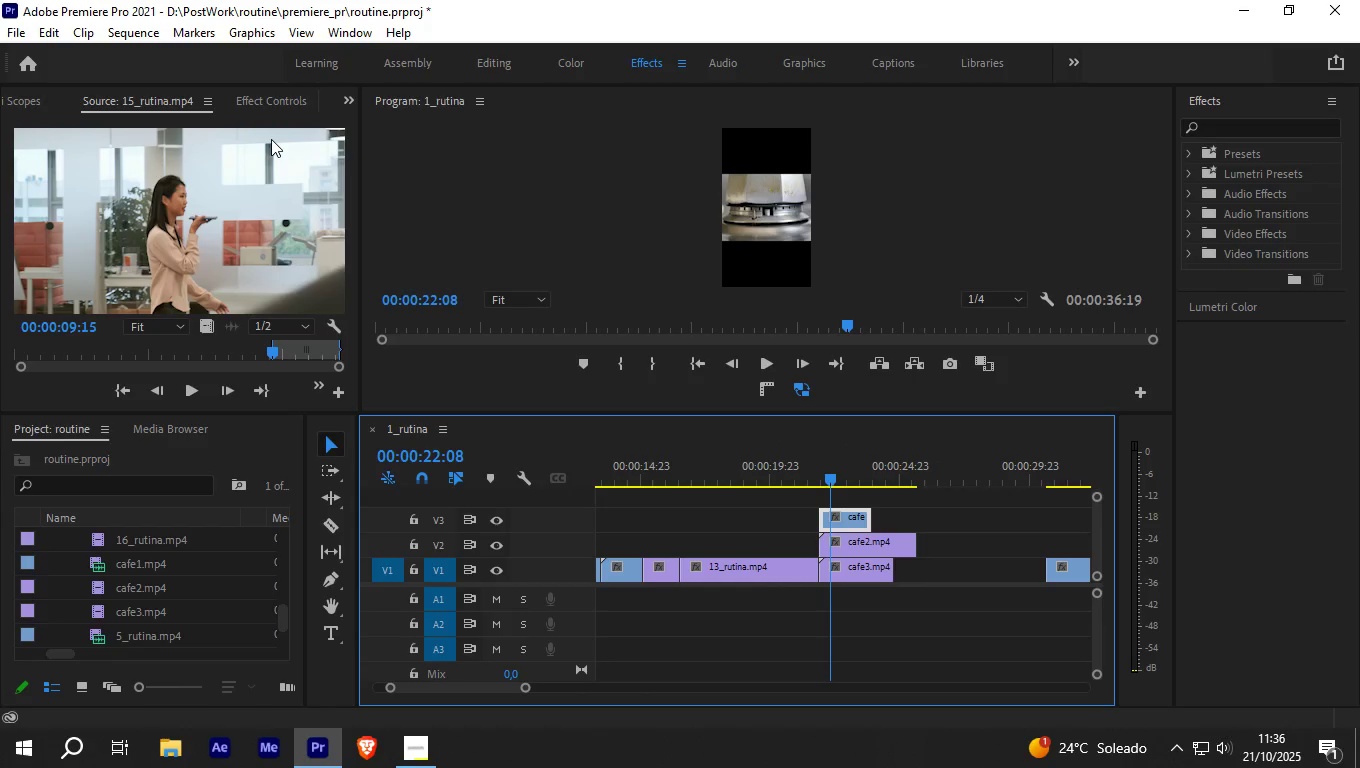 
left_click([278, 100])
 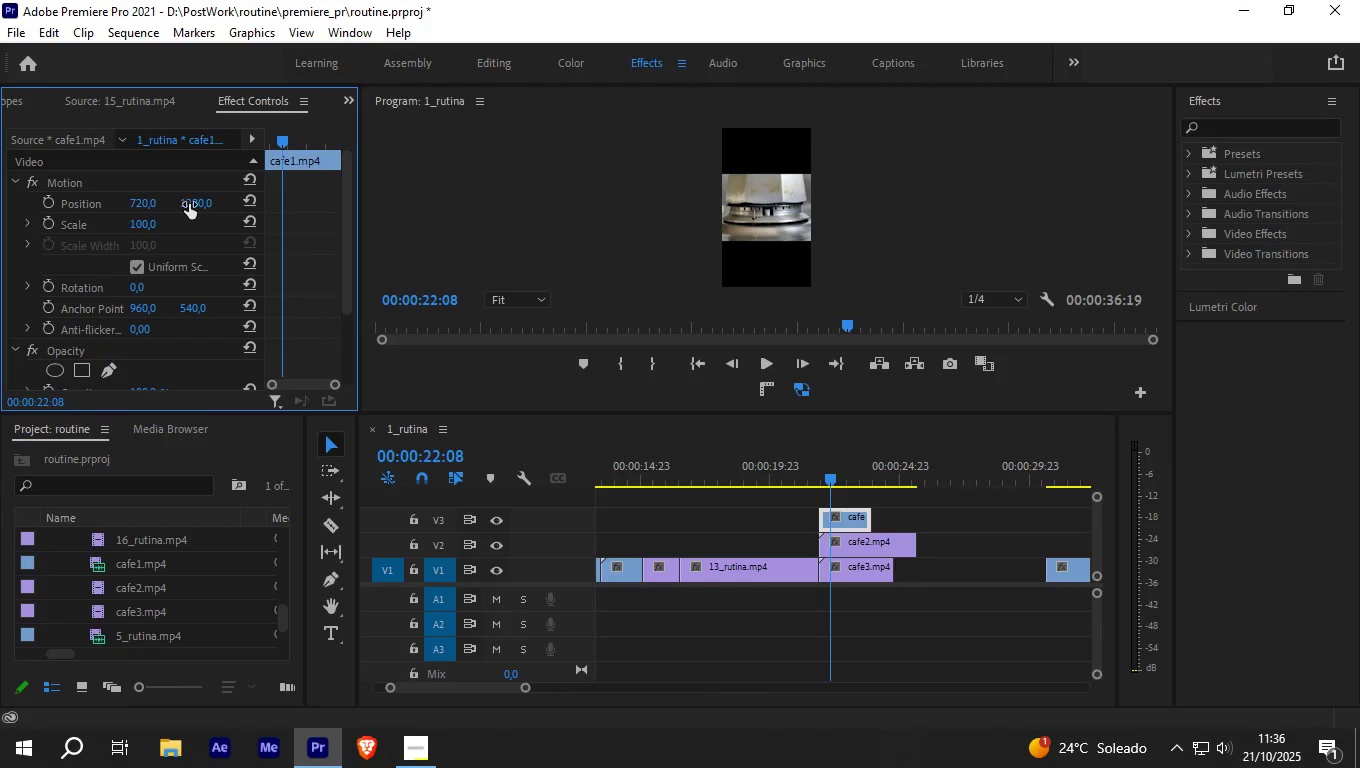 
left_click_drag(start_coordinate=[140, 203], to_coordinate=[162, 203])
 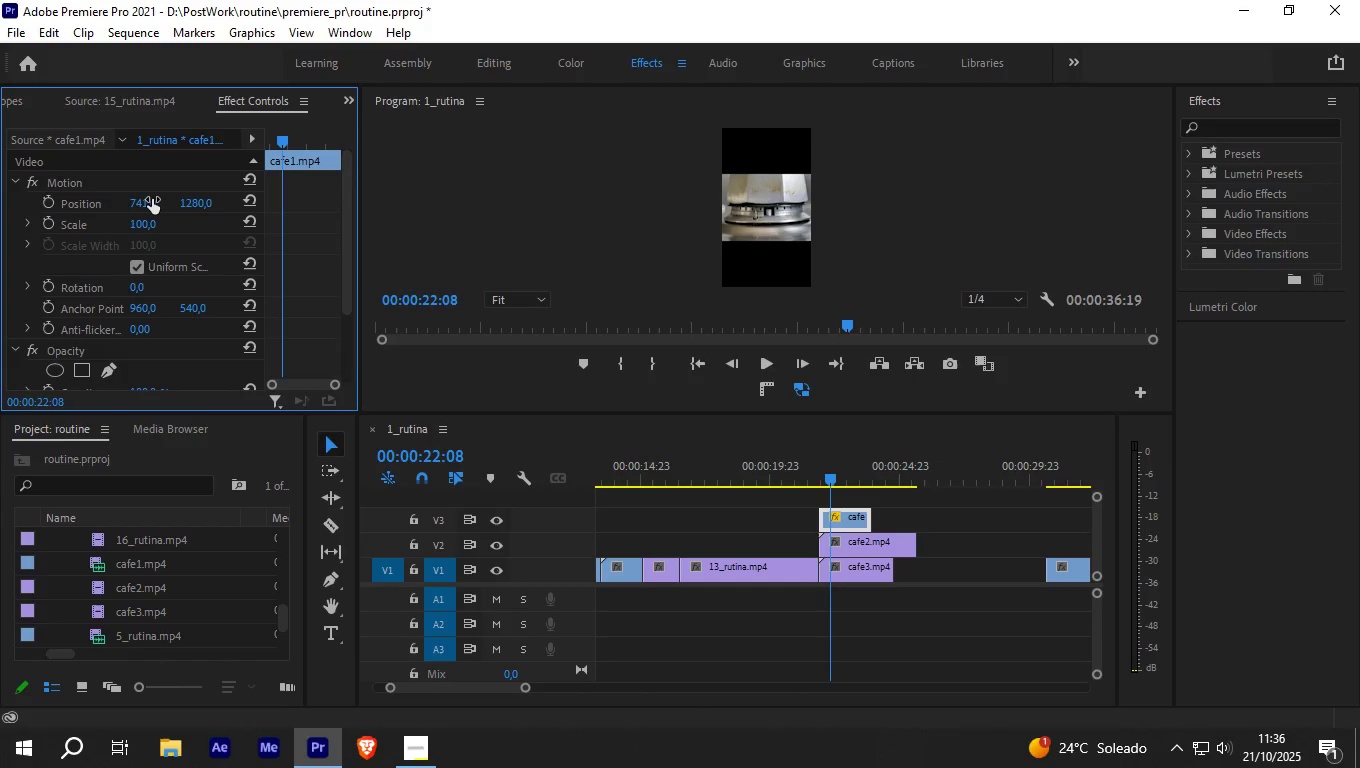 
key(Control+Z)
 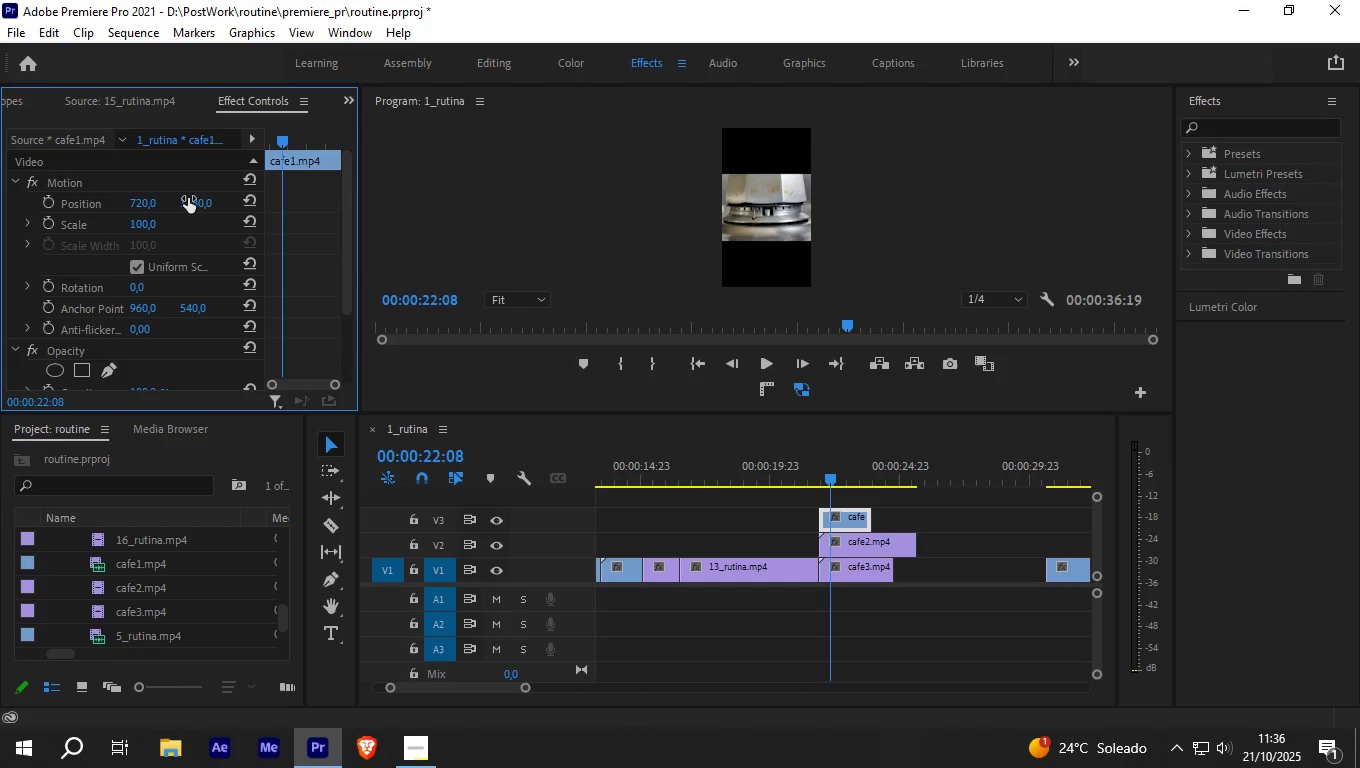 
left_click_drag(start_coordinate=[188, 201], to_coordinate=[24, 238])
 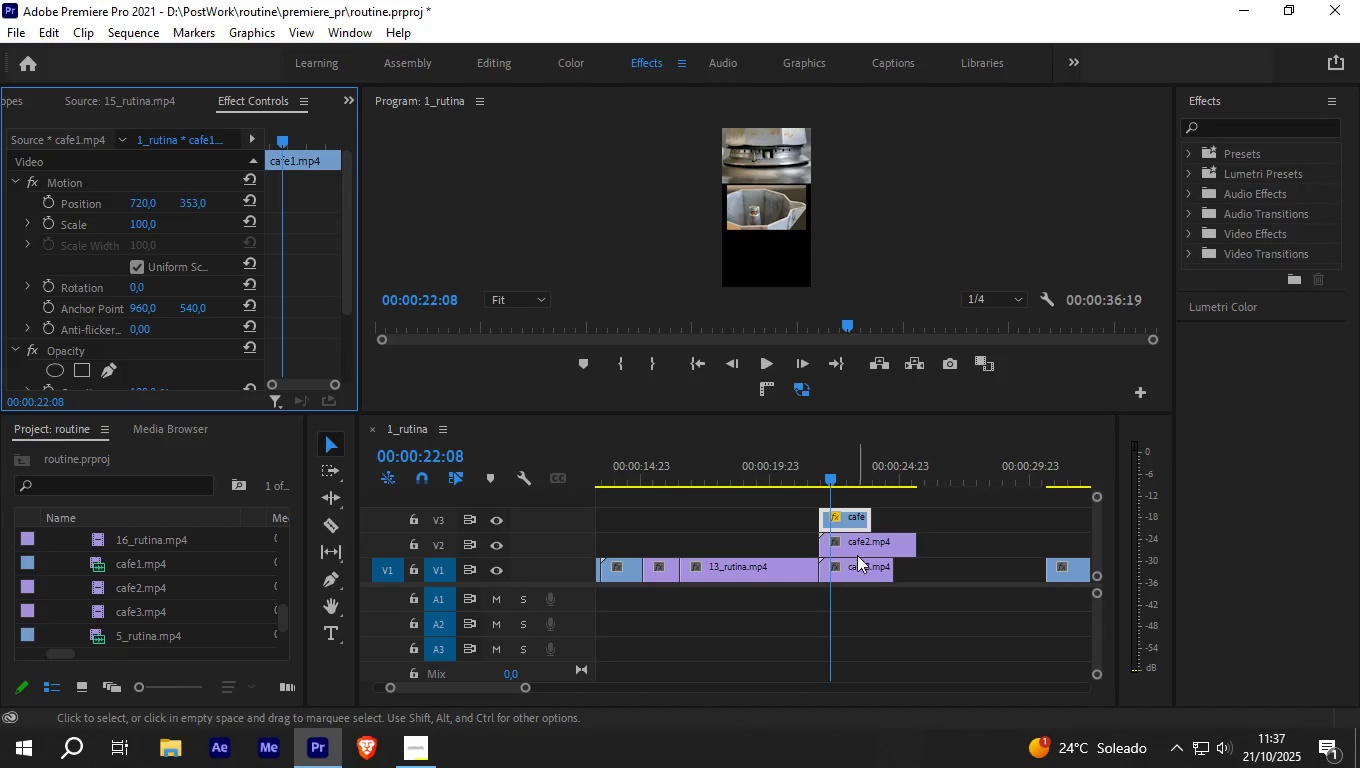 
left_click([862, 548])
 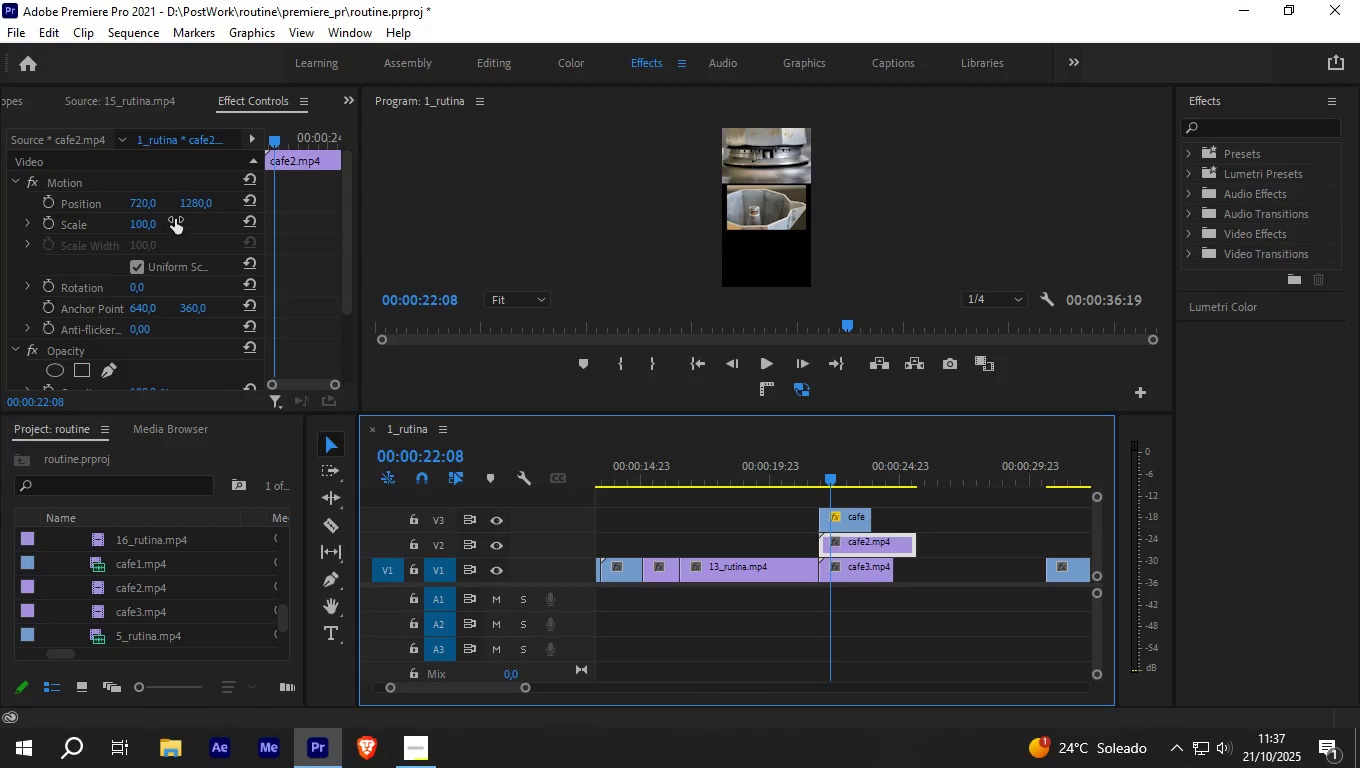 
left_click_drag(start_coordinate=[189, 206], to_coordinate=[182, 264])
 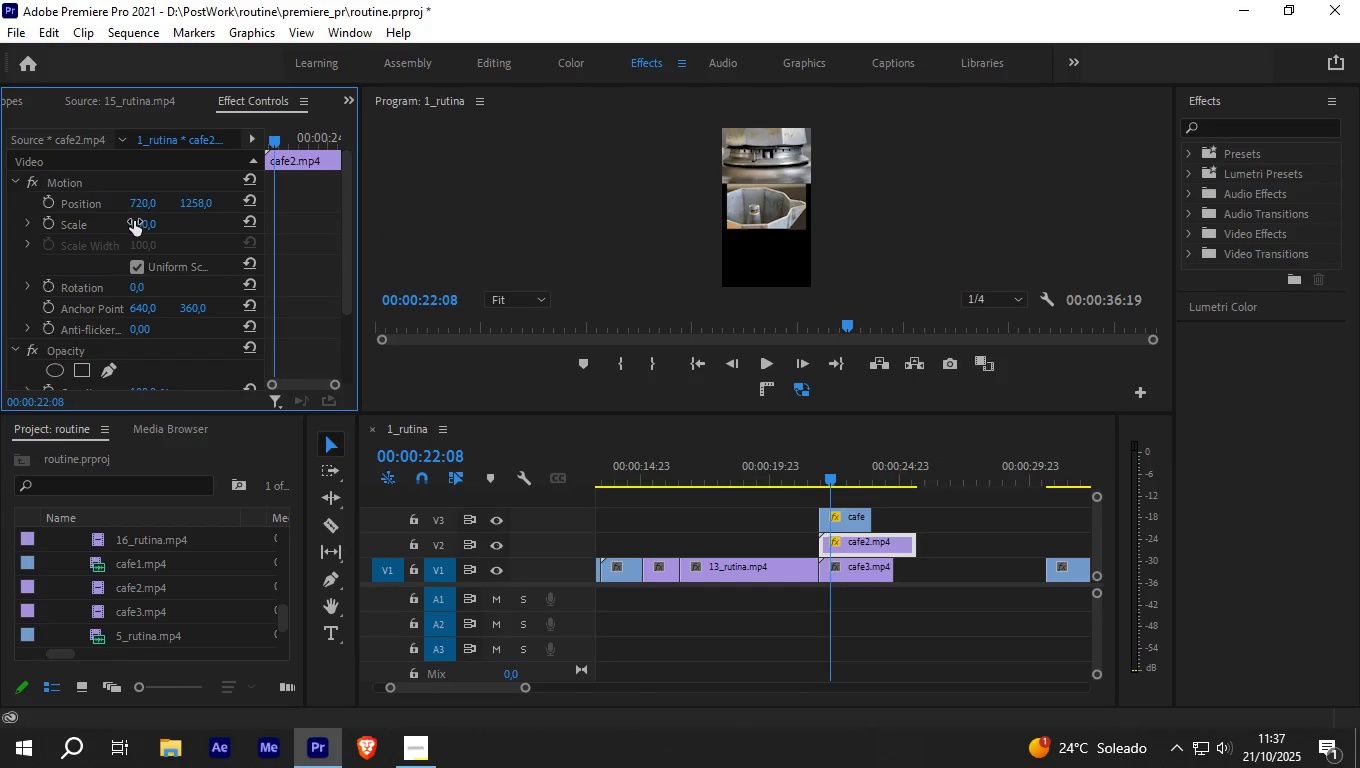 
left_click_drag(start_coordinate=[134, 221], to_coordinate=[197, 221])
 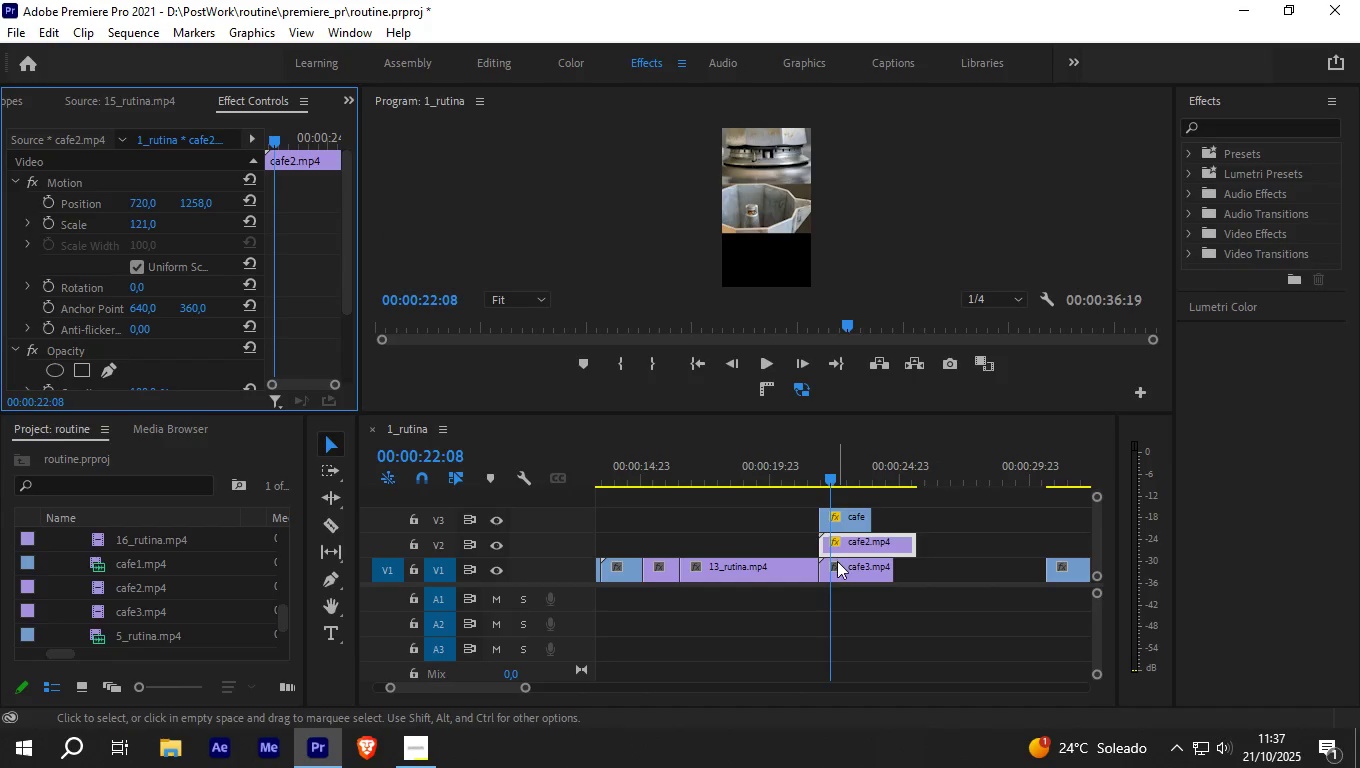 
left_click([838, 565])
 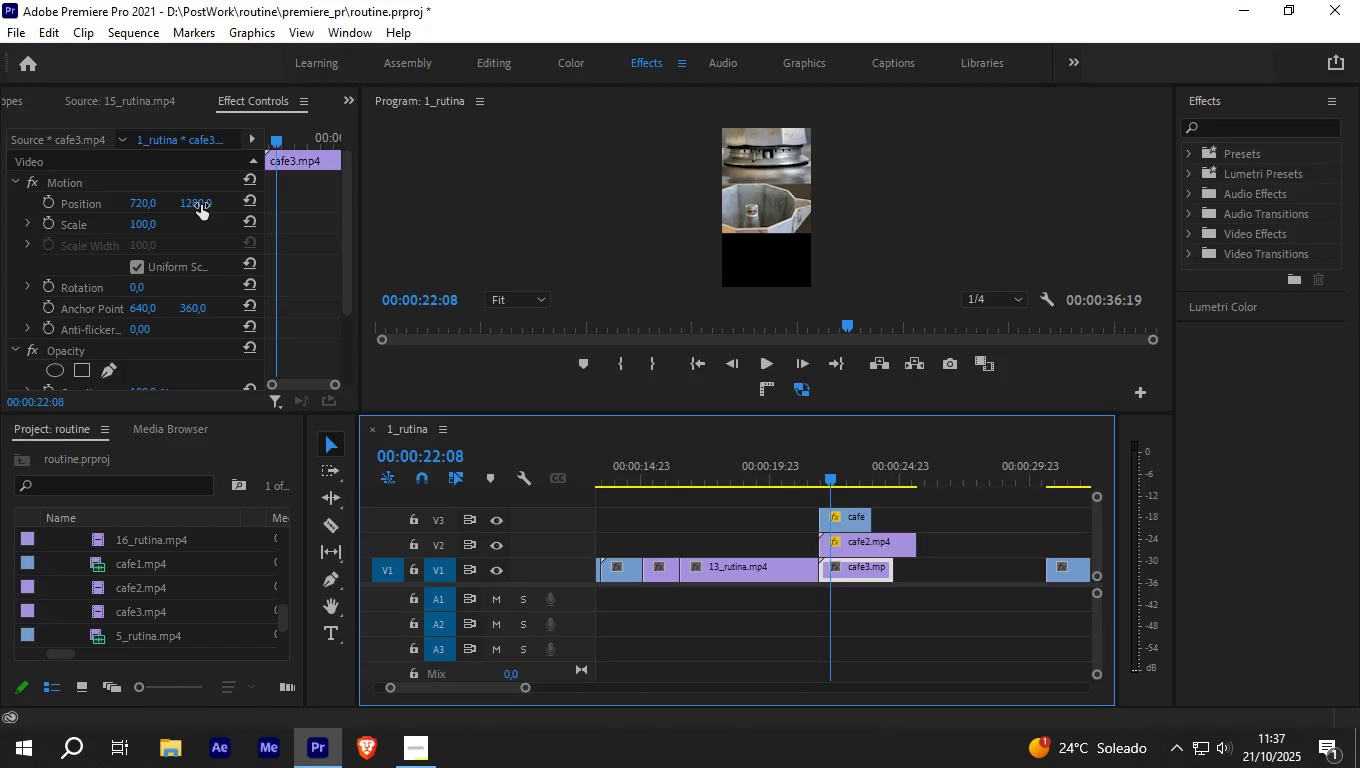 
left_click_drag(start_coordinate=[201, 205], to_coordinate=[1039, 230])
 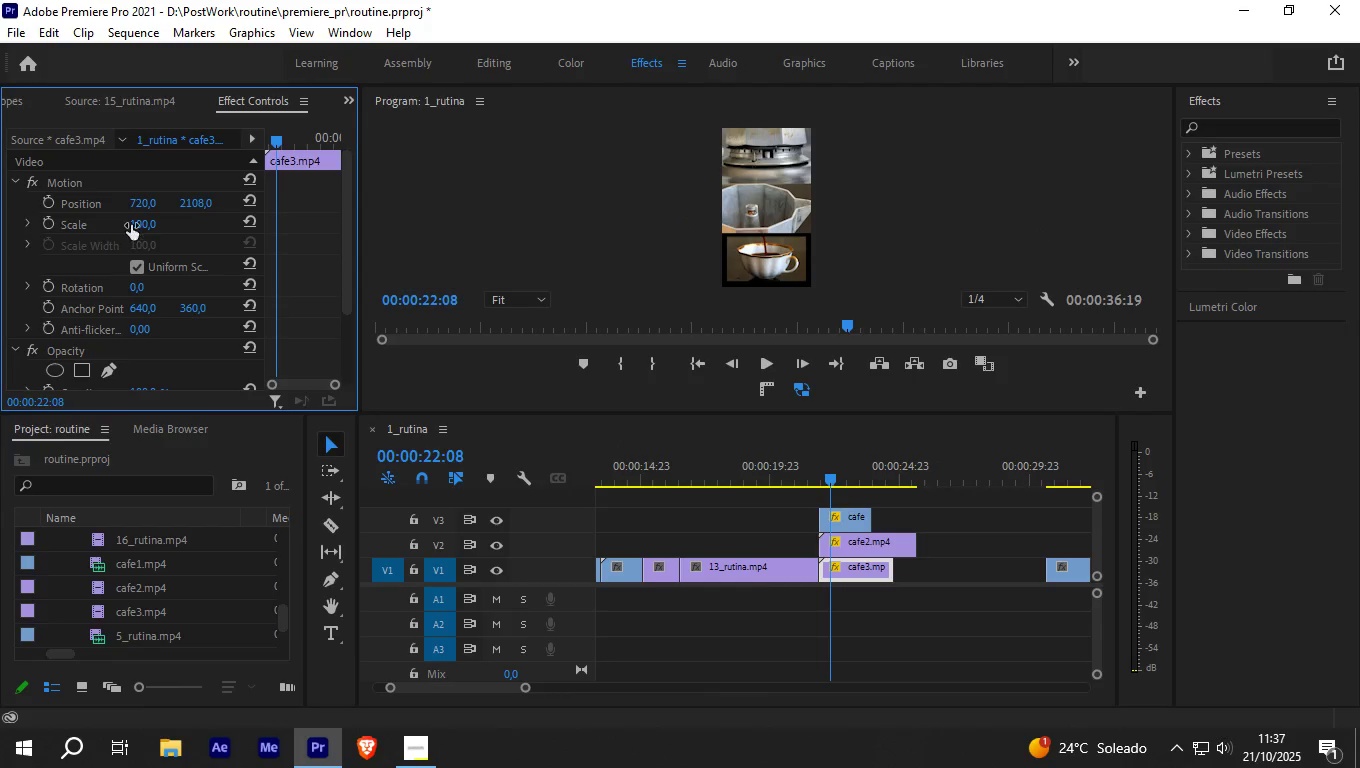 
left_click_drag(start_coordinate=[134, 224], to_coordinate=[163, 224])
 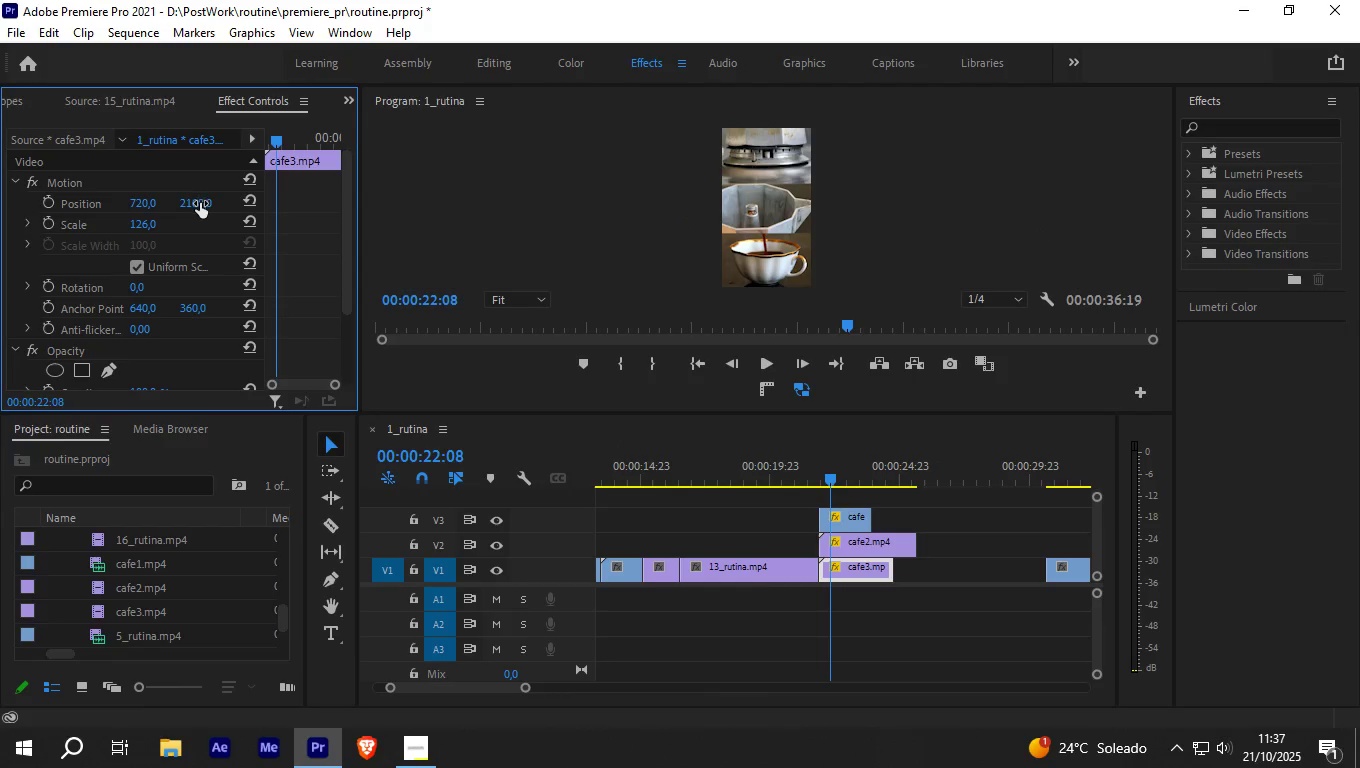 
left_click_drag(start_coordinate=[200, 203], to_coordinate=[246, 203])
 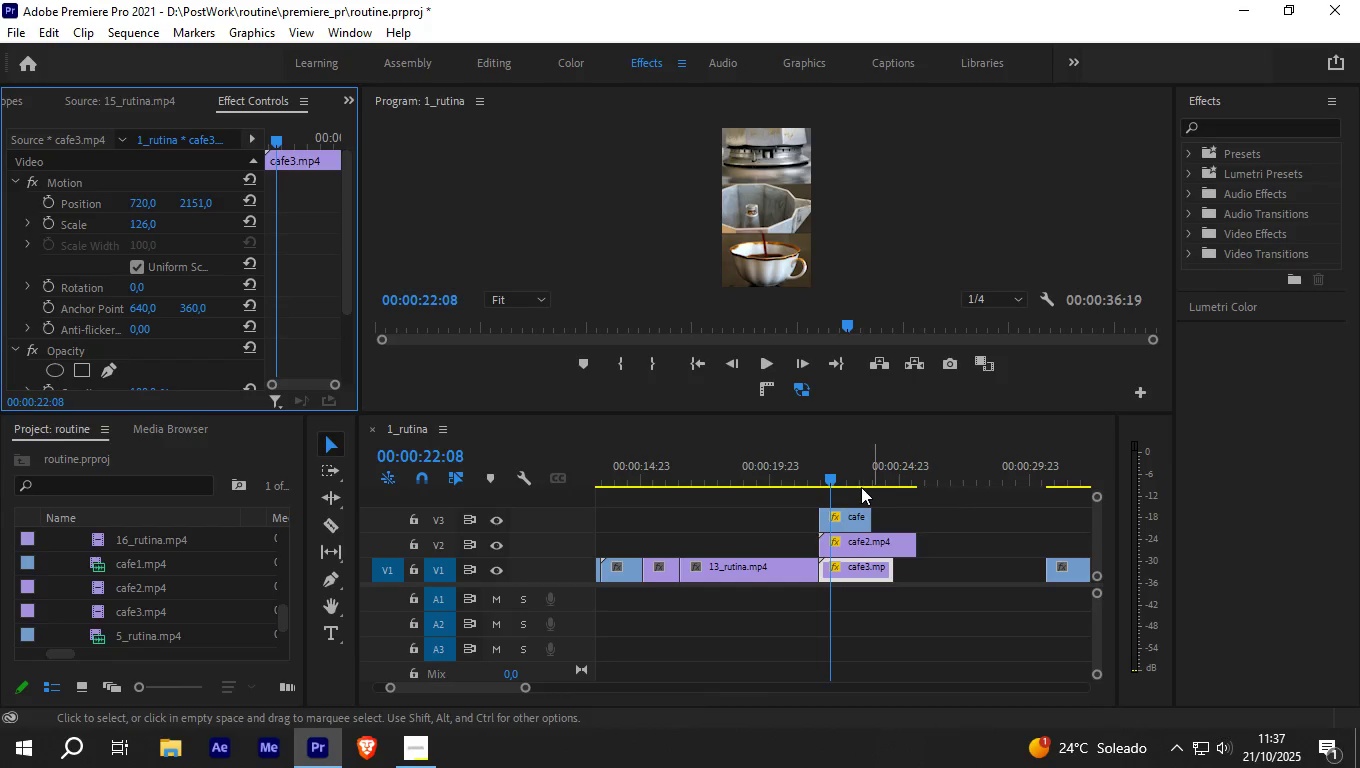 
left_click_drag(start_coordinate=[830, 476], to_coordinate=[871, 483])
 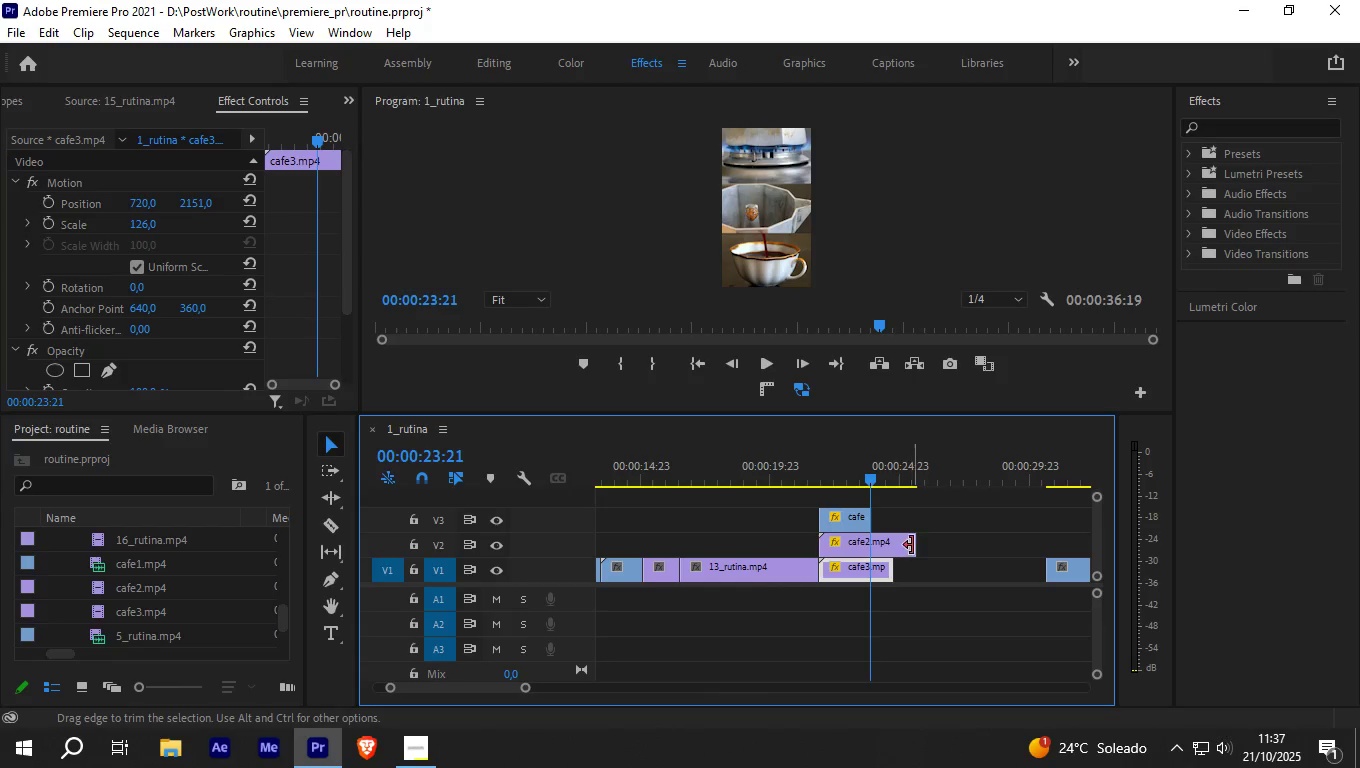 
left_click_drag(start_coordinate=[913, 545], to_coordinate=[872, 542])
 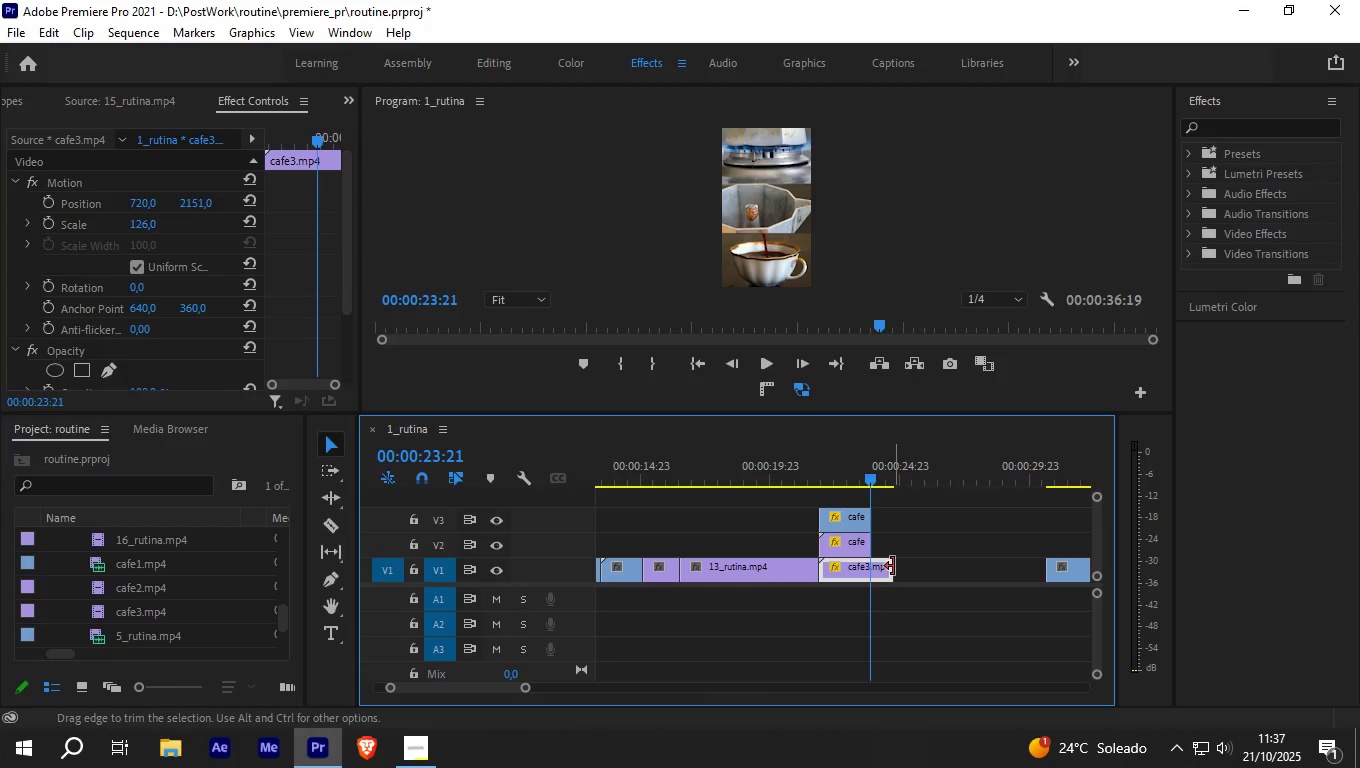 
left_click_drag(start_coordinate=[893, 566], to_coordinate=[874, 566])
 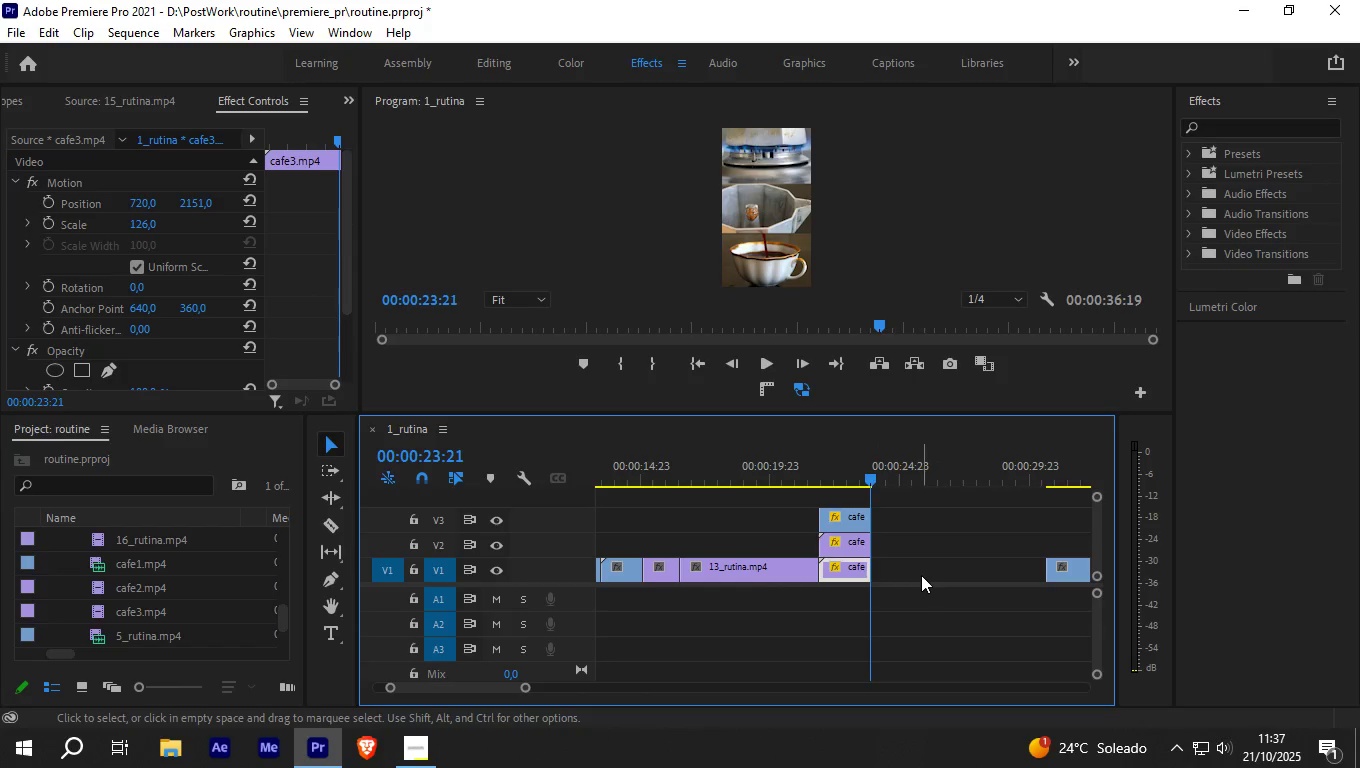 
left_click([921, 575])
 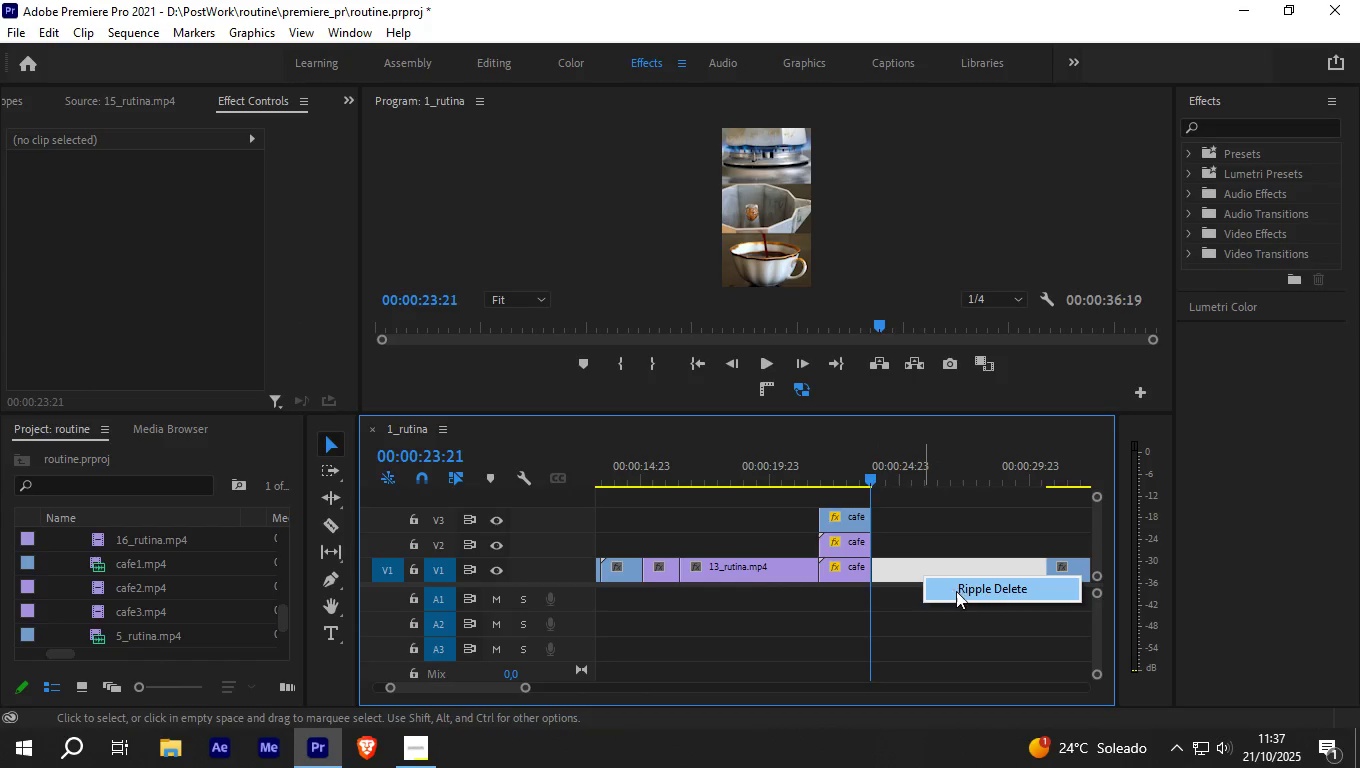 
left_click([957, 591])
 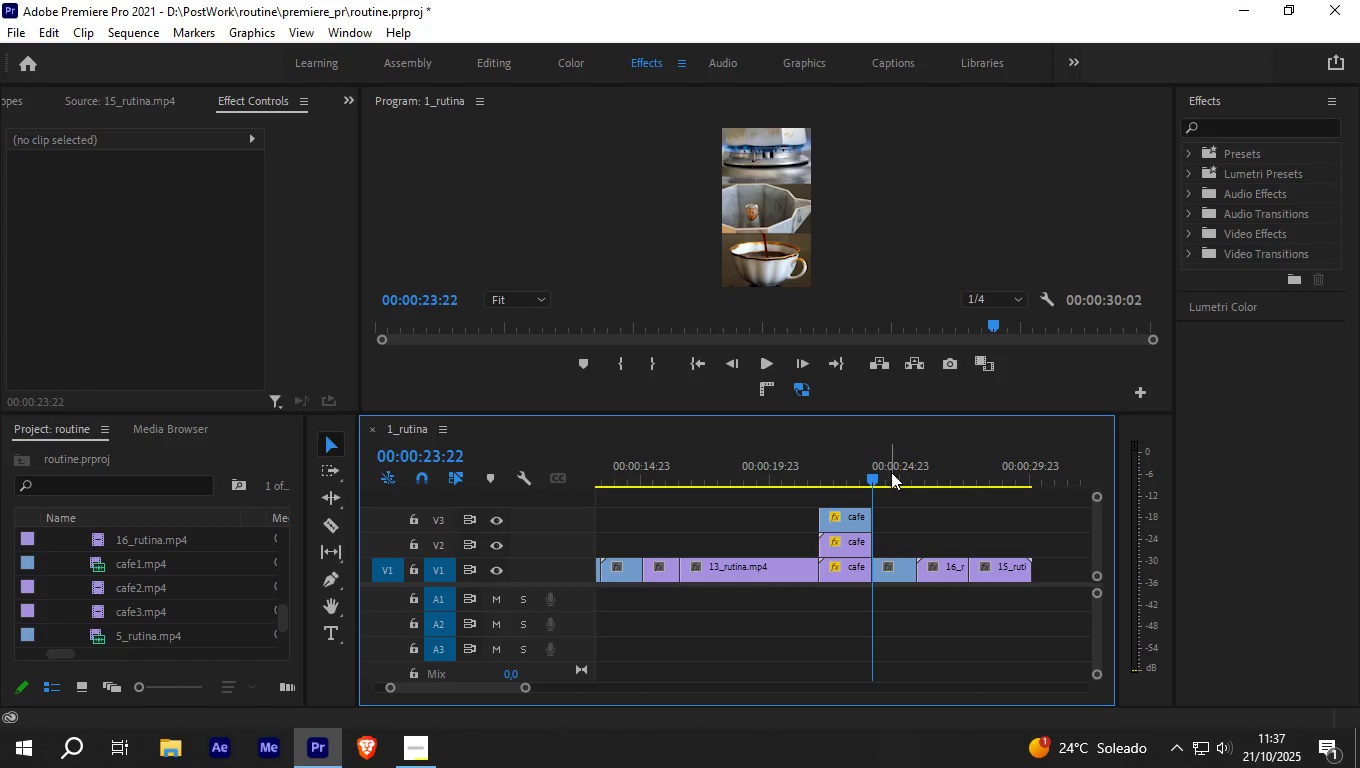 
left_click_drag(start_coordinate=[874, 477], to_coordinate=[898, 480])
 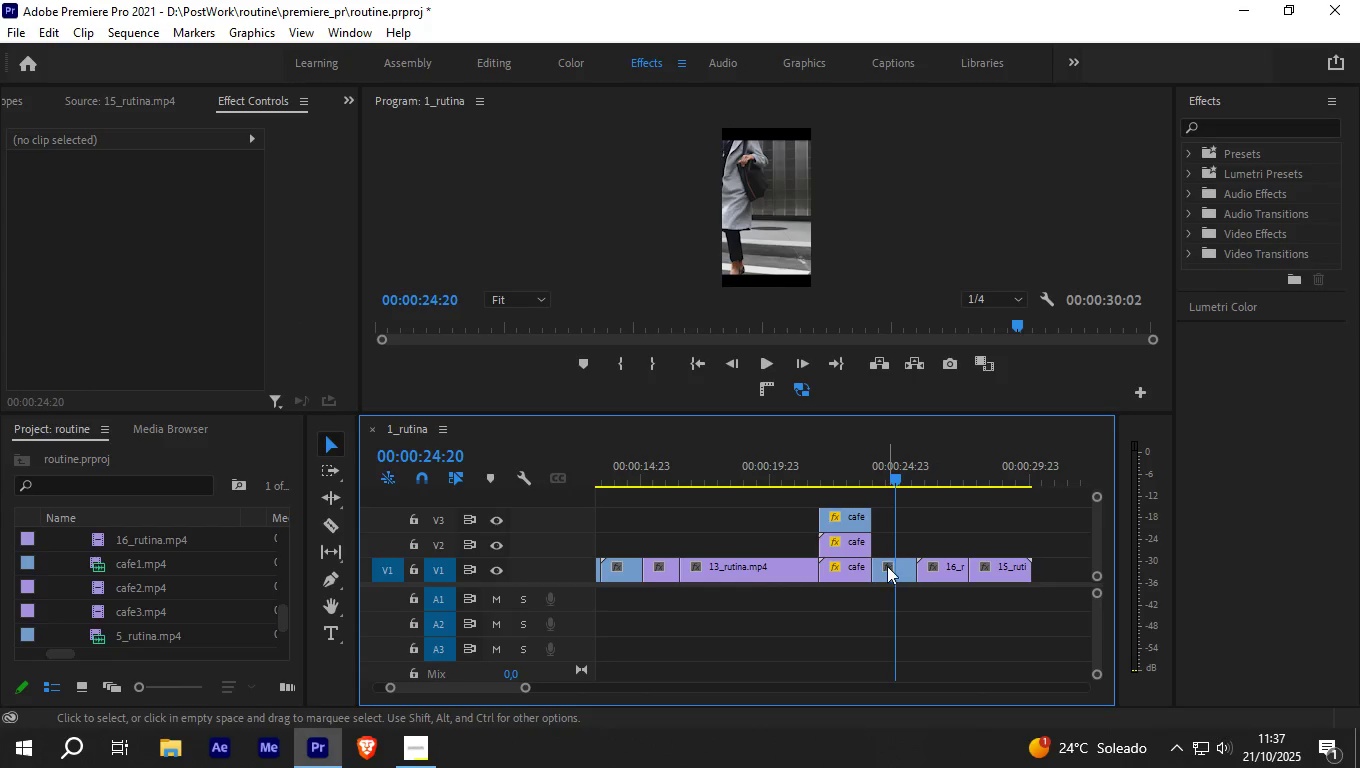 
left_click([887, 567])
 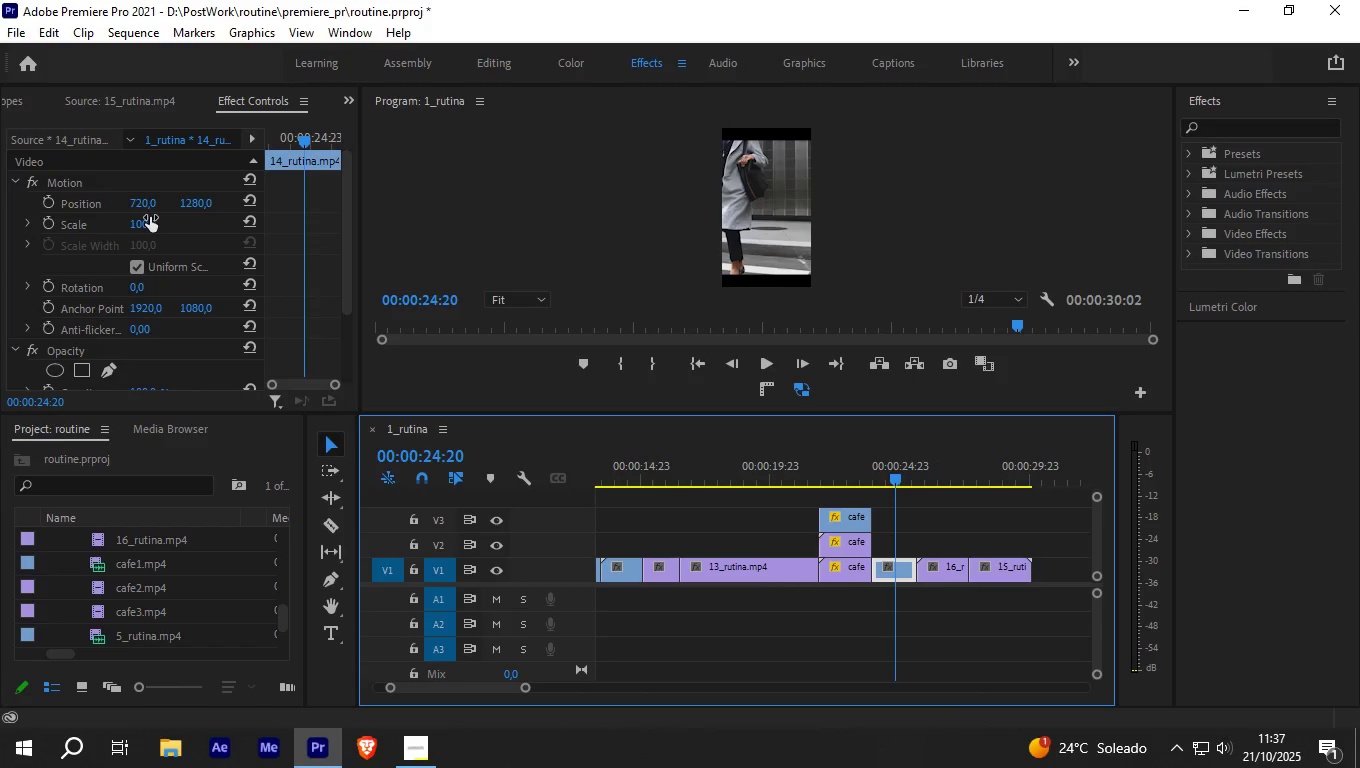 
left_click_drag(start_coordinate=[146, 220], to_coordinate=[178, 220])
 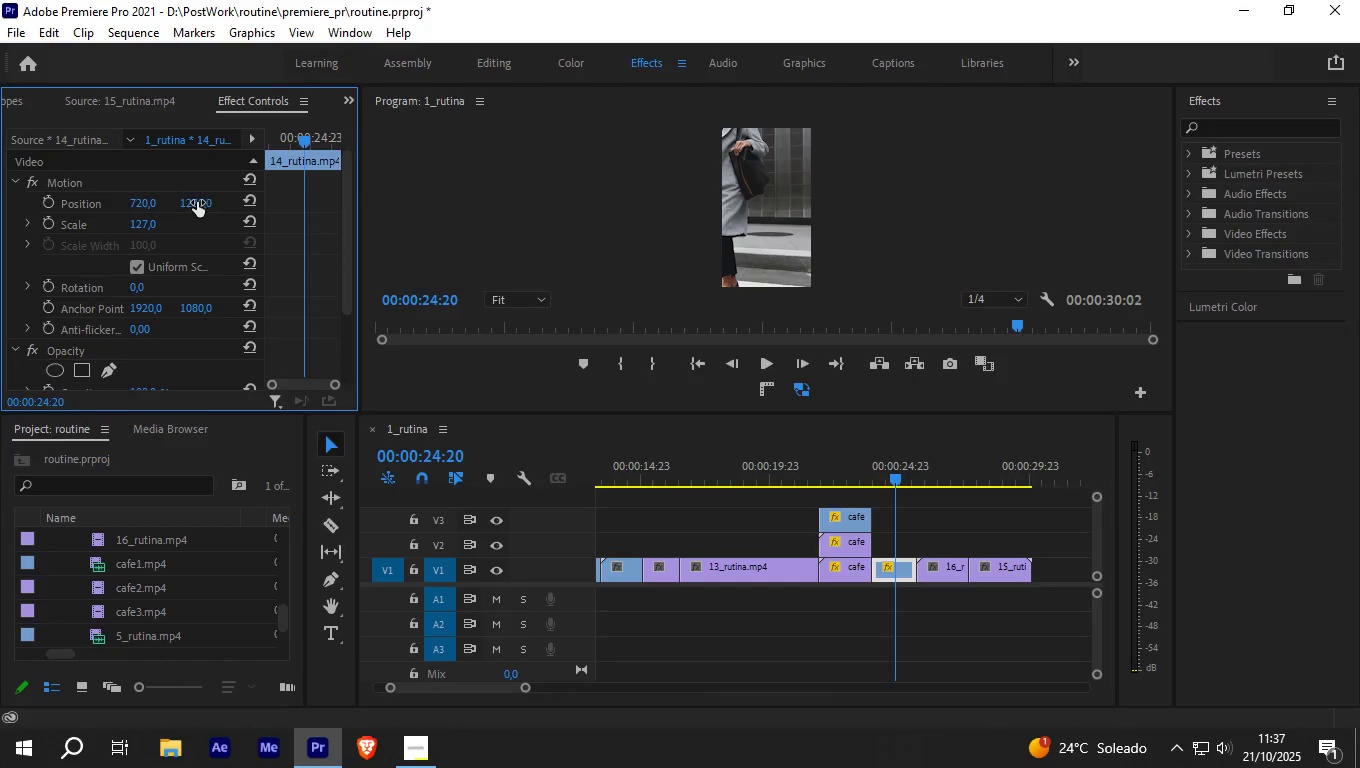 
left_click_drag(start_coordinate=[197, 202], to_coordinate=[298, 196])
 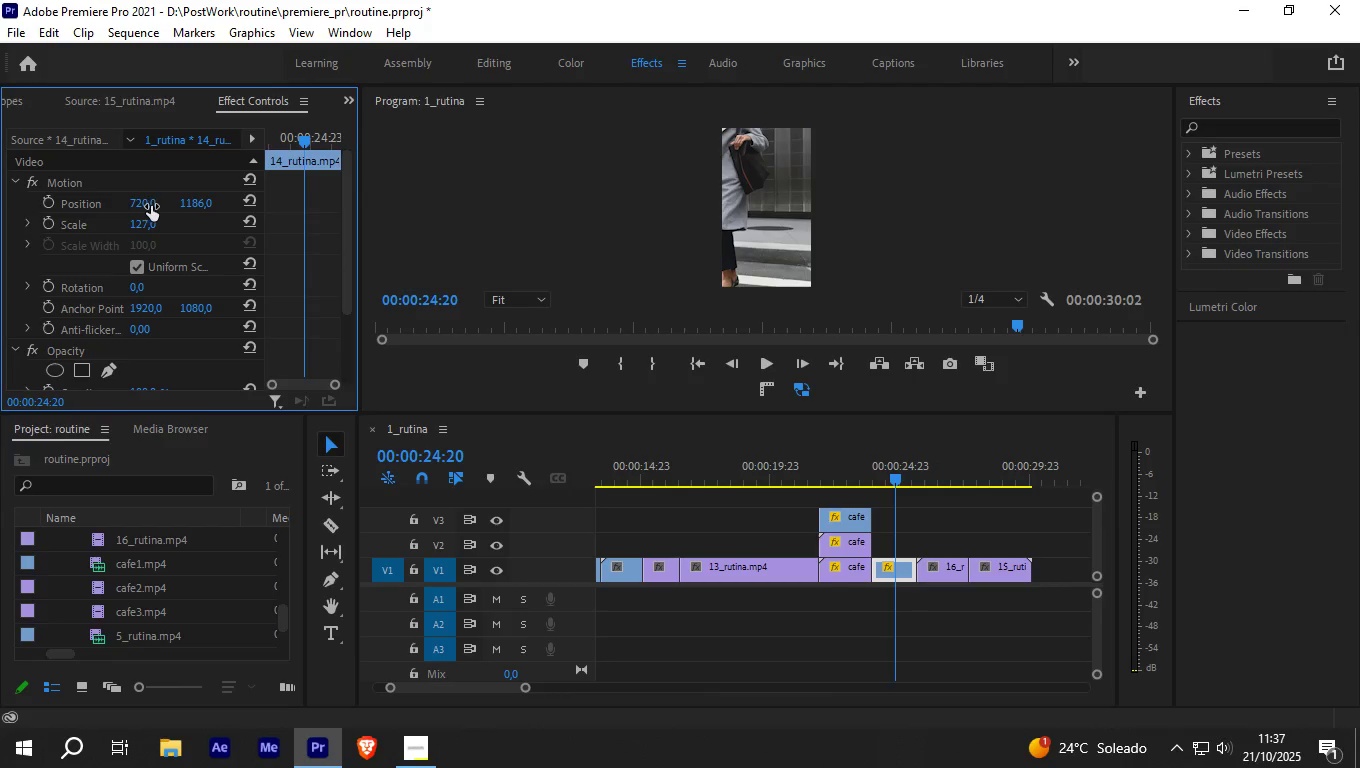 
left_click_drag(start_coordinate=[136, 205], to_coordinate=[1123, 201])
 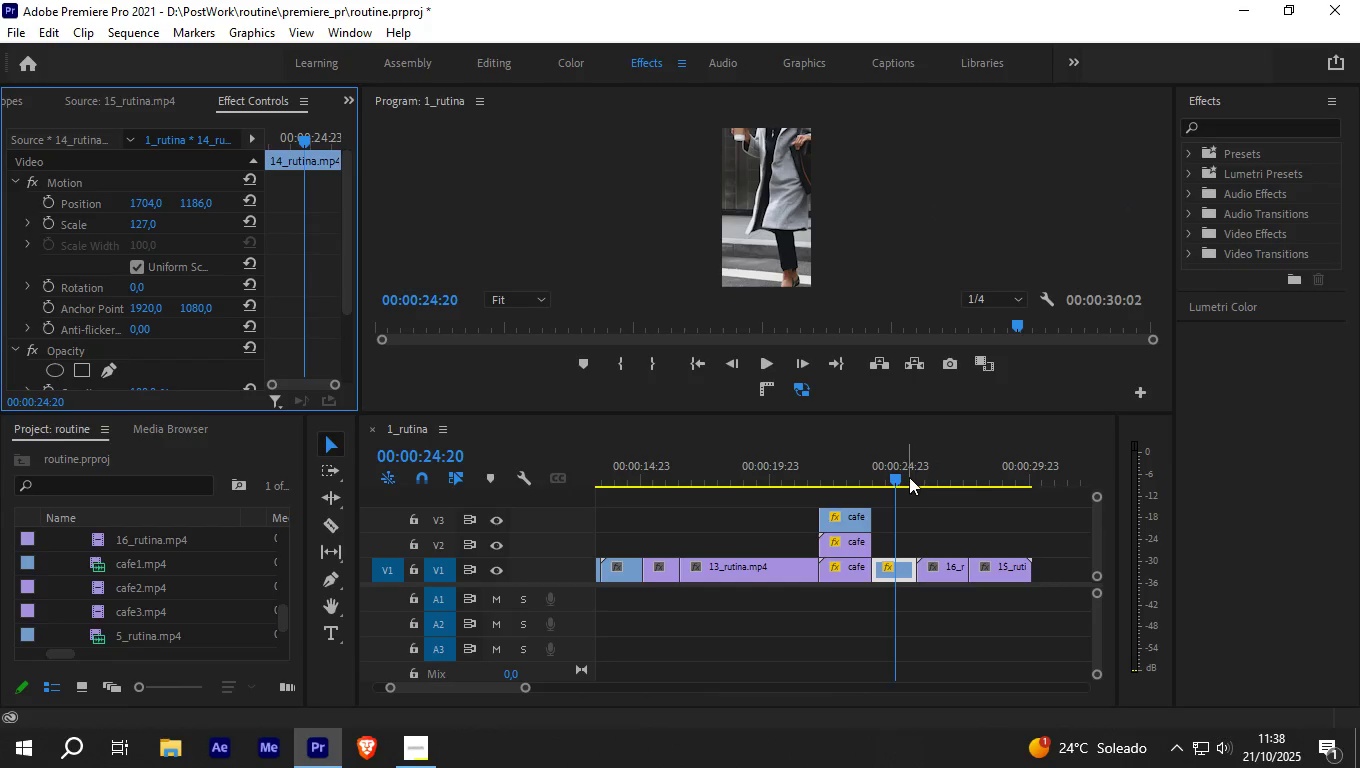 
left_click_drag(start_coordinate=[897, 474], to_coordinate=[859, 478])
 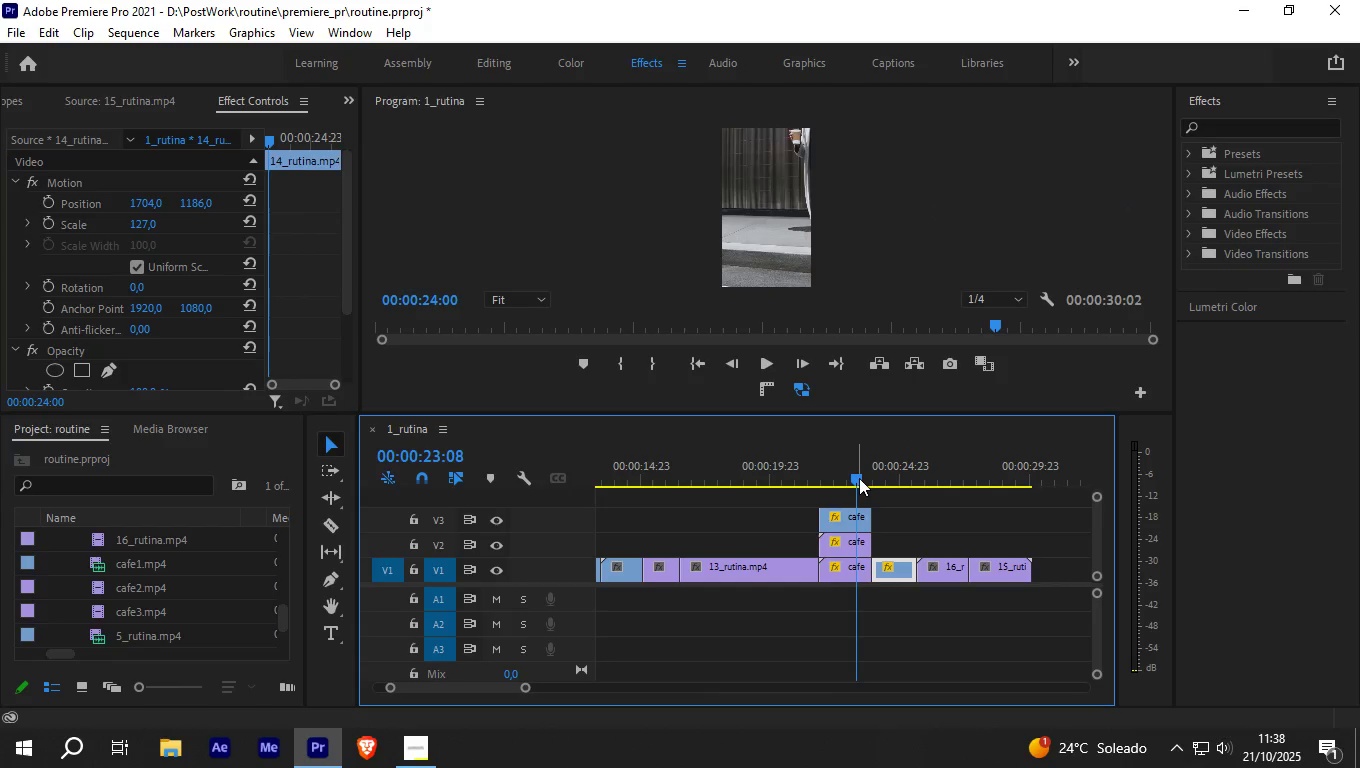 
key(Space)
 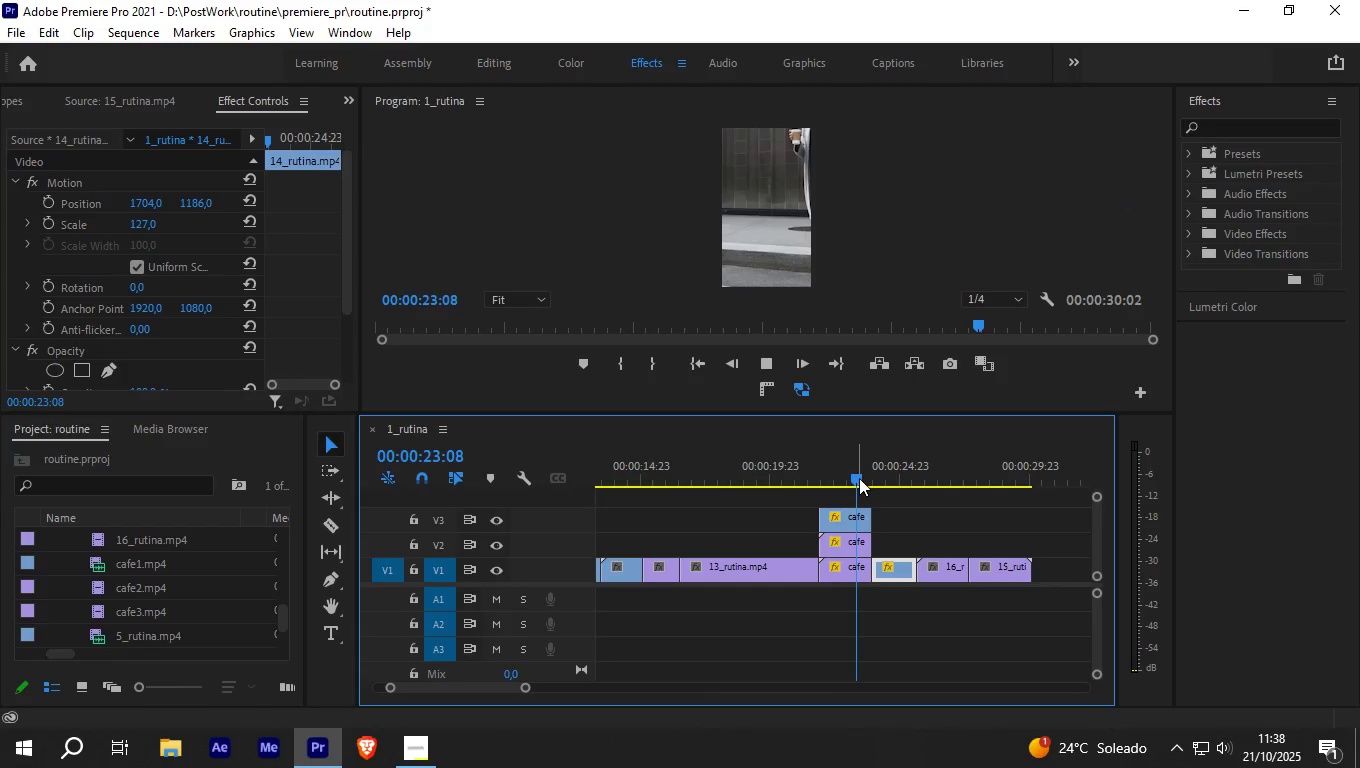 
key(Space)
 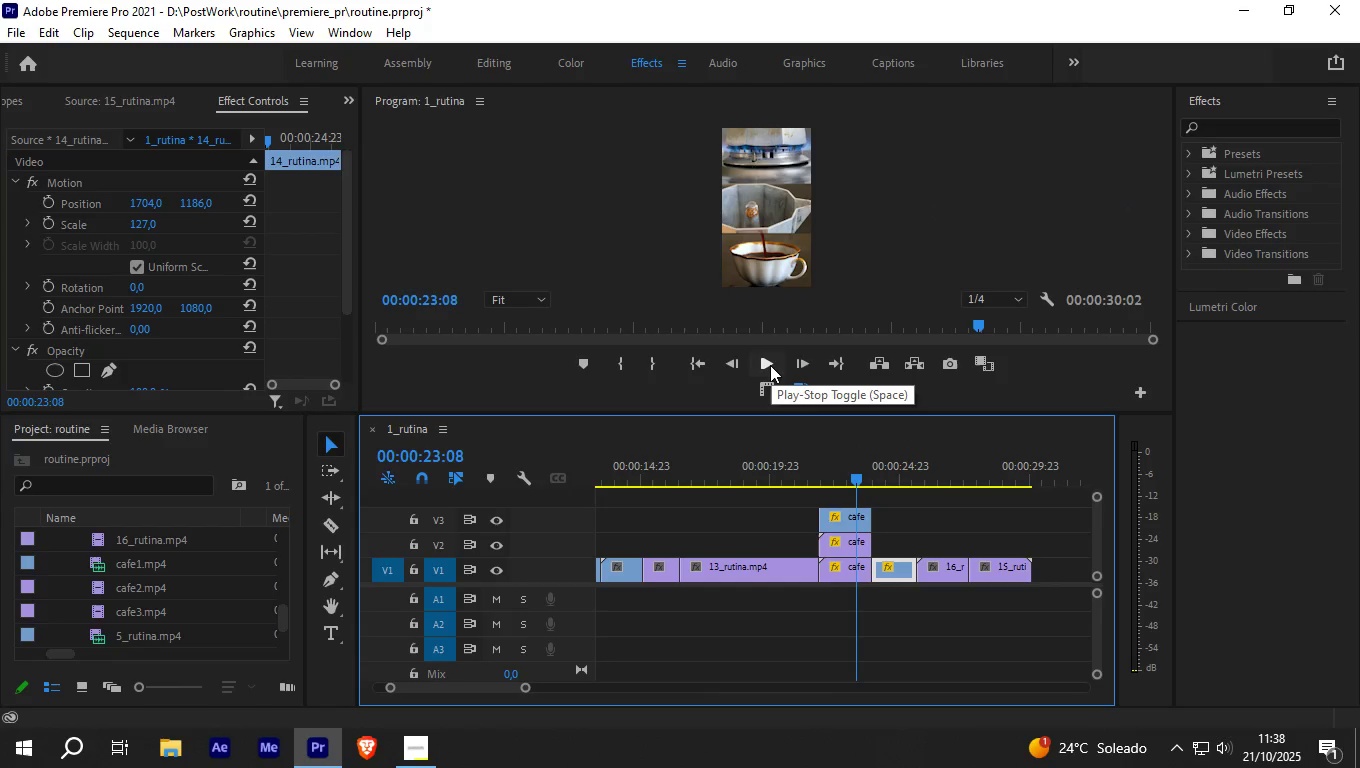 
left_click([768, 365])
 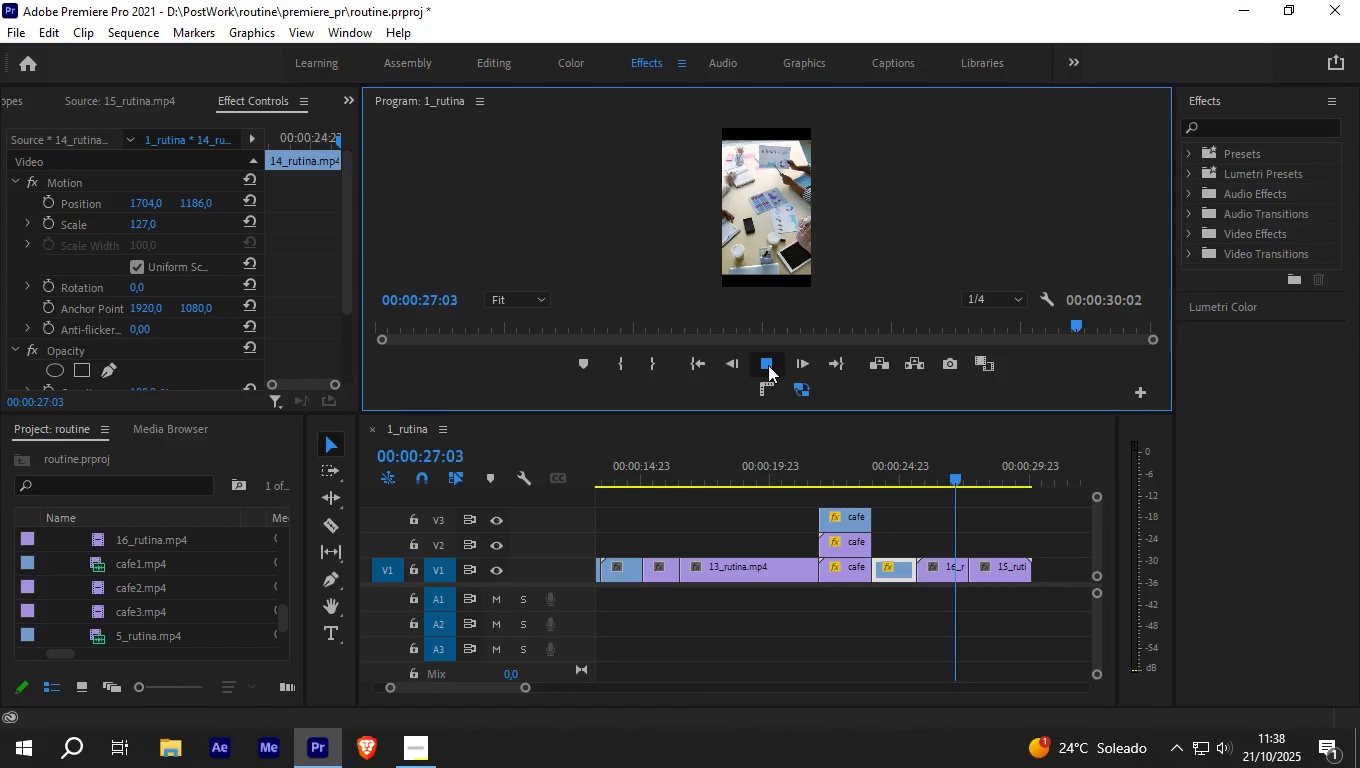 
wait(5.17)
 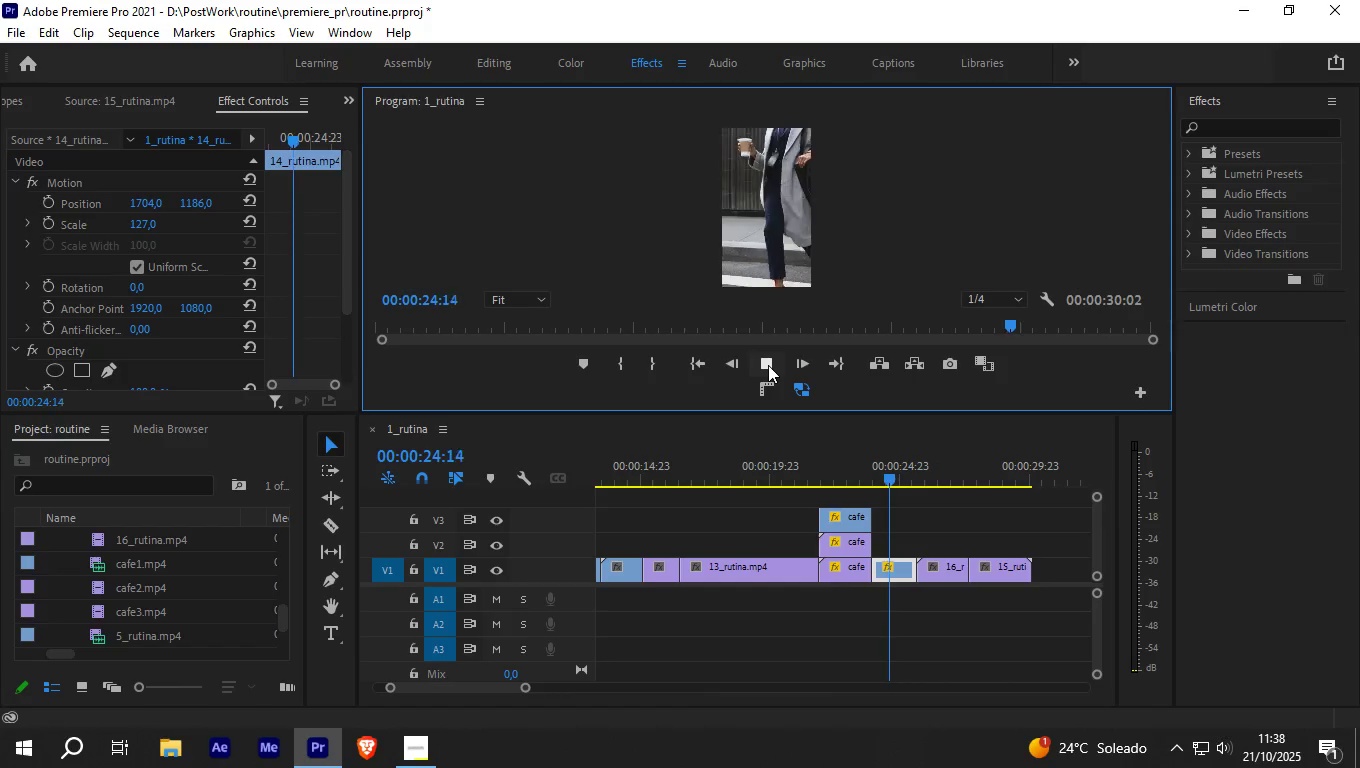 
left_click([941, 562])
 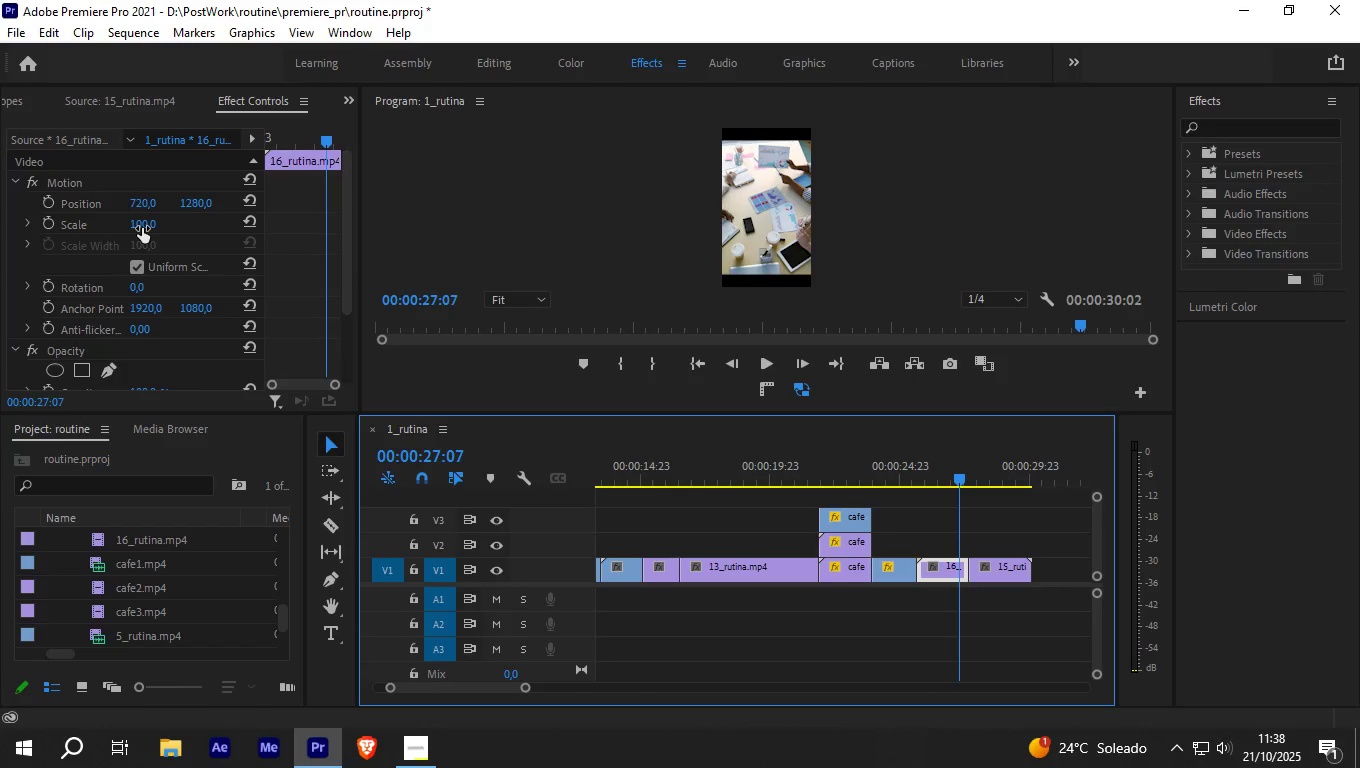 
wait(7.95)
 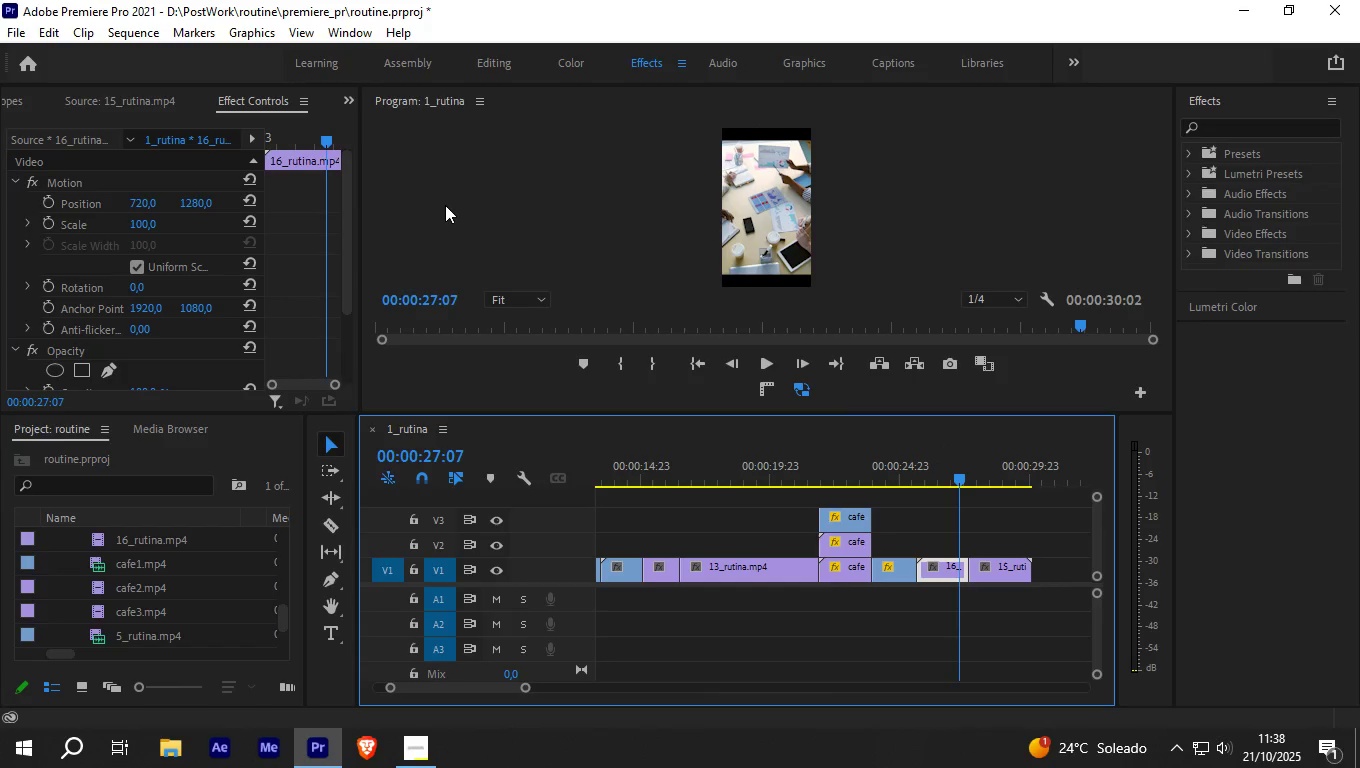 
left_click_drag(start_coordinate=[194, 202], to_coordinate=[205, 224])
 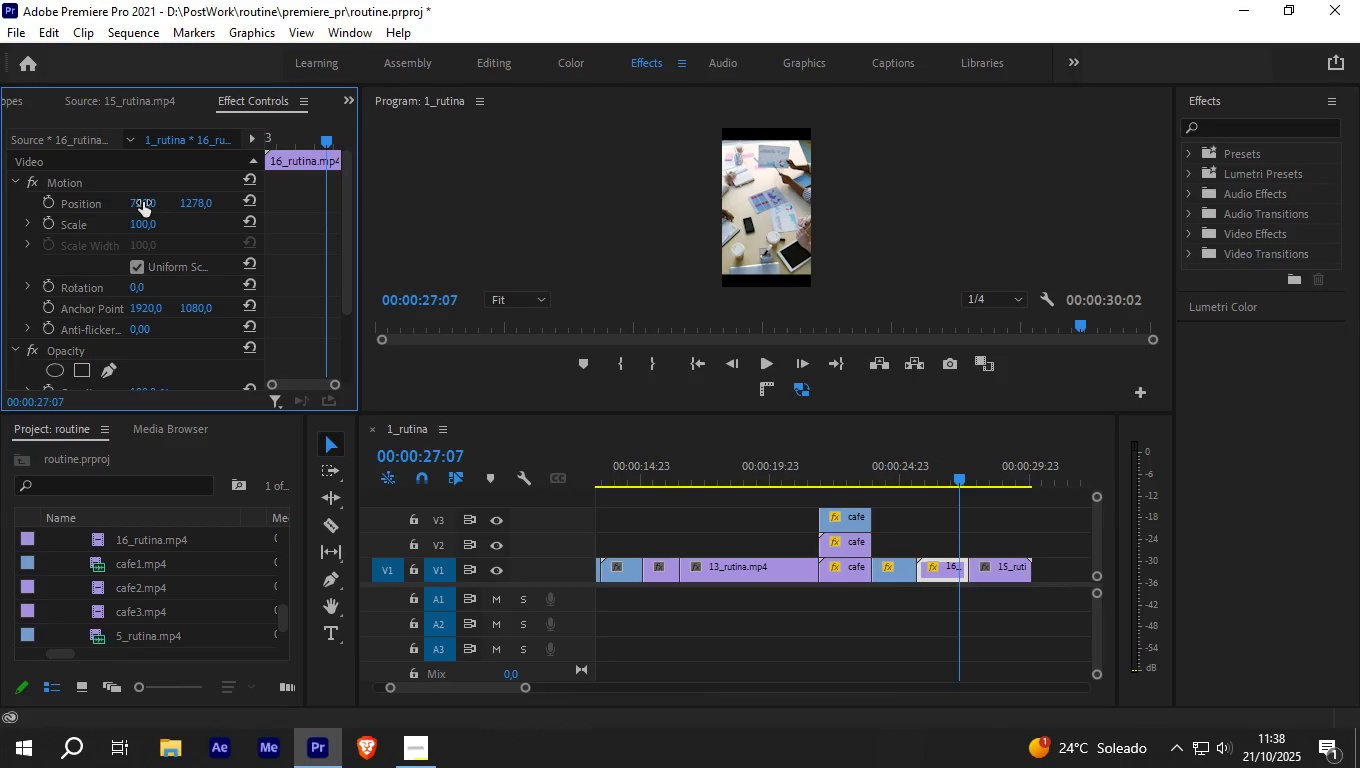 
left_click_drag(start_coordinate=[143, 202], to_coordinate=[968, 223])
 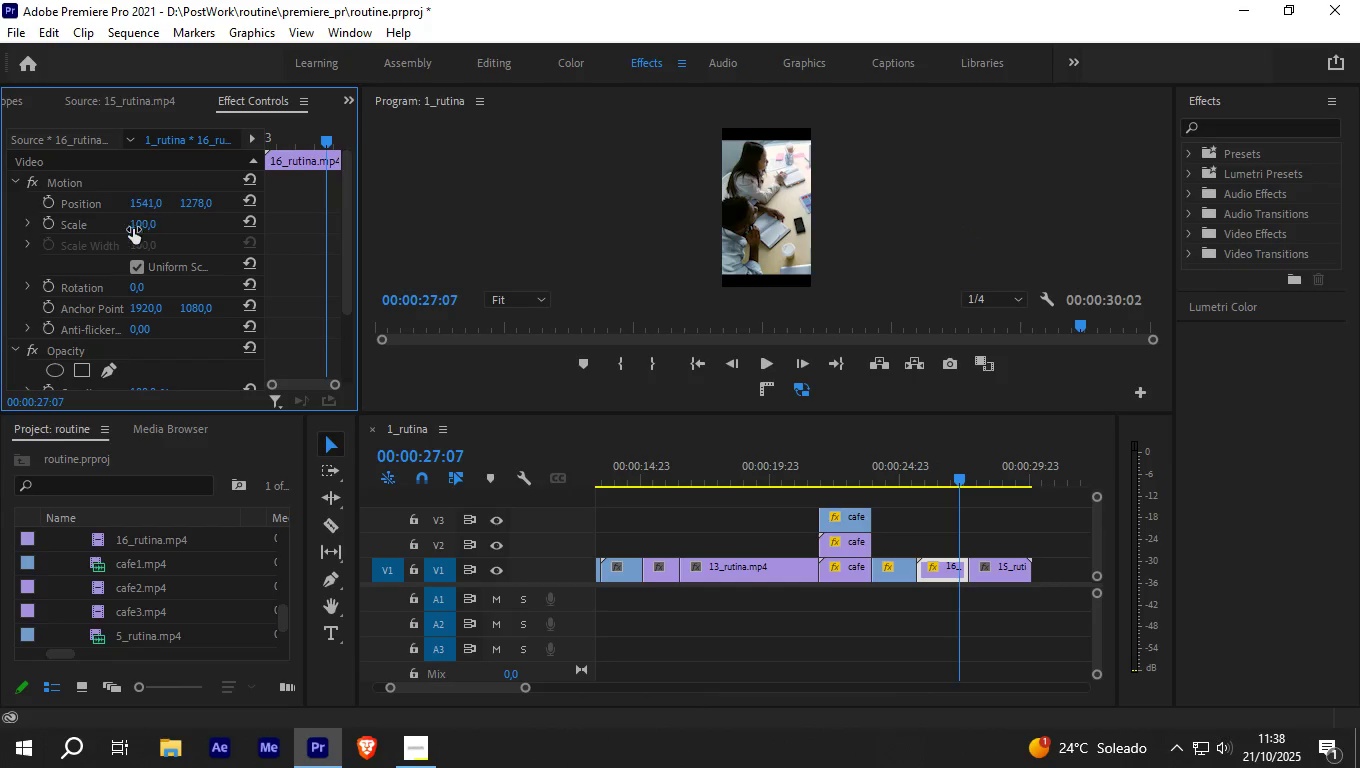 
left_click_drag(start_coordinate=[146, 221], to_coordinate=[180, 220])
 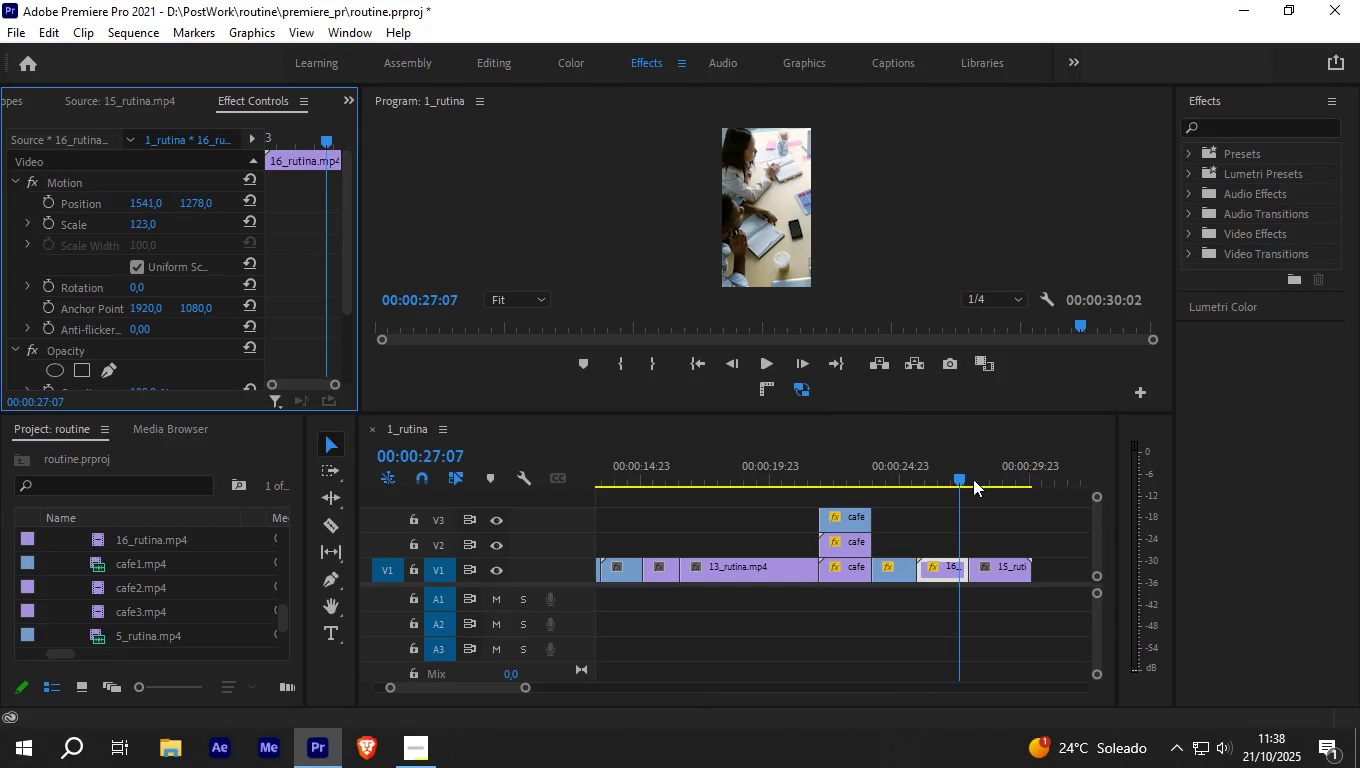 
left_click_drag(start_coordinate=[961, 477], to_coordinate=[1010, 492])
 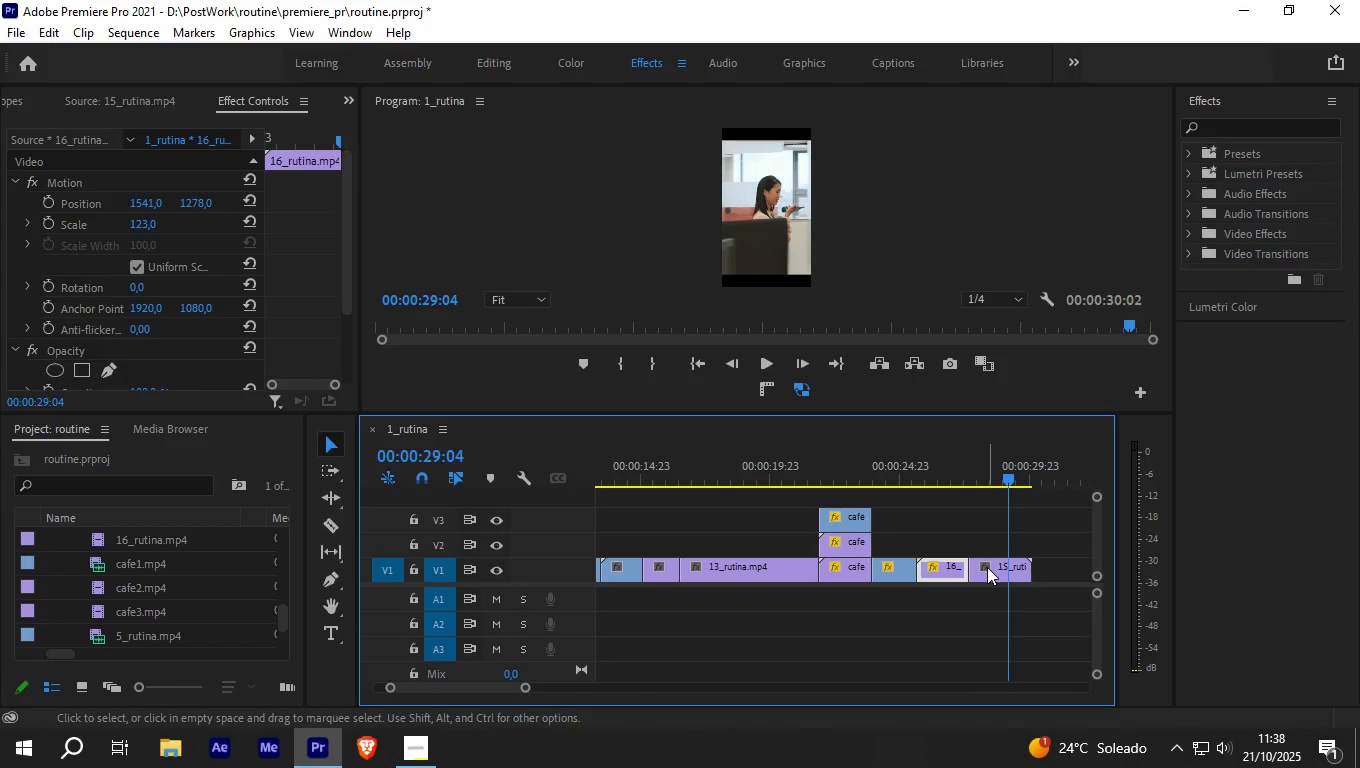 
left_click([987, 567])
 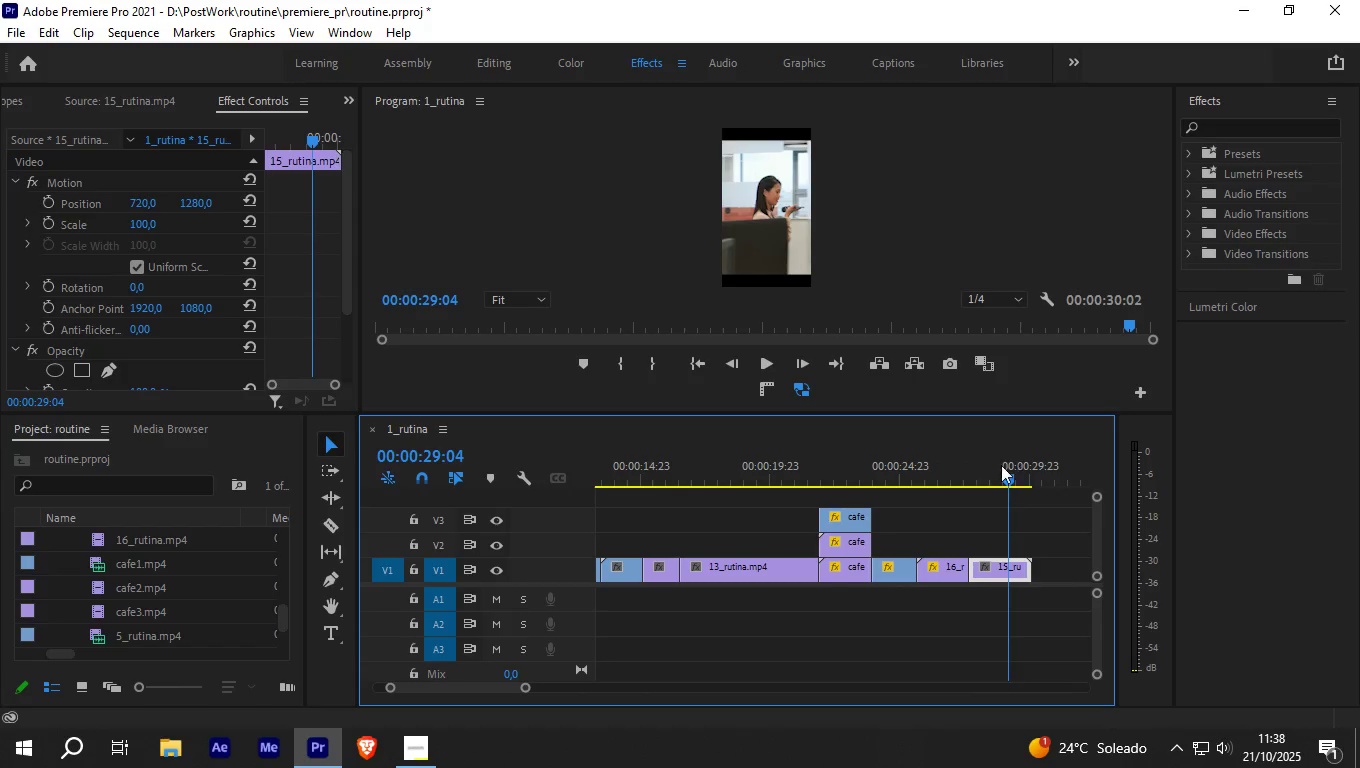 
left_click_drag(start_coordinate=[1006, 476], to_coordinate=[1028, 479])
 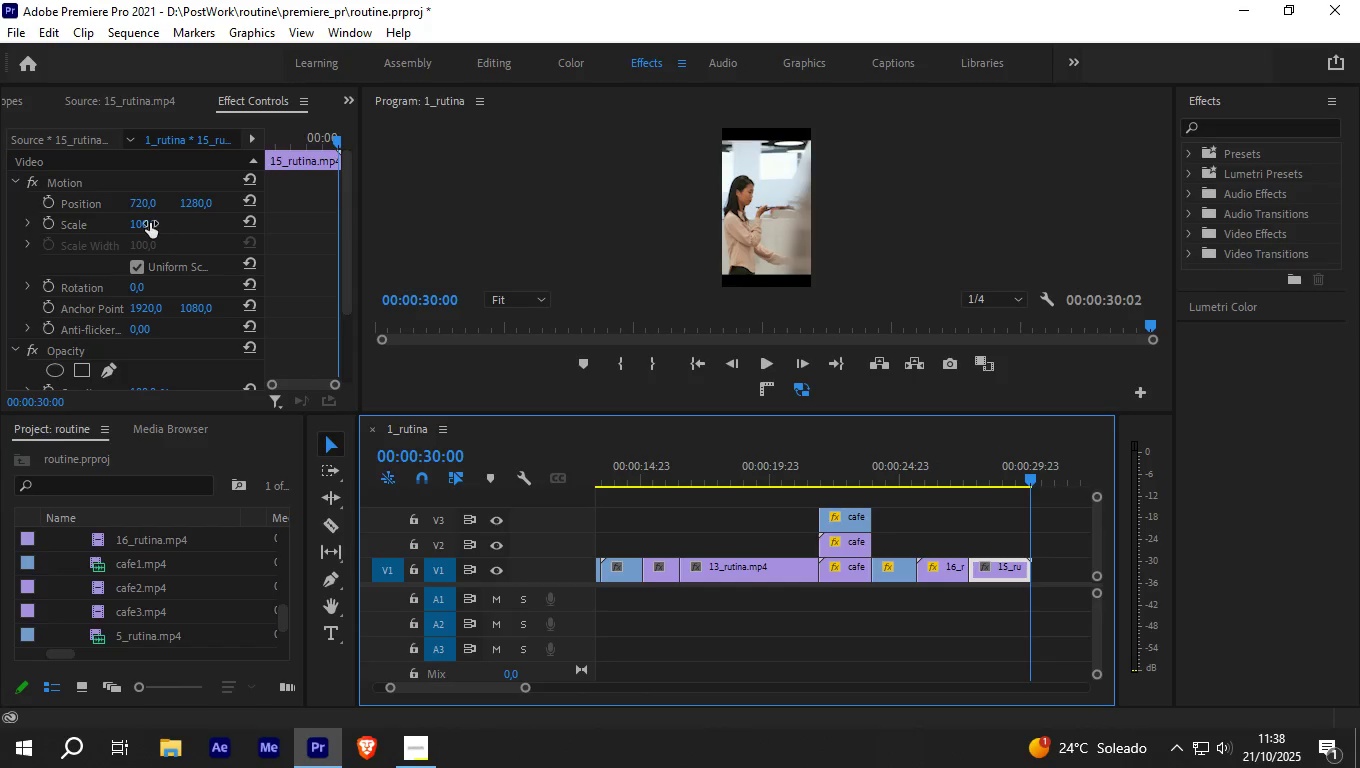 
left_click_drag(start_coordinate=[149, 223], to_coordinate=[203, 221])
 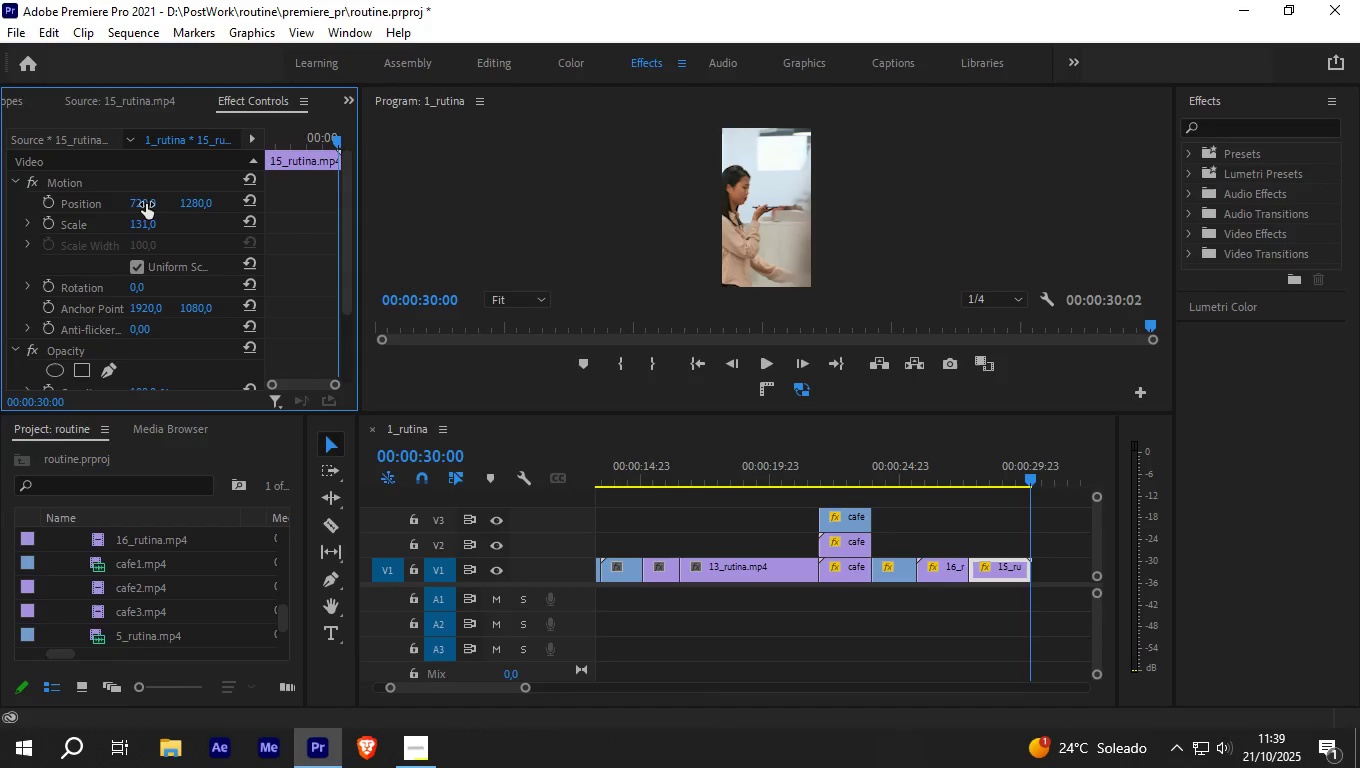 
left_click_drag(start_coordinate=[144, 203], to_coordinate=[268, 203])
 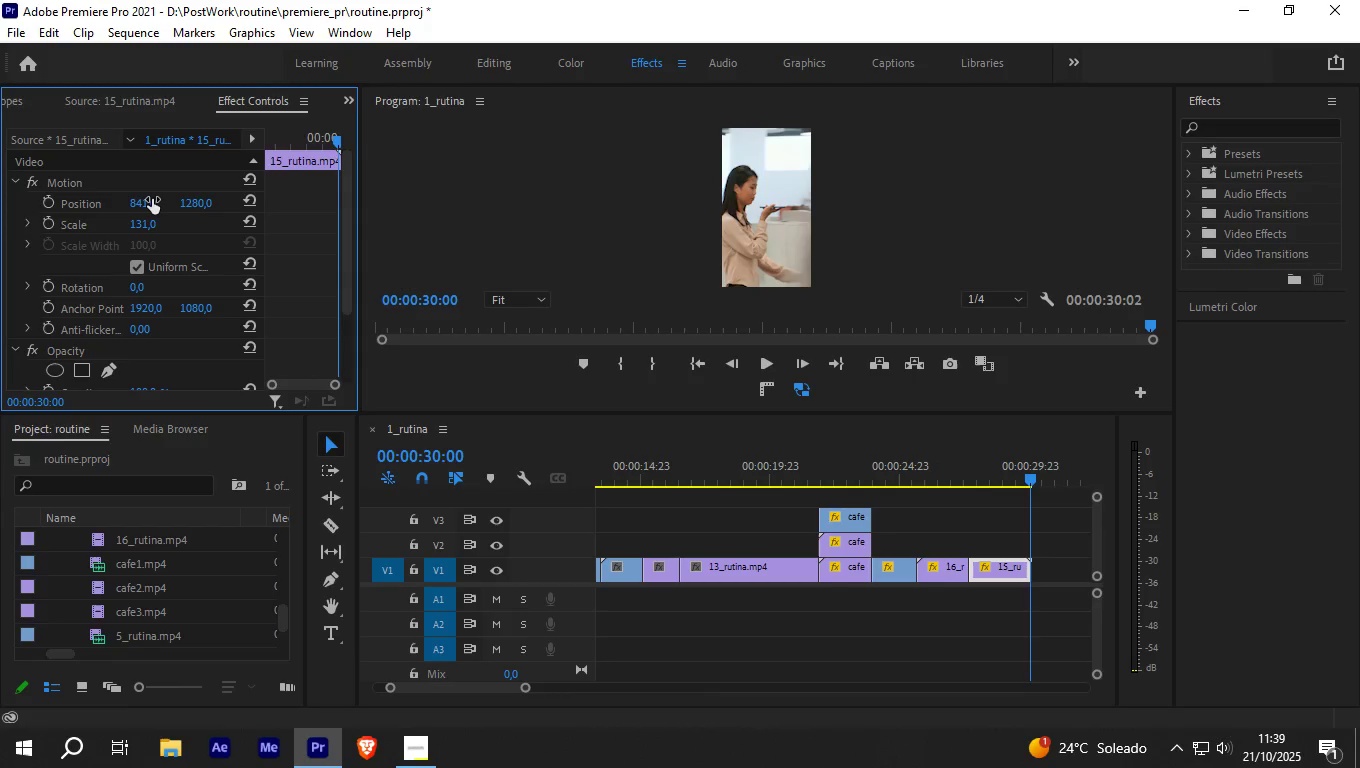 
hold_key(key=ControlLeft, duration=0.43)
 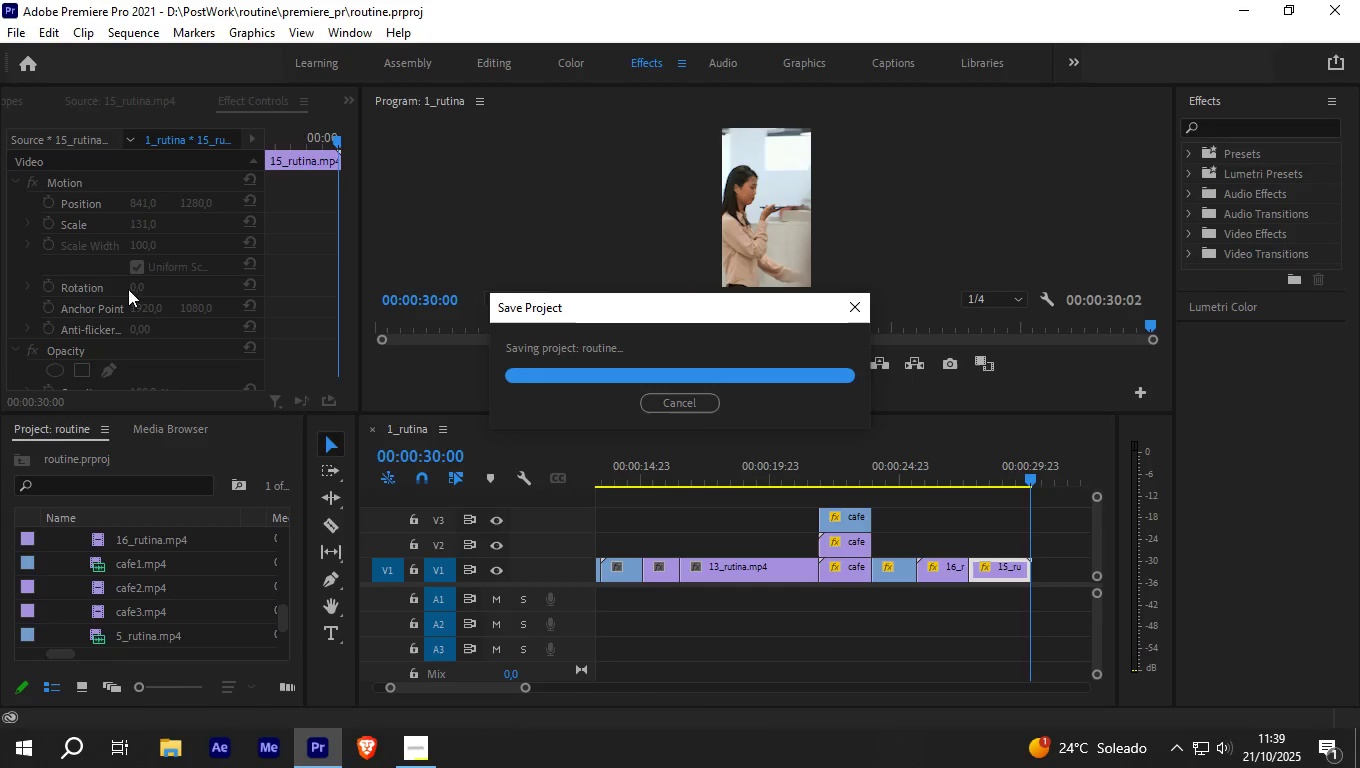 
hold_key(key=S, duration=0.3)
 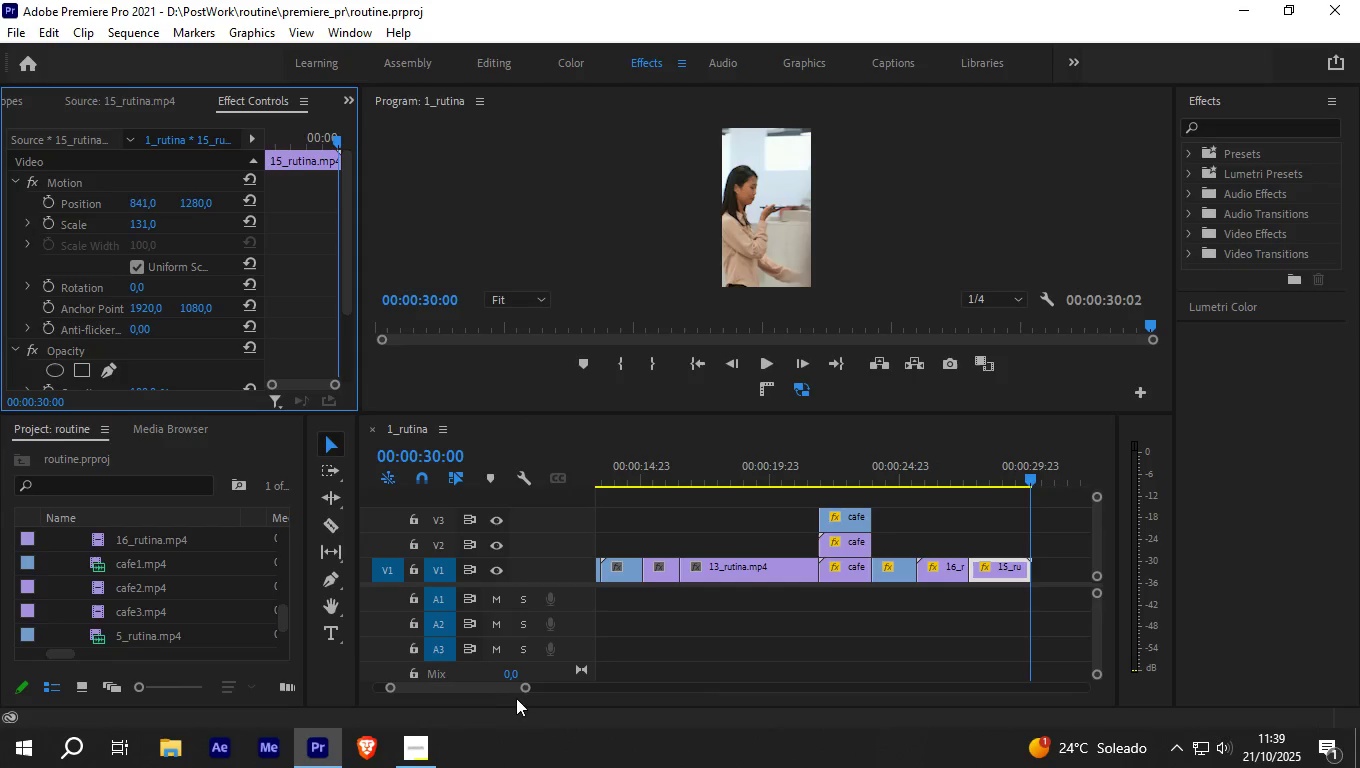 
left_click_drag(start_coordinate=[524, 685], to_coordinate=[586, 688])
 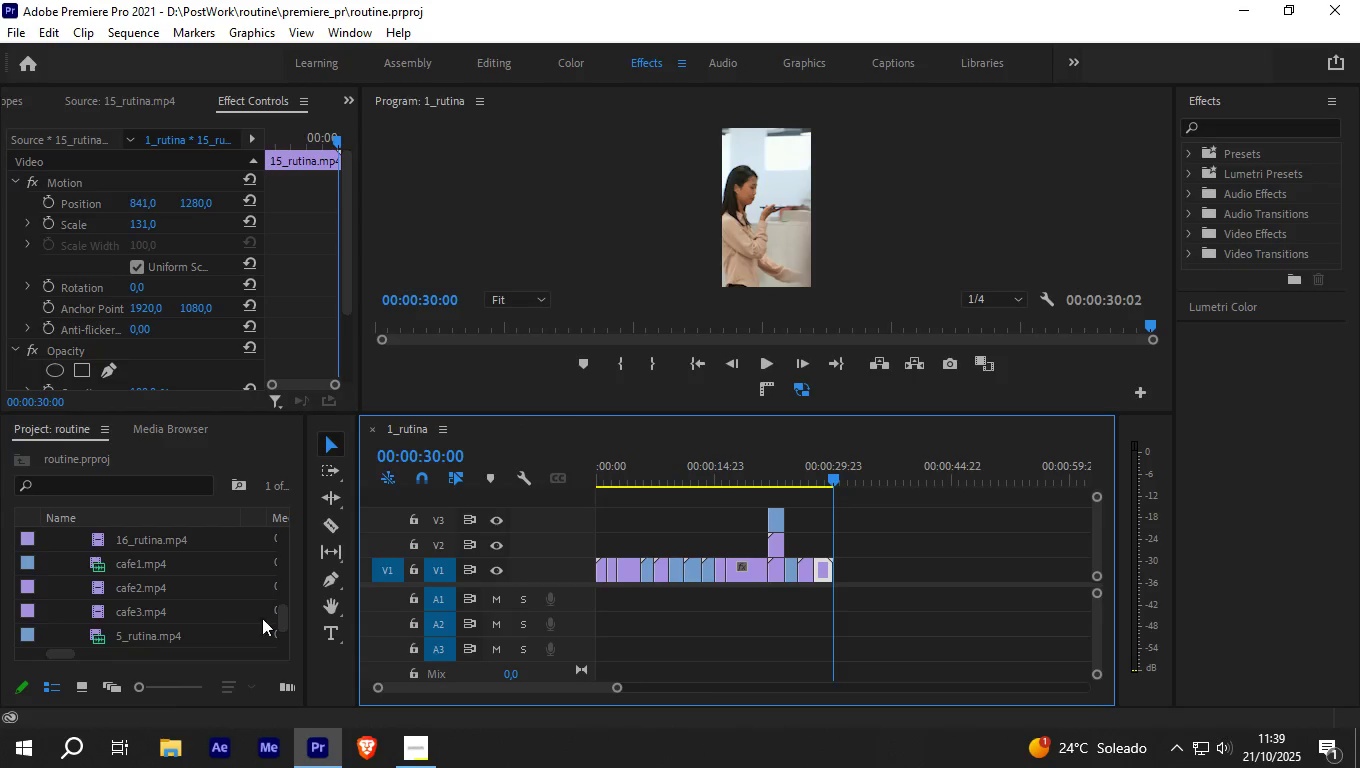 
left_click_drag(start_coordinate=[285, 620], to_coordinate=[281, 531])
 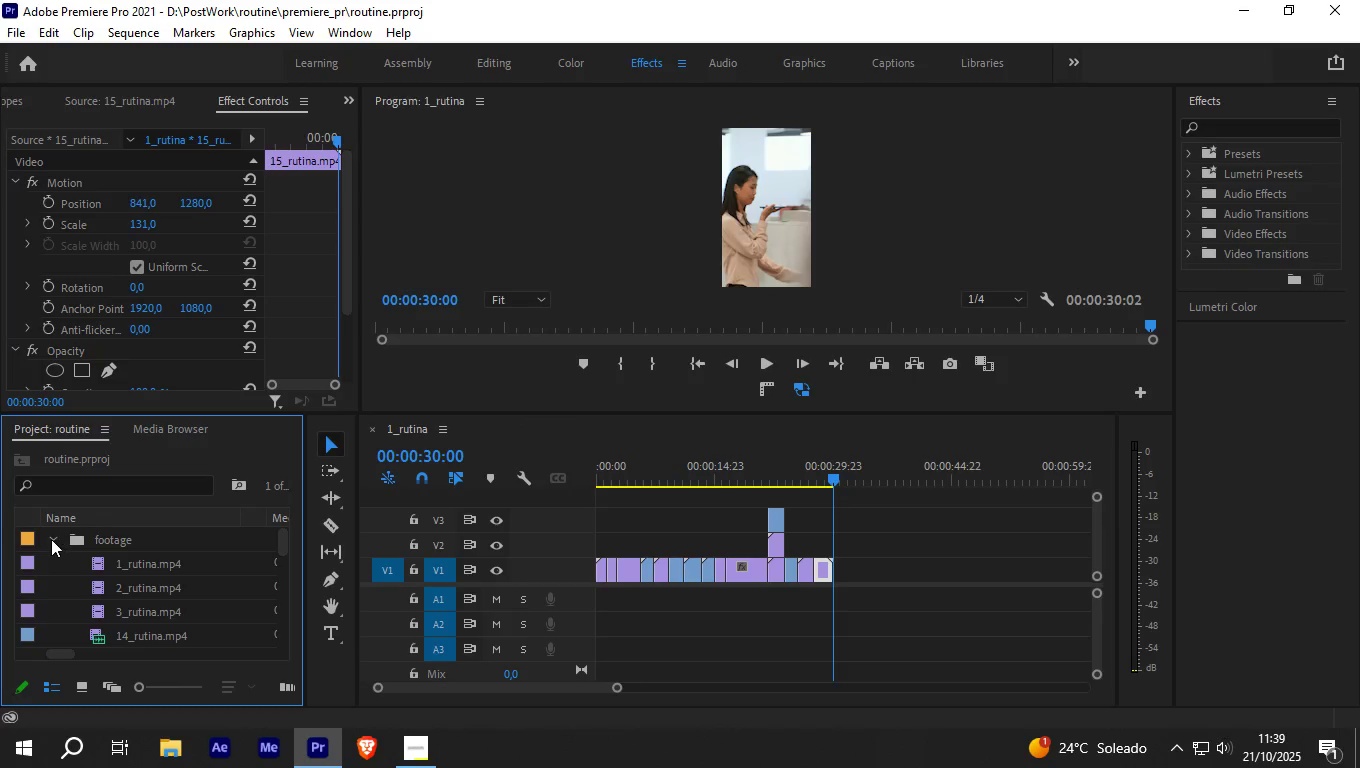 
left_click([51, 539])
 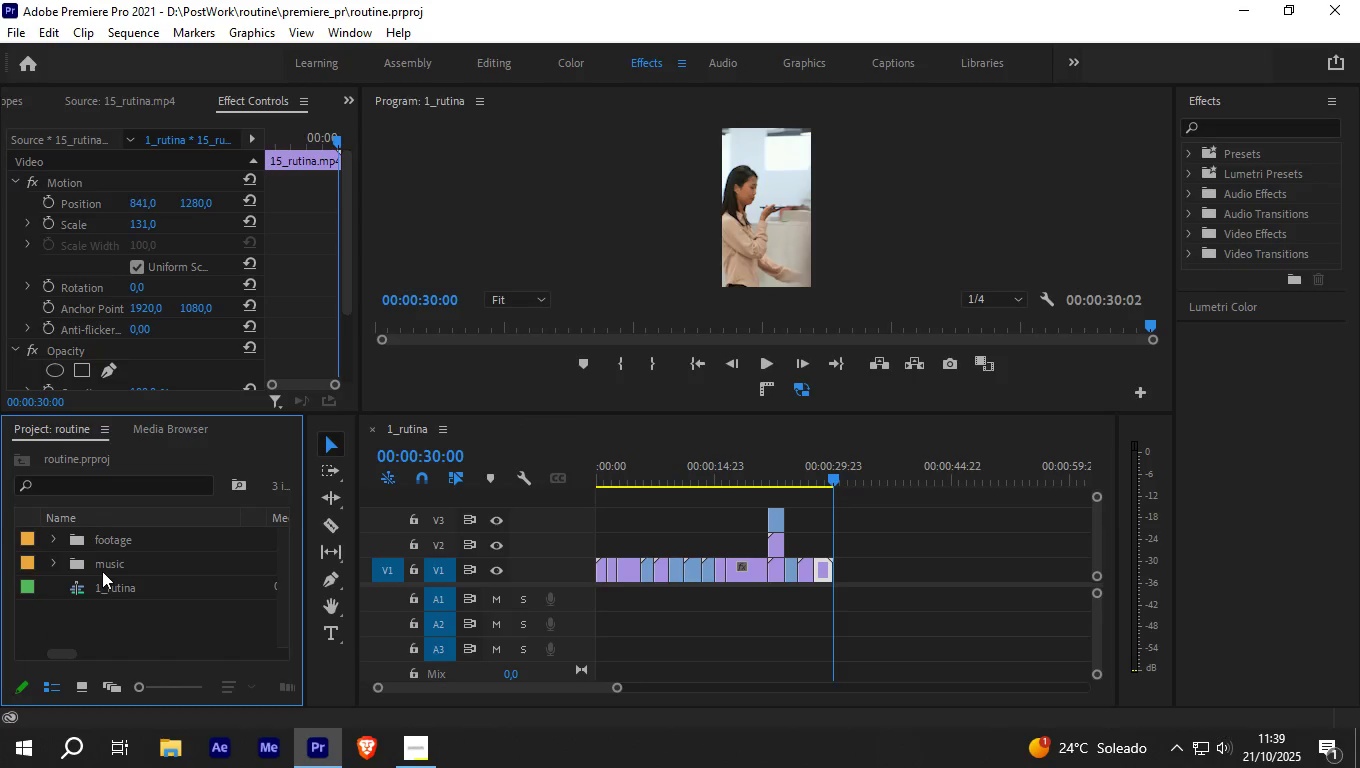 
left_click([102, 571])
 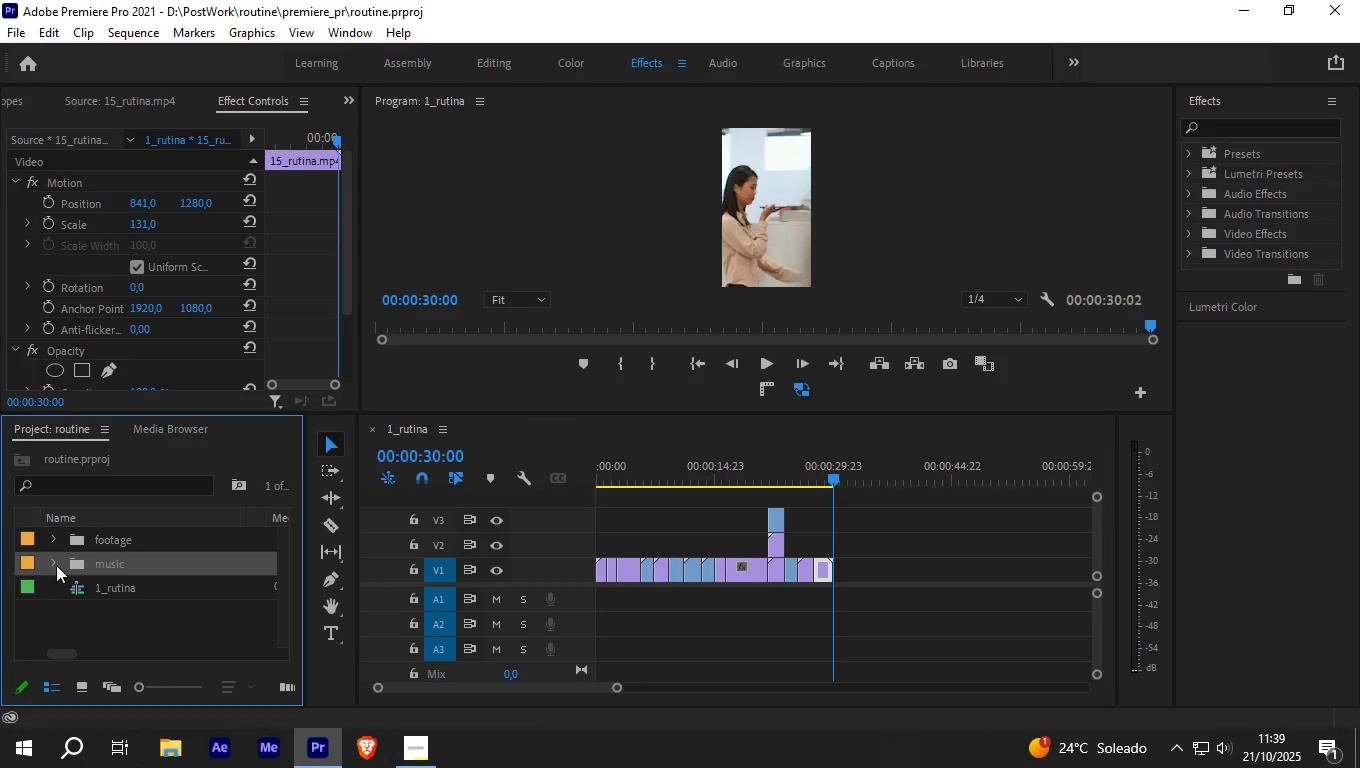 
left_click([56, 565])
 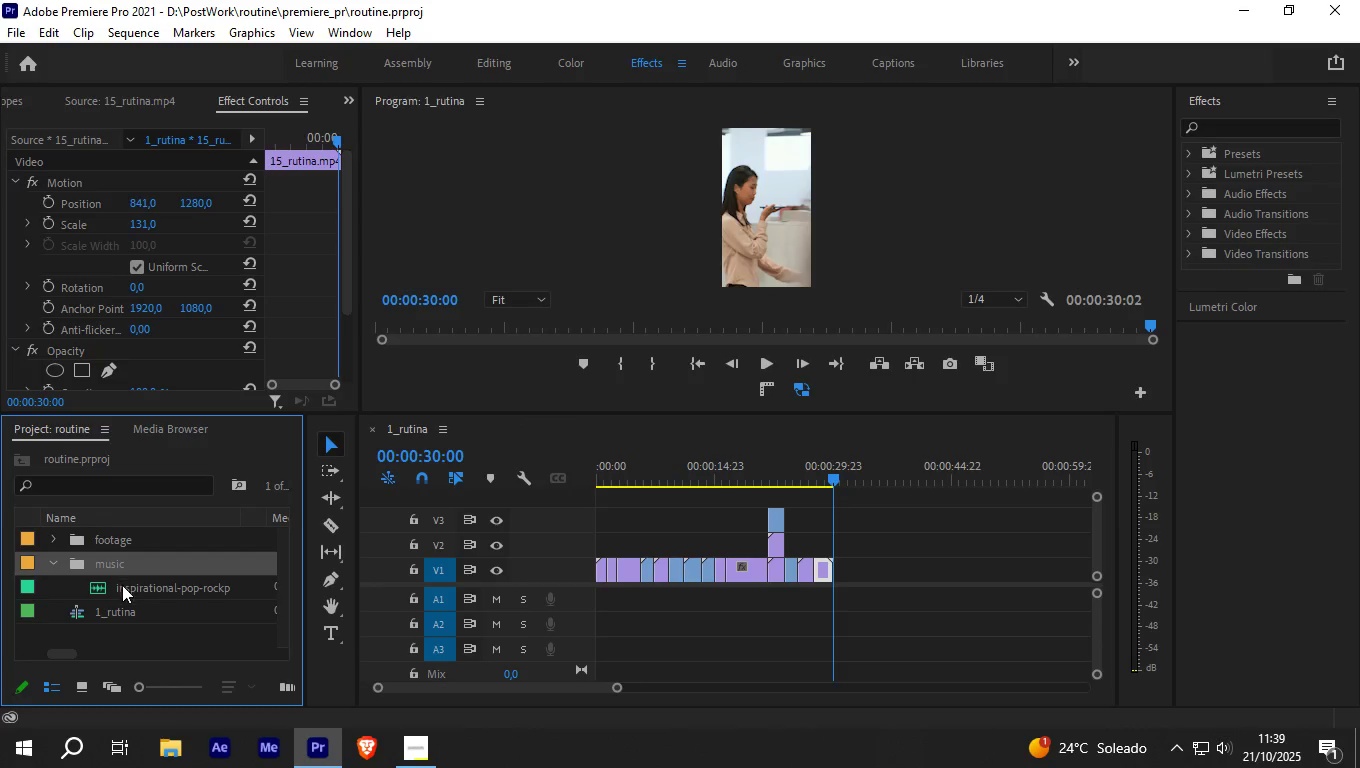 
left_click_drag(start_coordinate=[122, 586], to_coordinate=[597, 598])
 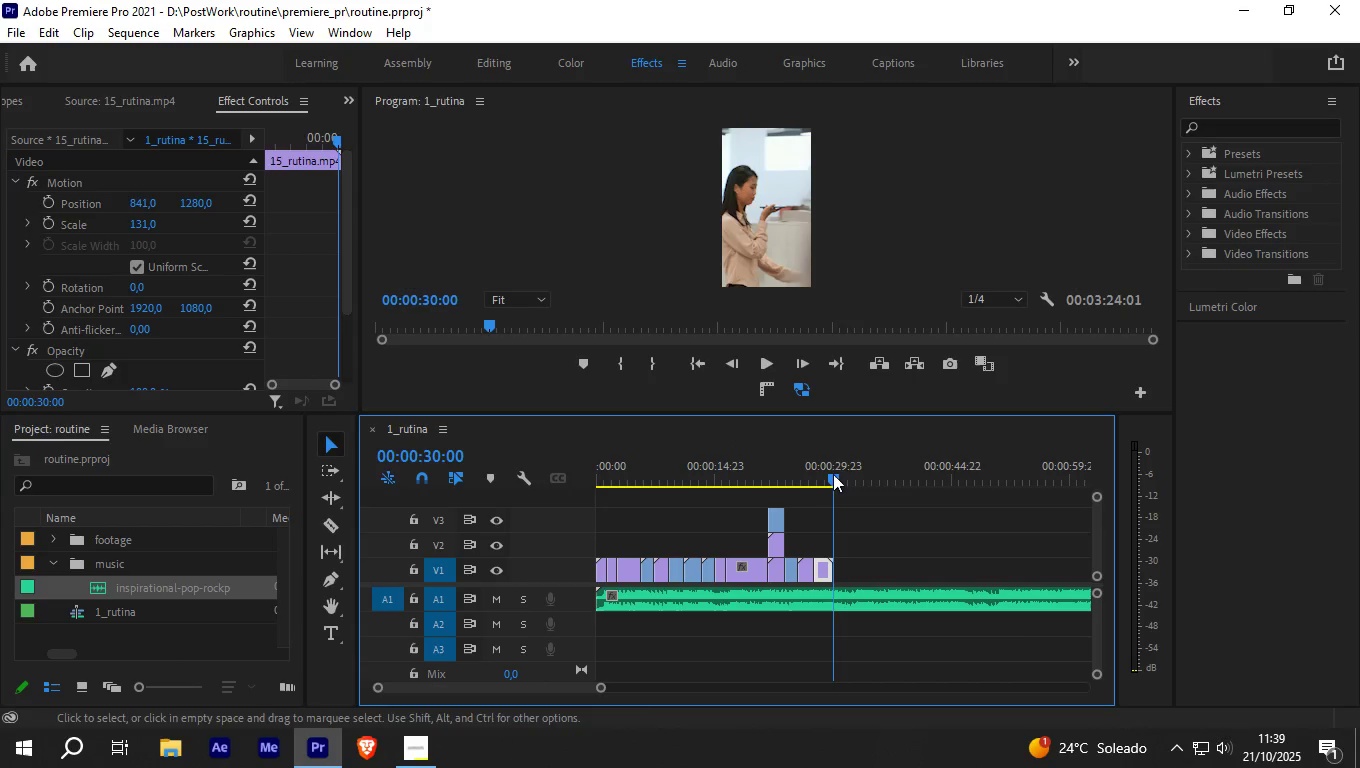 
left_click_drag(start_coordinate=[836, 470], to_coordinate=[140, 486])
 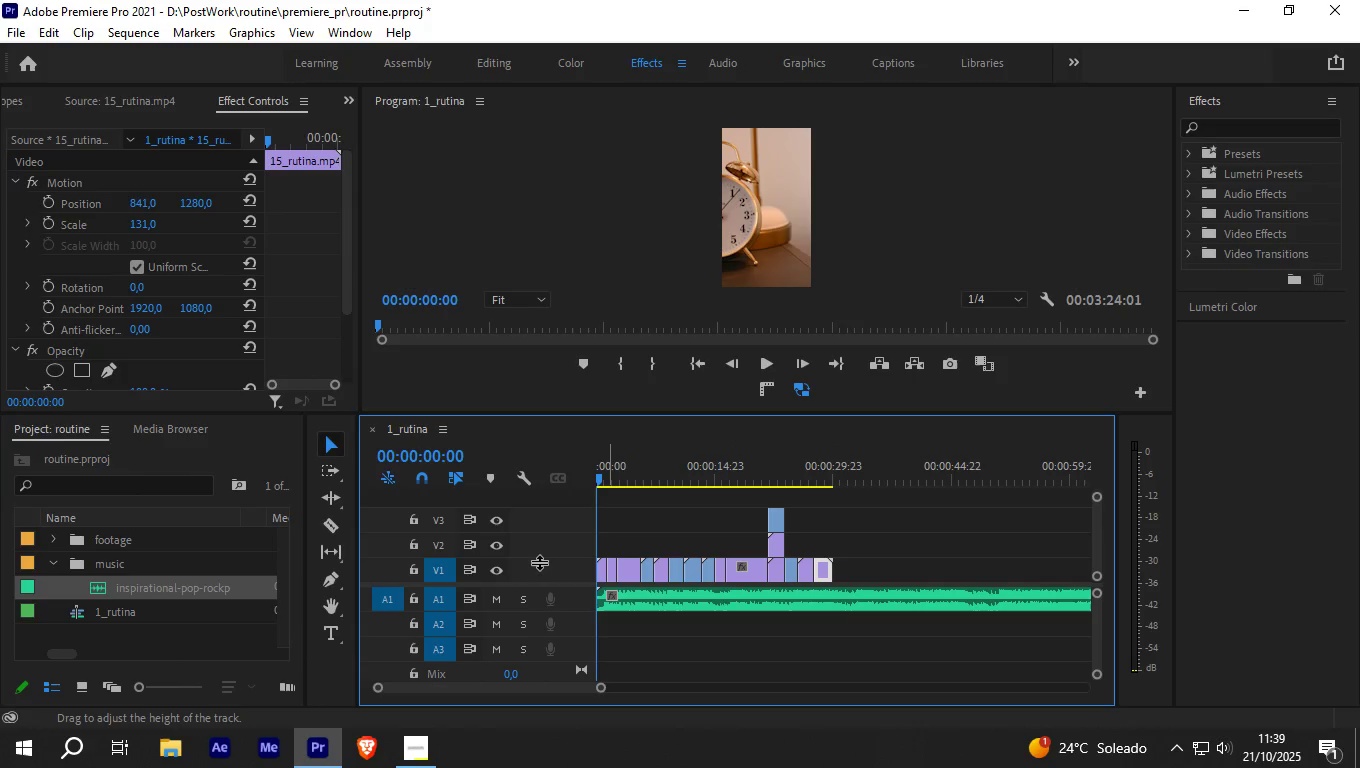 
key(Control+S)
 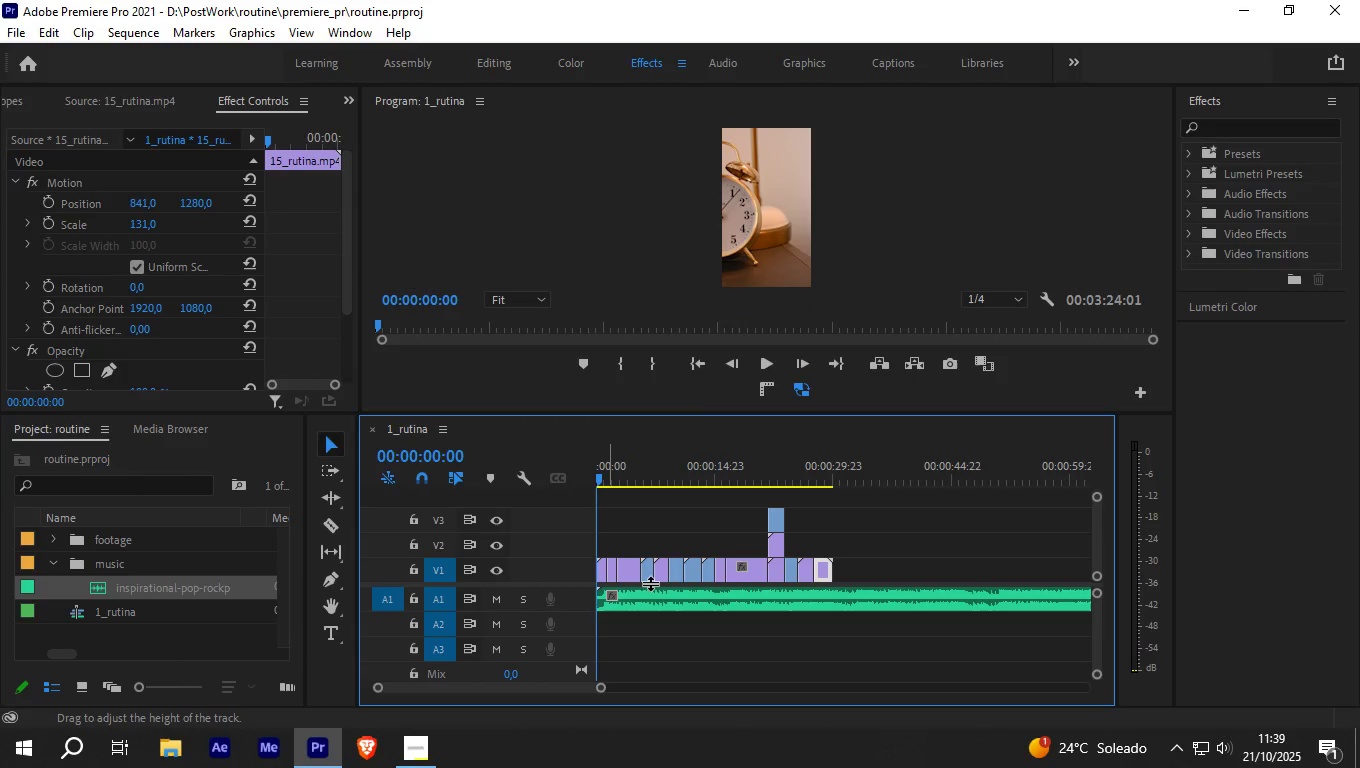 
key(Space)
 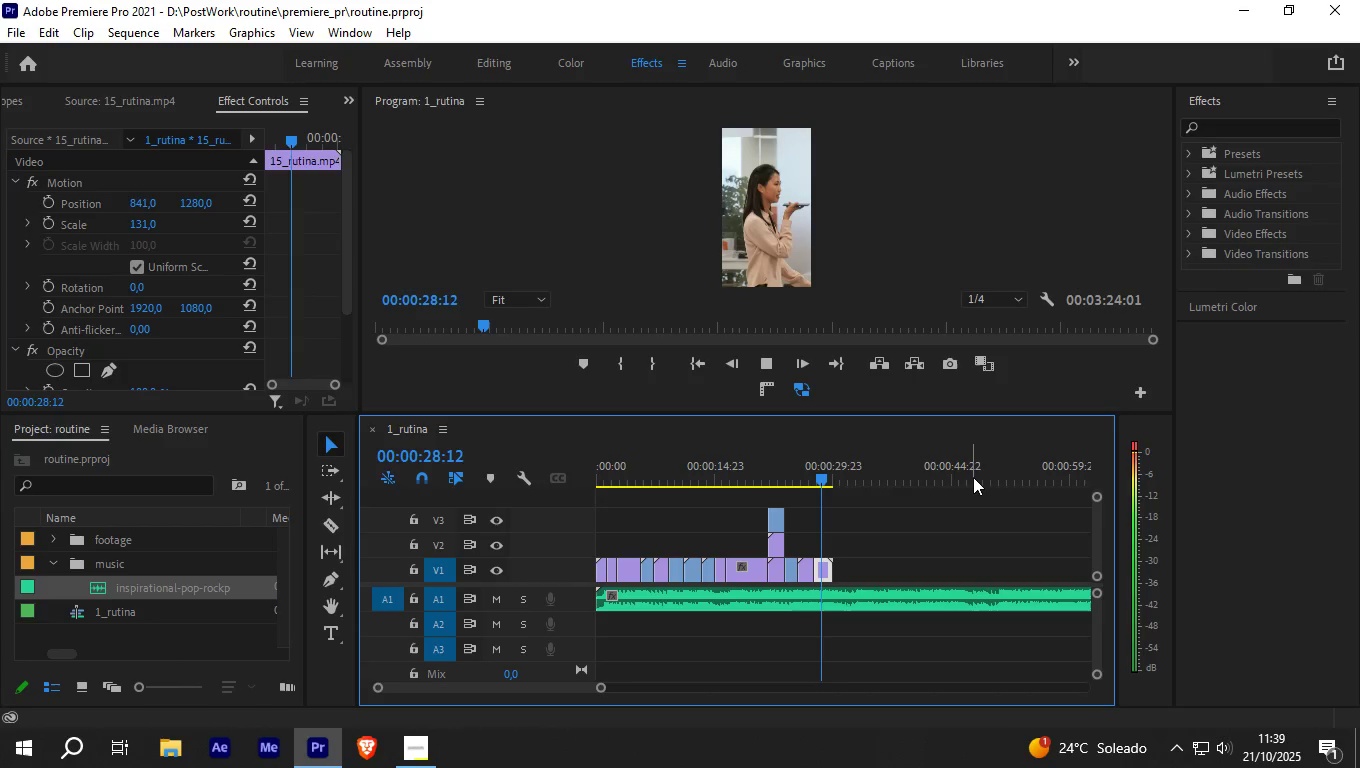 
wait(33.58)
 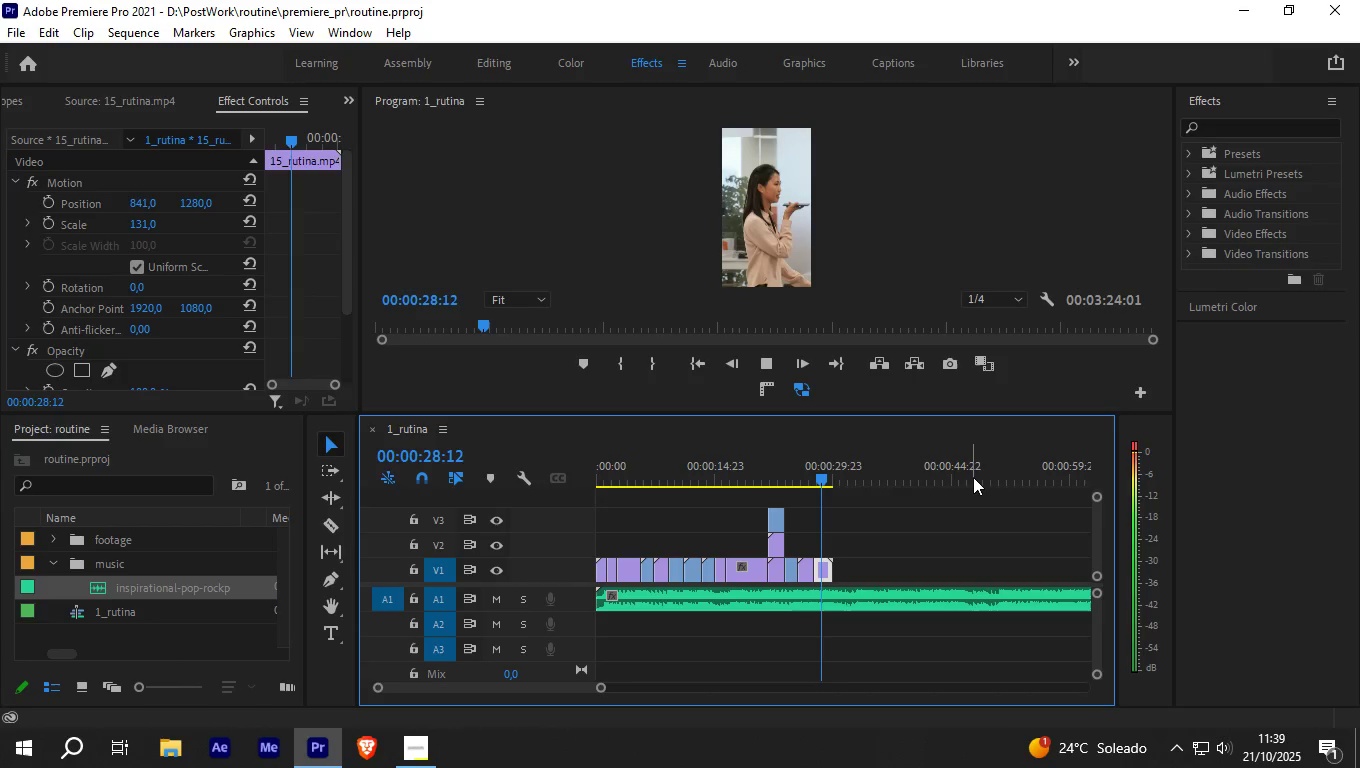 
left_click_drag(start_coordinate=[603, 688], to_coordinate=[787, 690])
 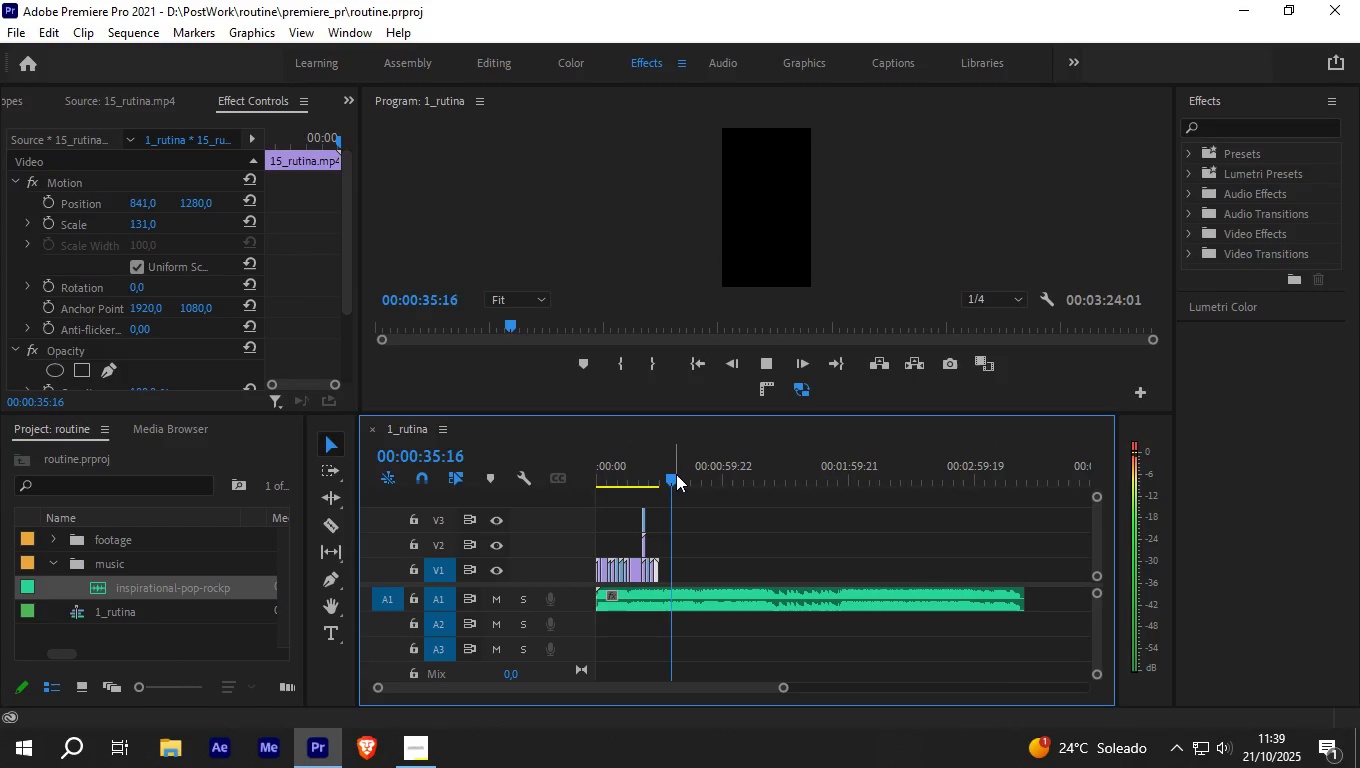 
left_click_drag(start_coordinate=[673, 475], to_coordinate=[881, 458])
 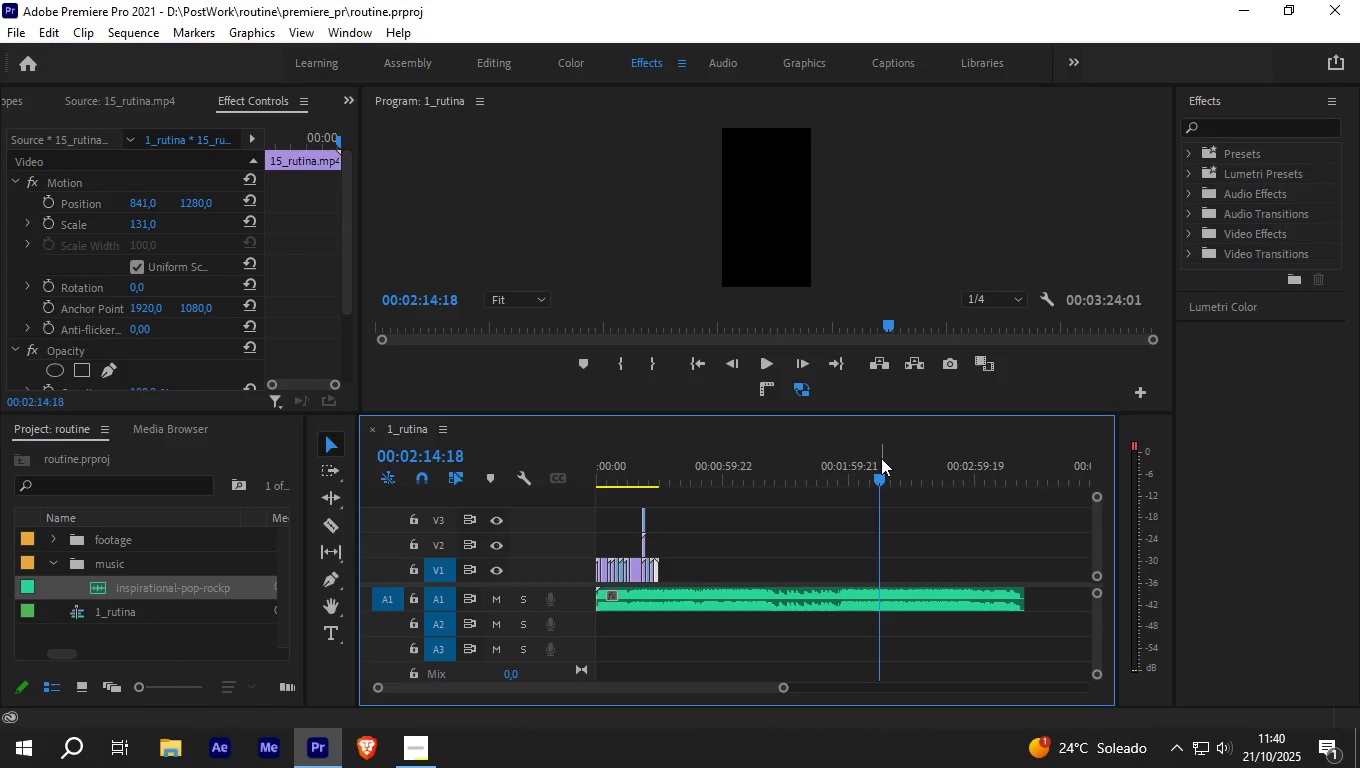 
key(Space)
 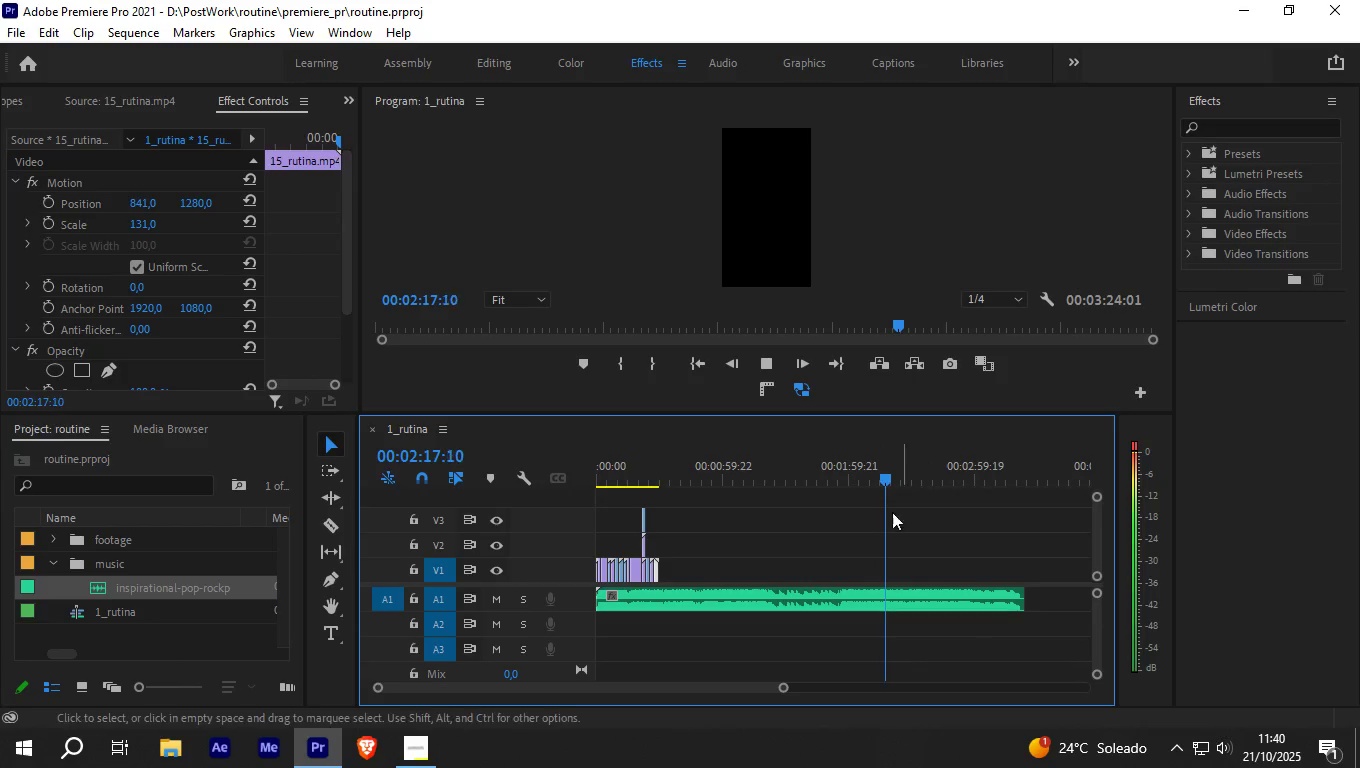 
left_click_drag(start_coordinate=[884, 479], to_coordinate=[812, 490])
 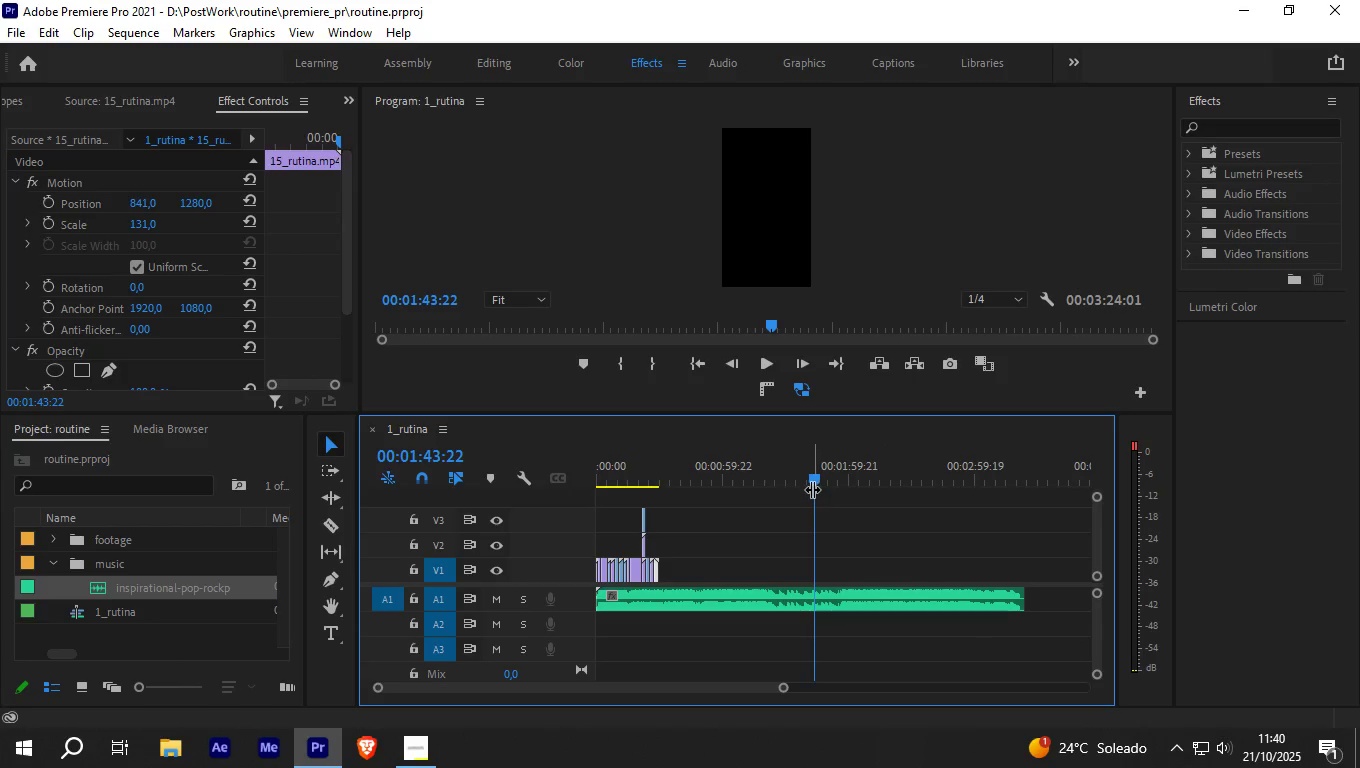 
key(Space)
 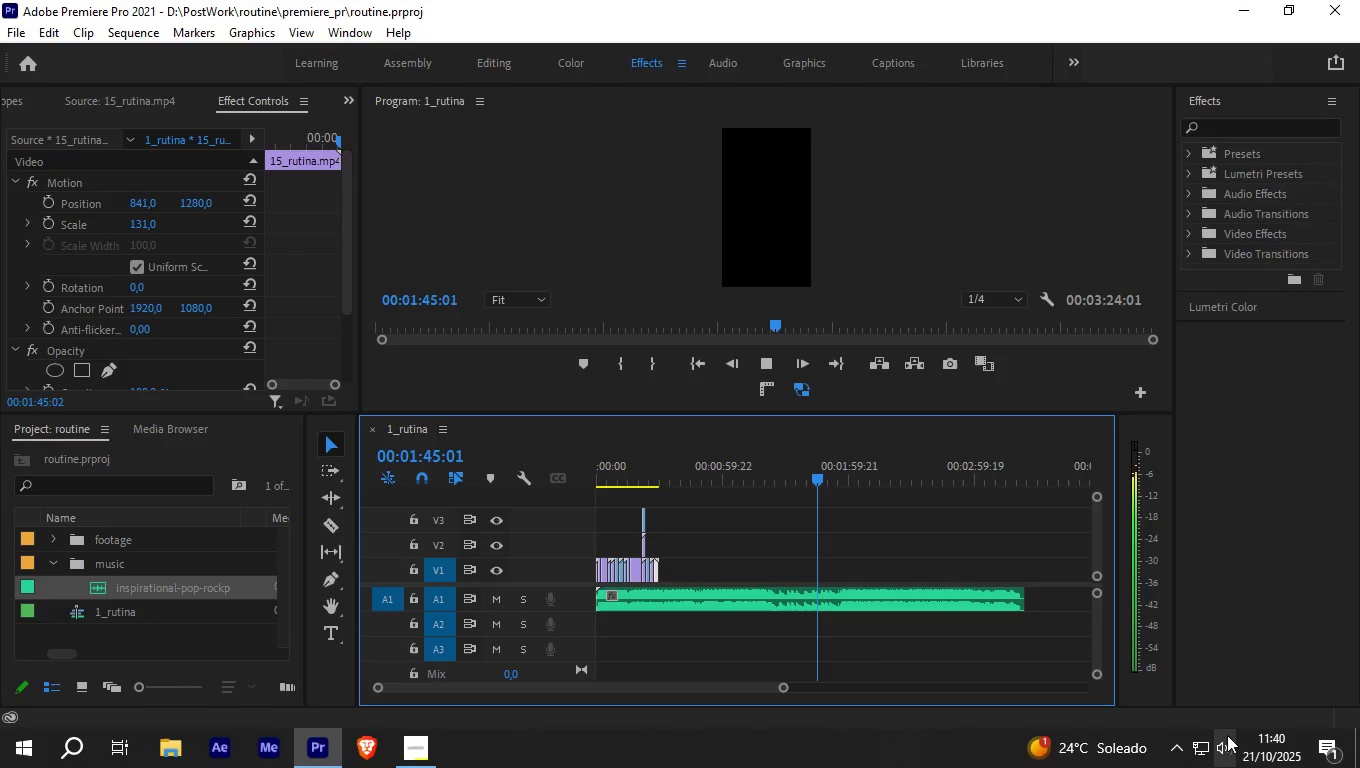 
left_click([1227, 740])
 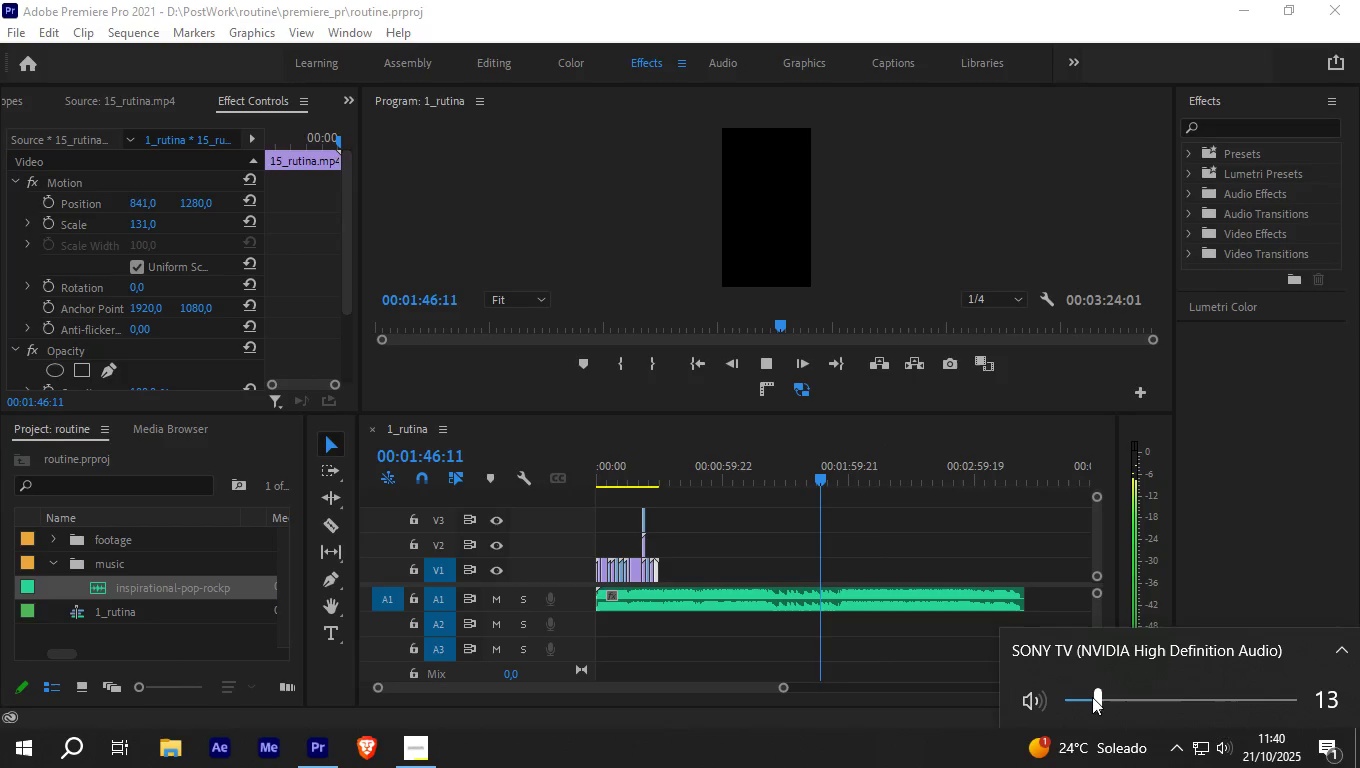 
left_click_drag(start_coordinate=[1094, 697], to_coordinate=[1131, 696])
 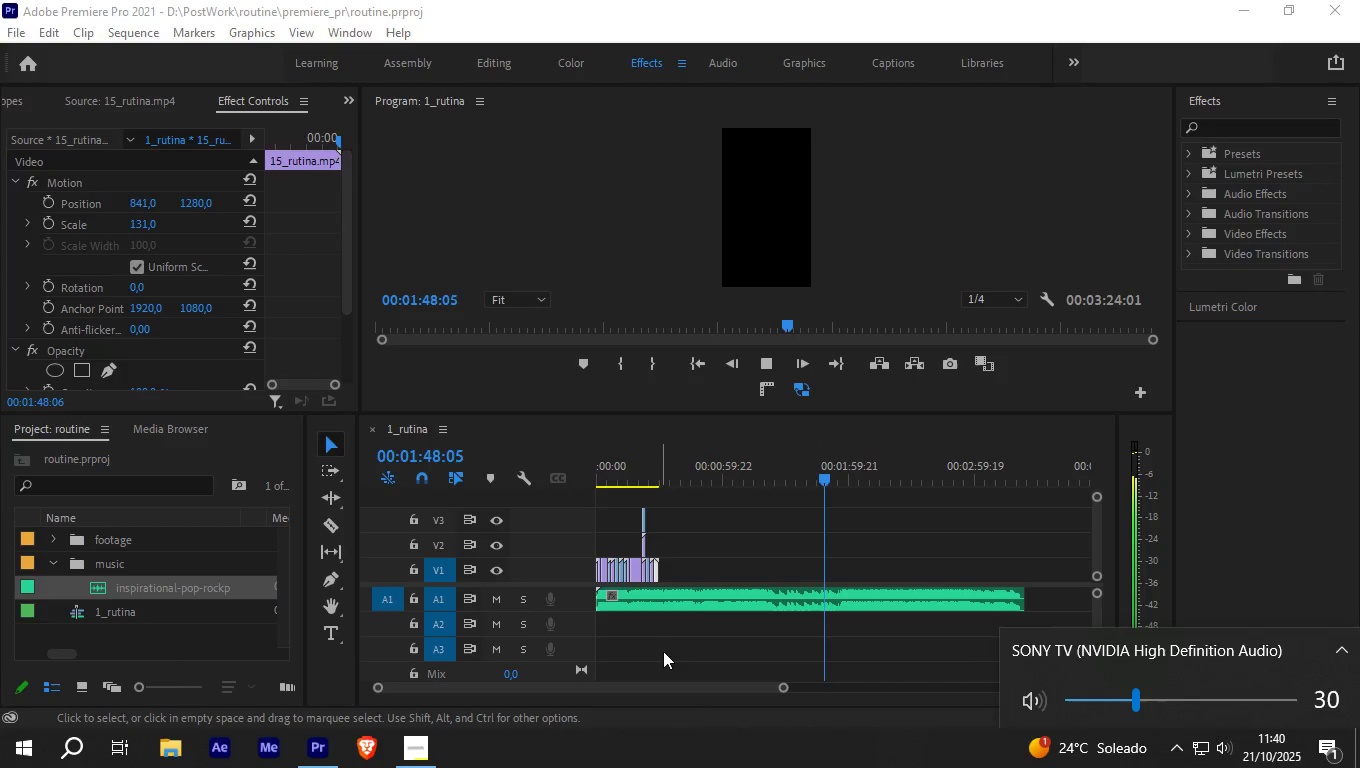 
key(Space)
 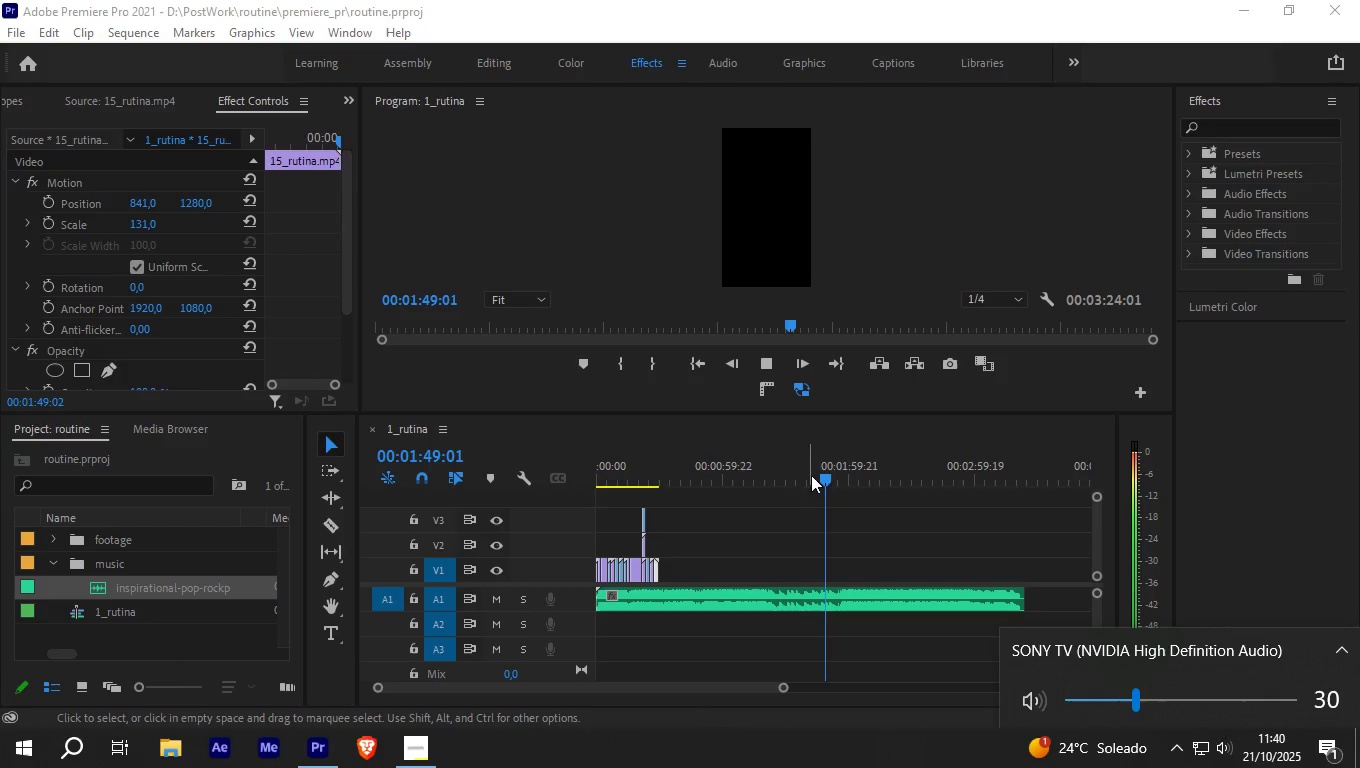 
key(Space)
 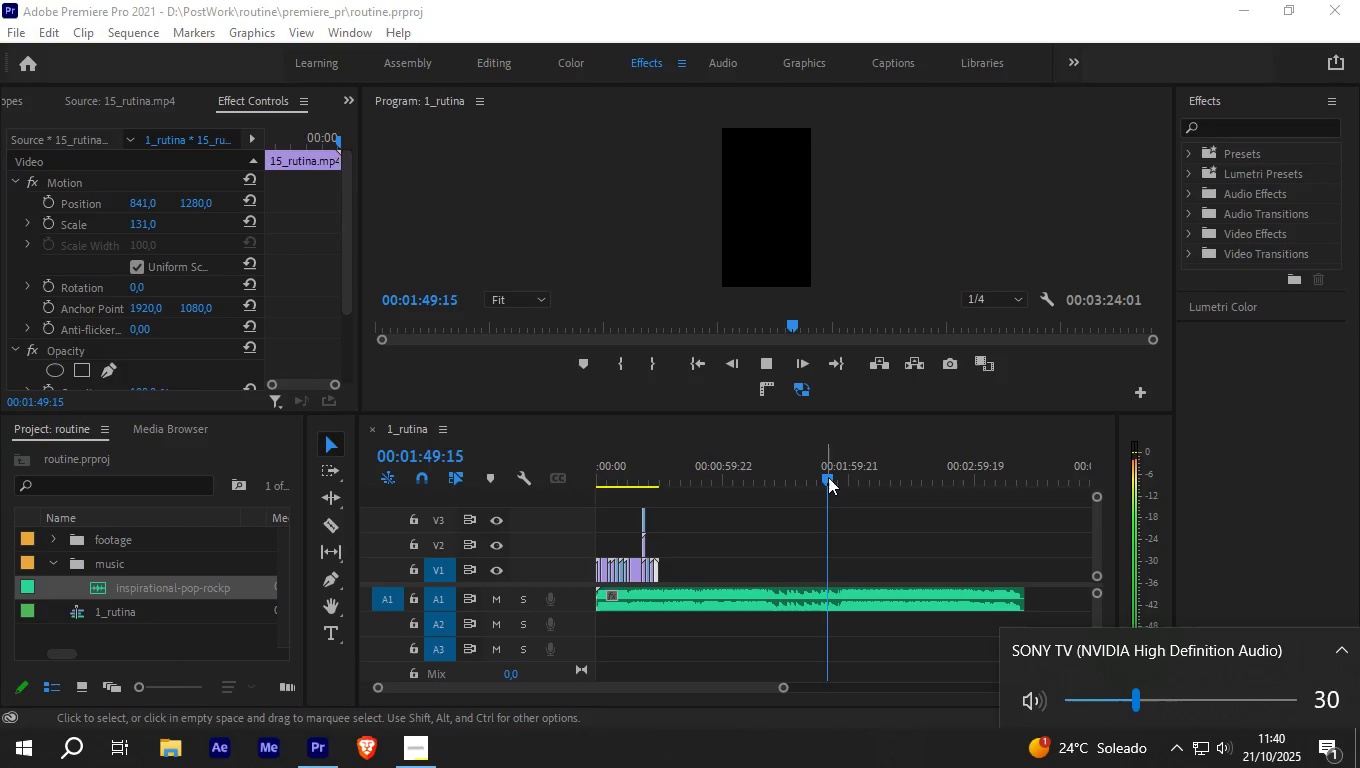 
left_click_drag(start_coordinate=[828, 477], to_coordinate=[804, 483])
 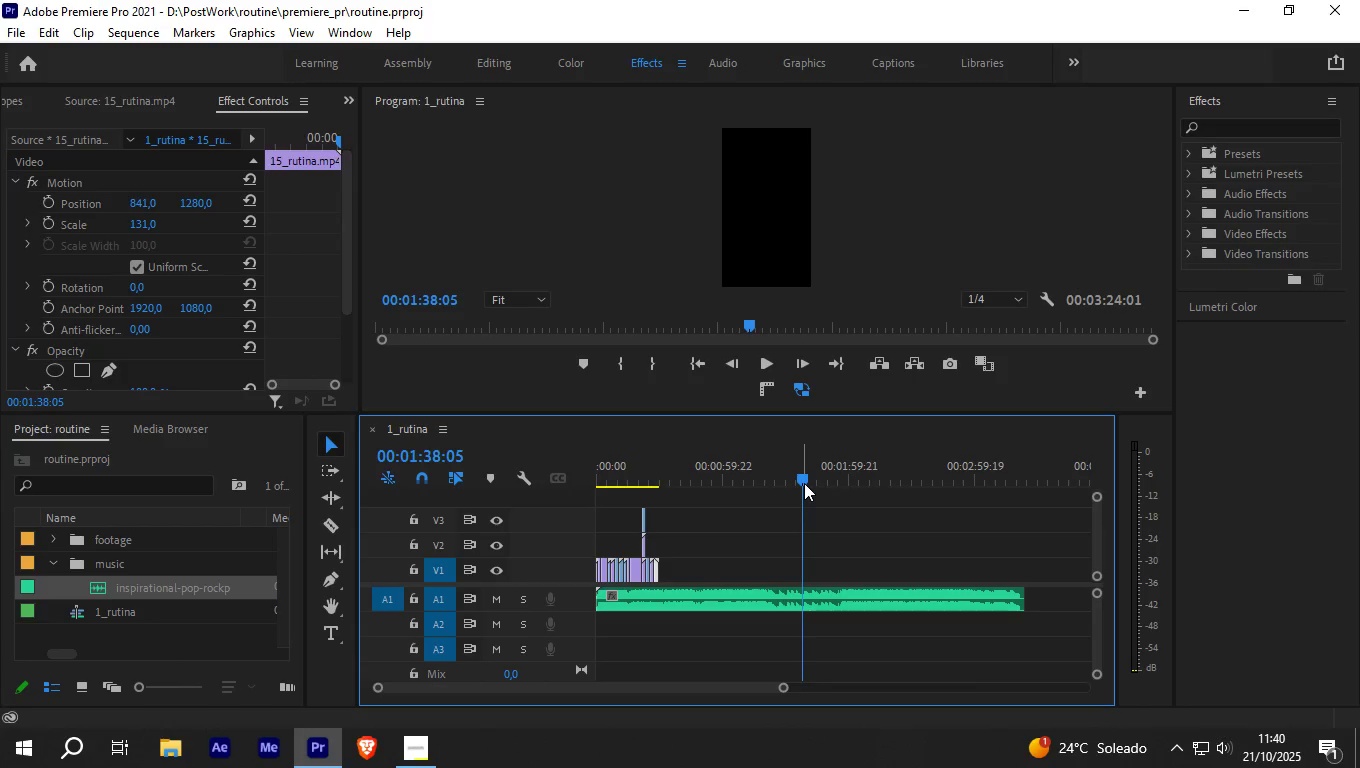 
key(Space)
 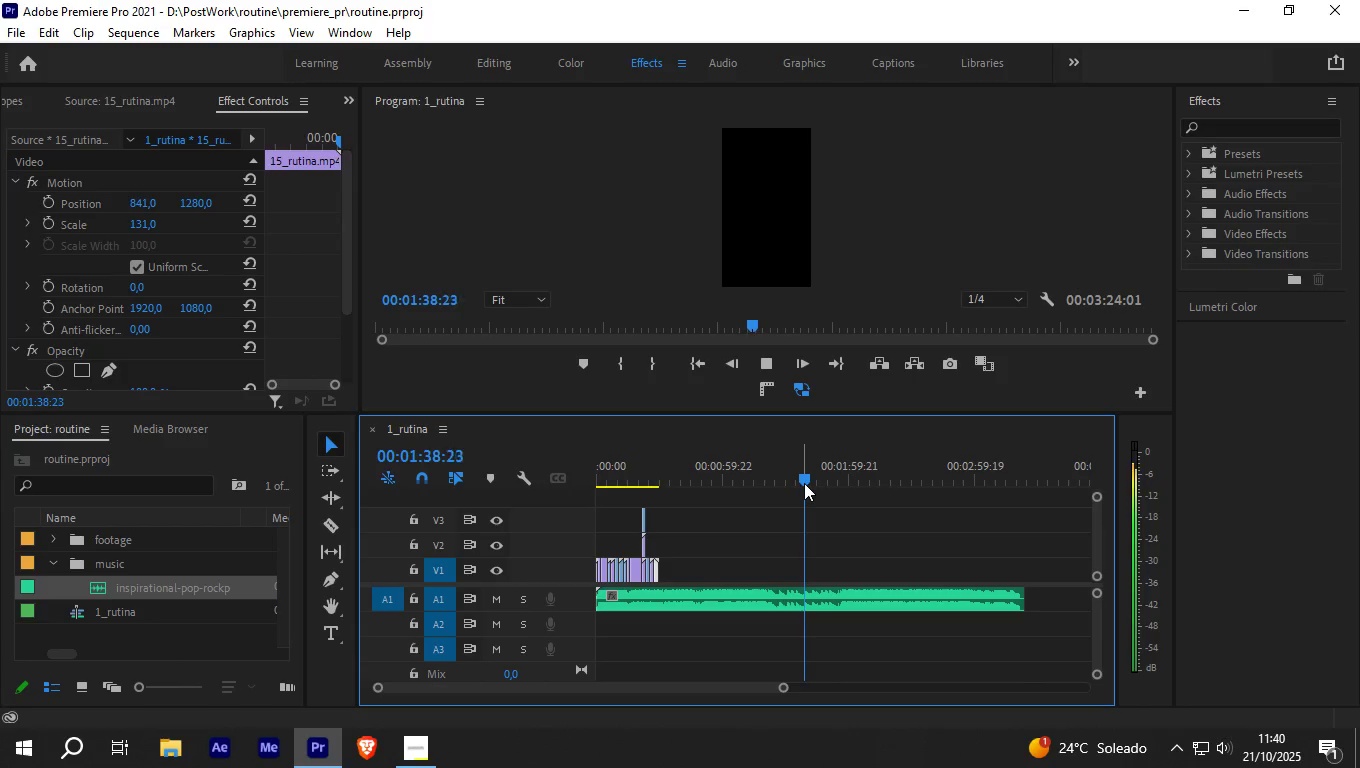 
key(Space)
 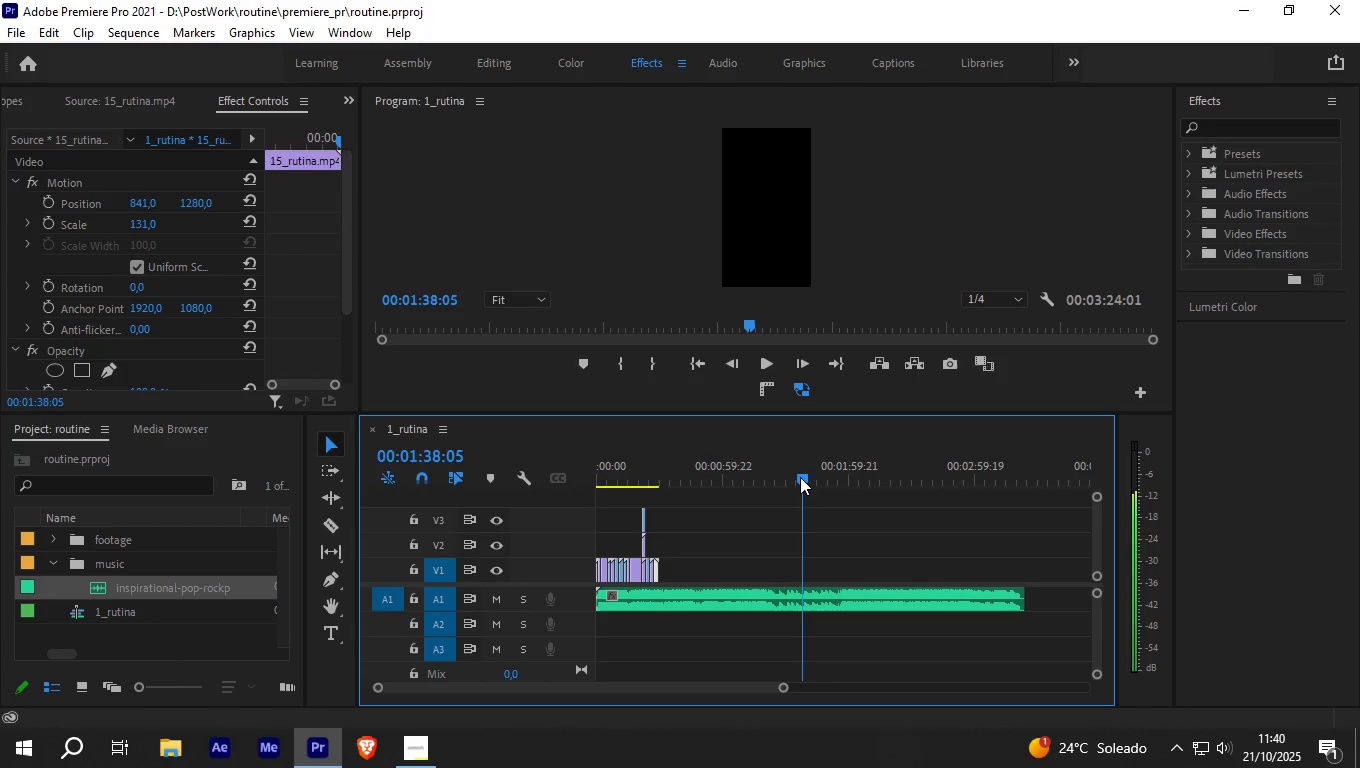 
left_click([738, 601])
 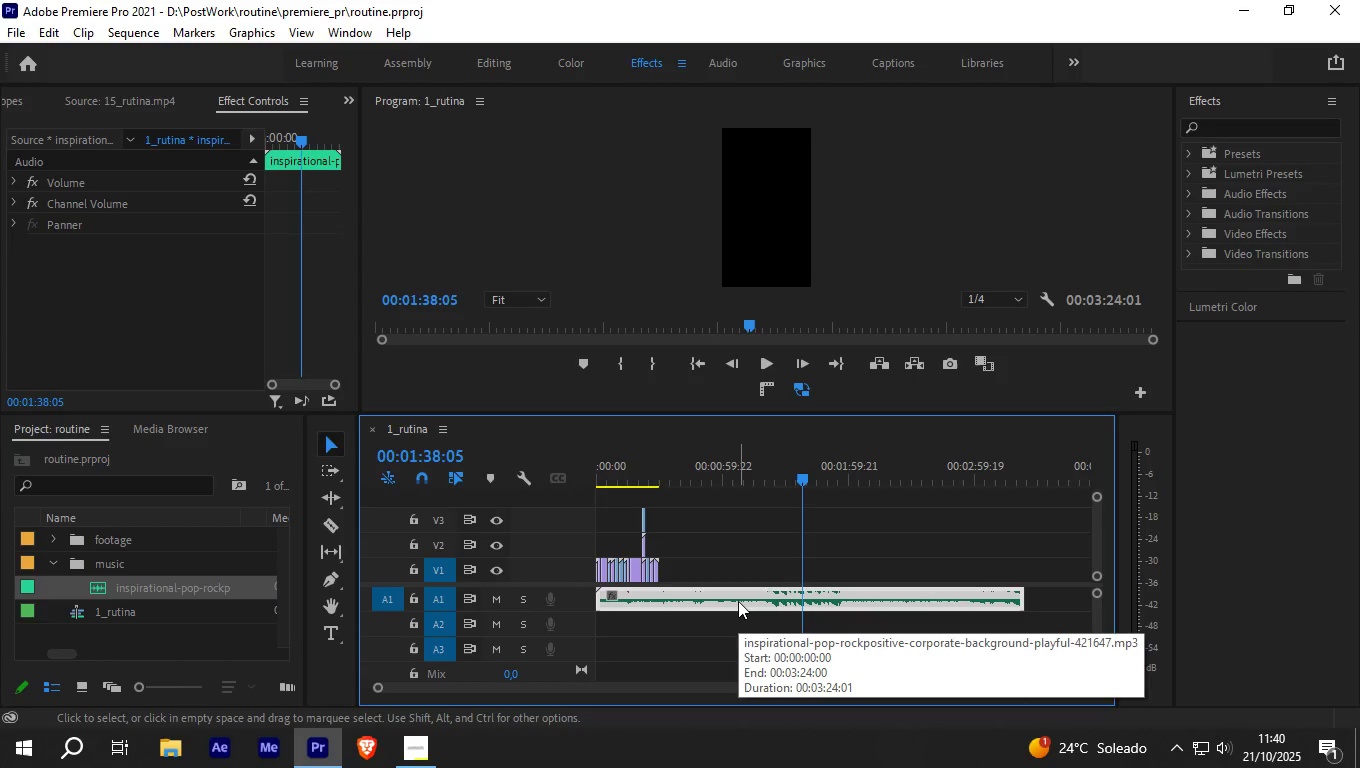 
key(C)
 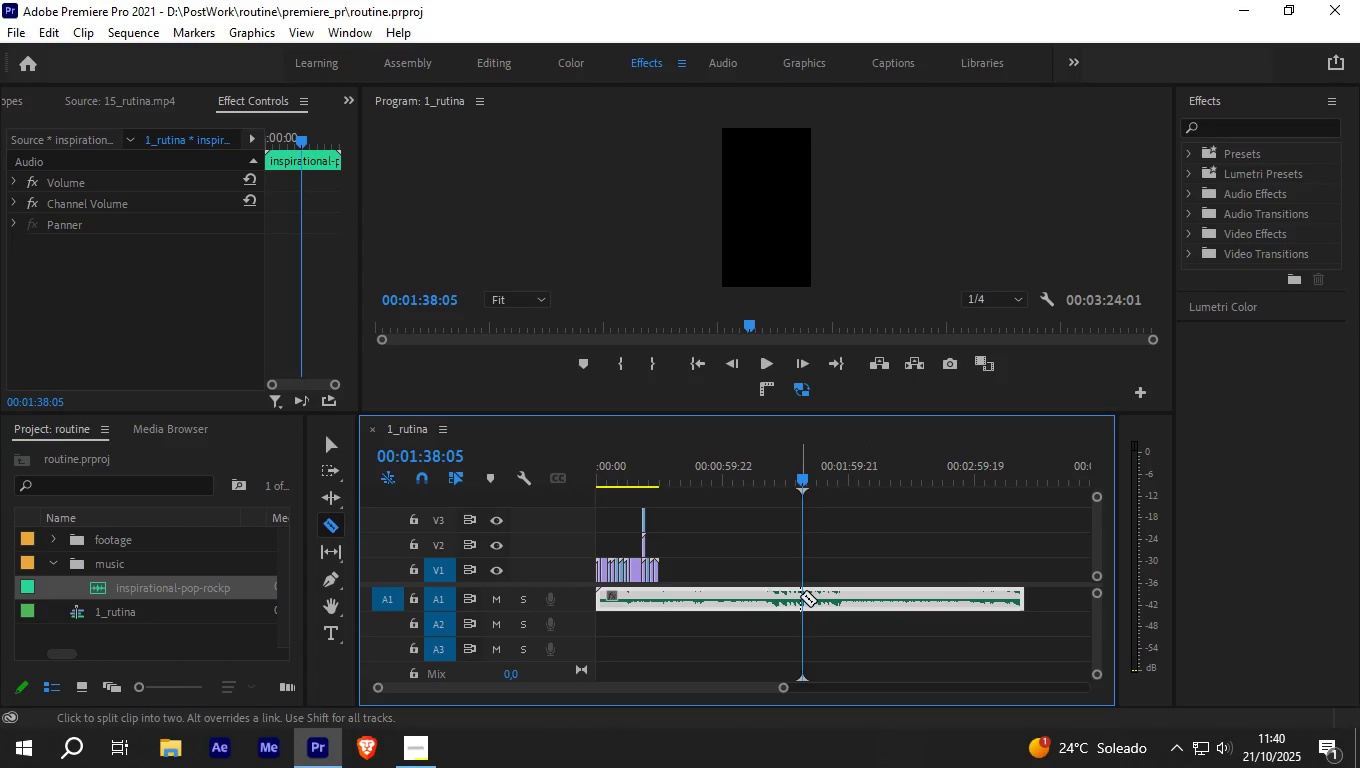 
left_click([802, 596])
 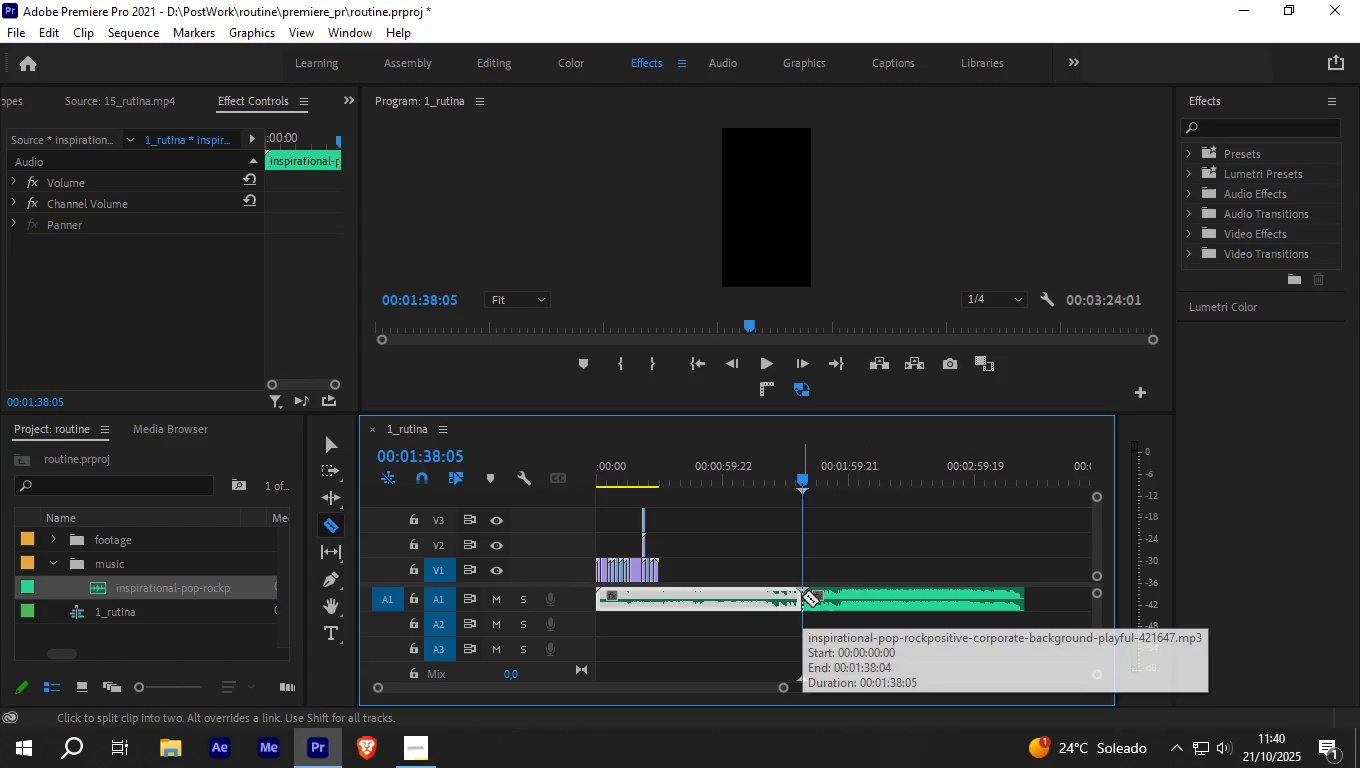 
key(V)
 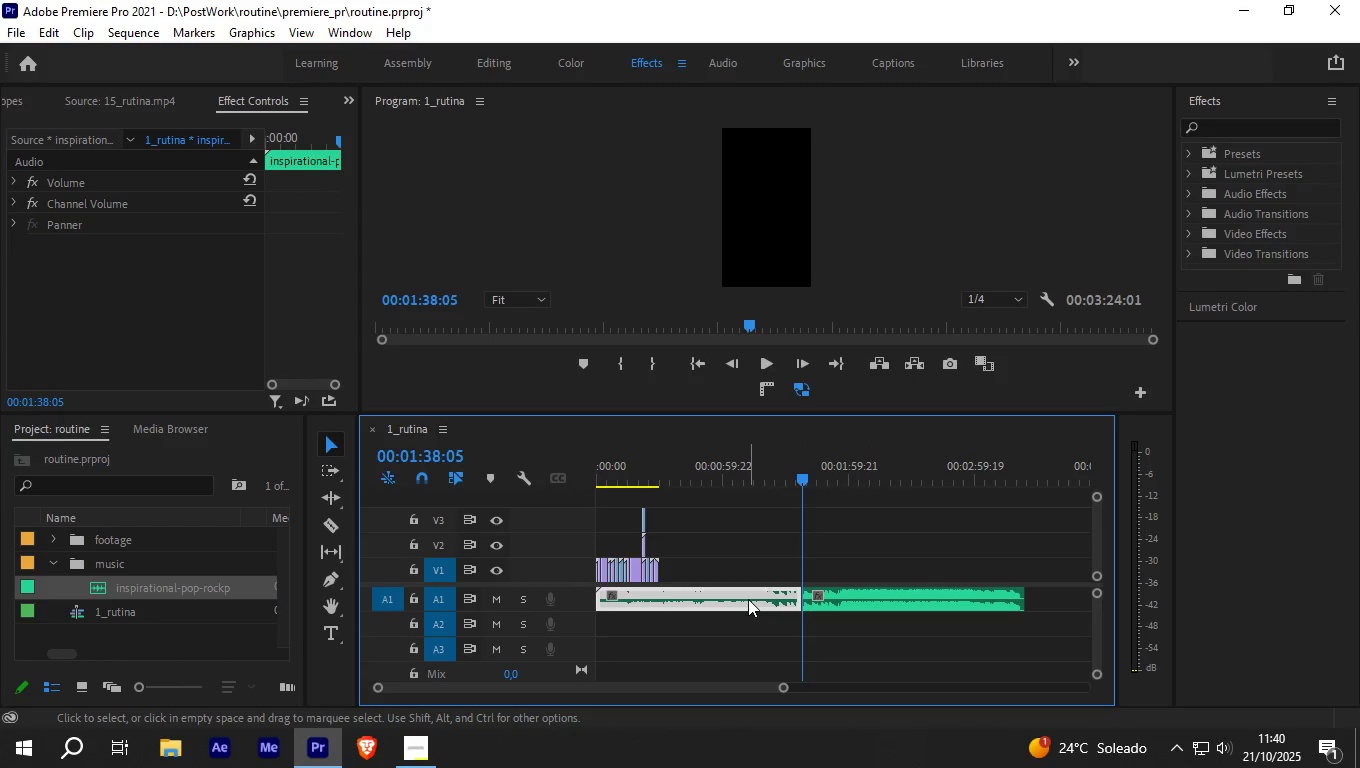 
left_click([748, 599])
 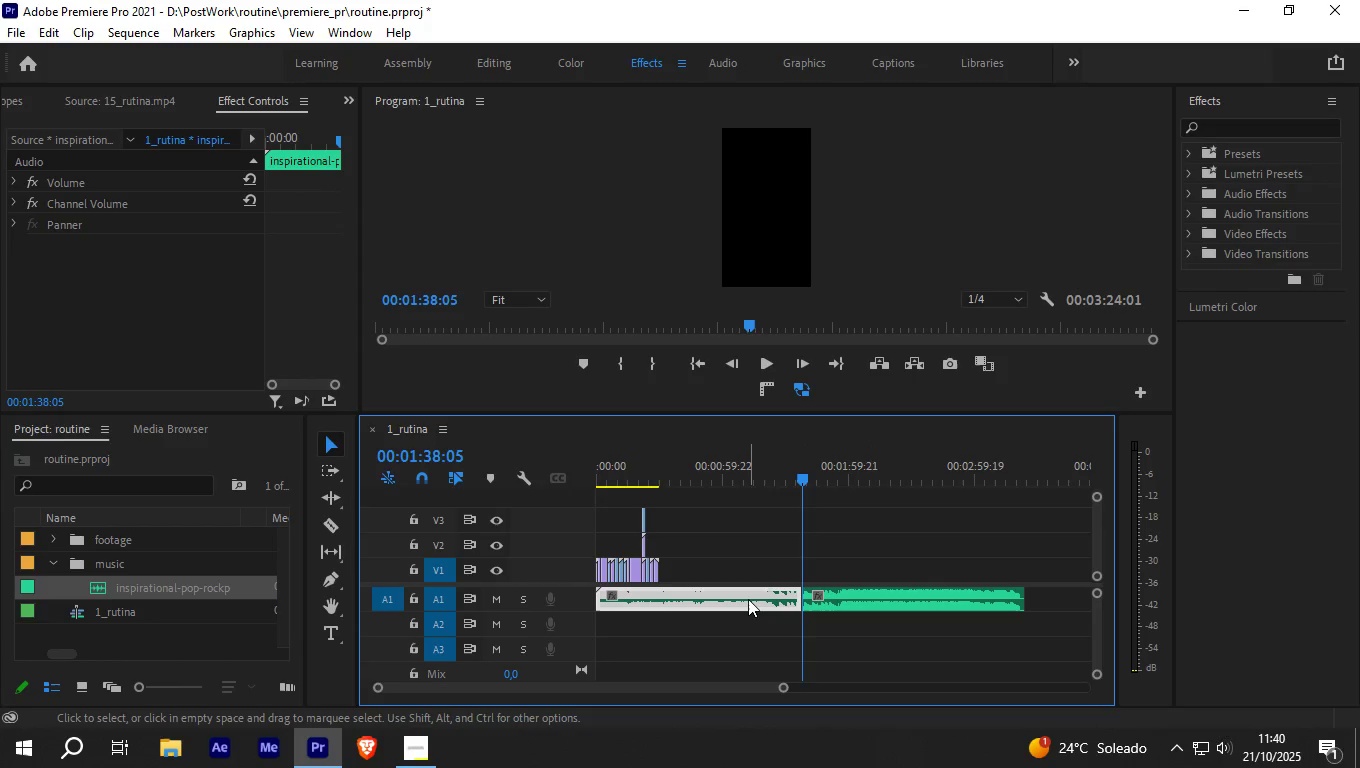 
key(Delete)
 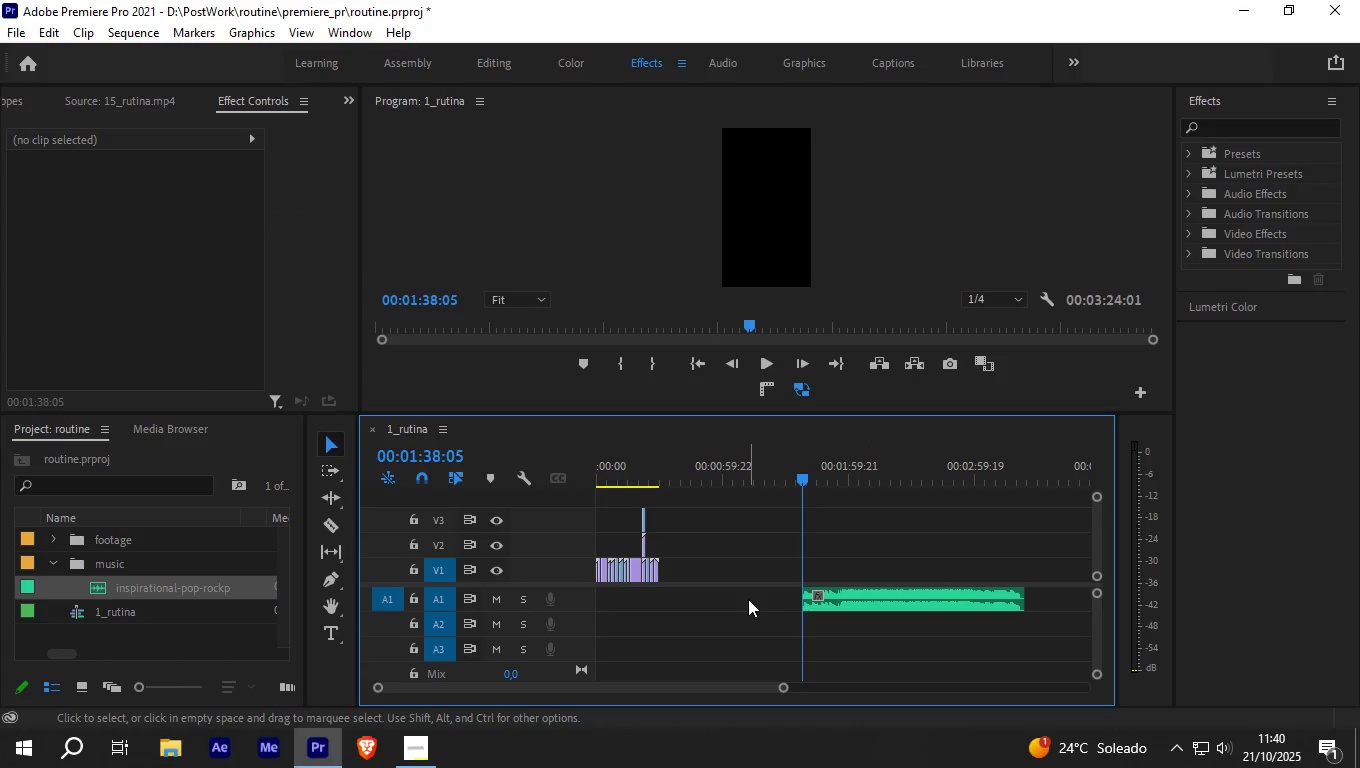 
right_click([748, 599])
 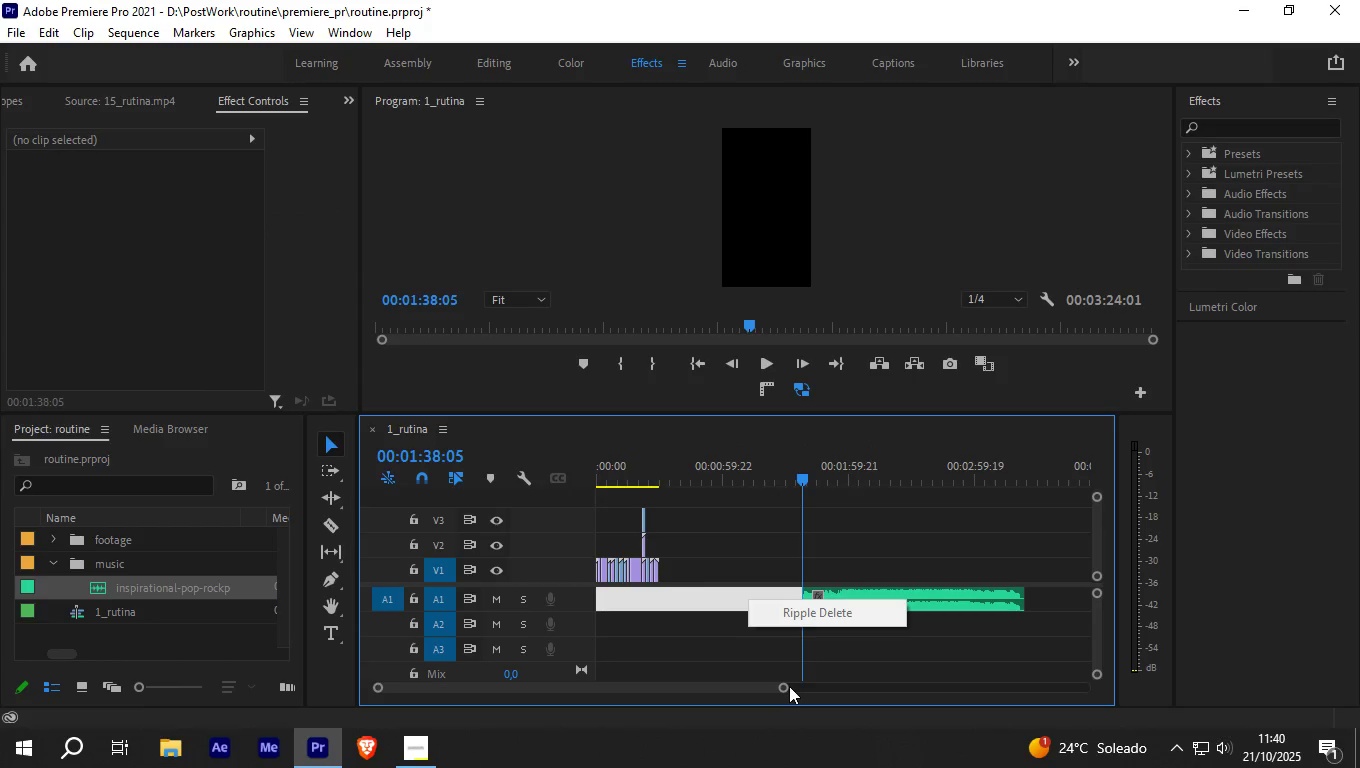 
left_click([783, 687])
 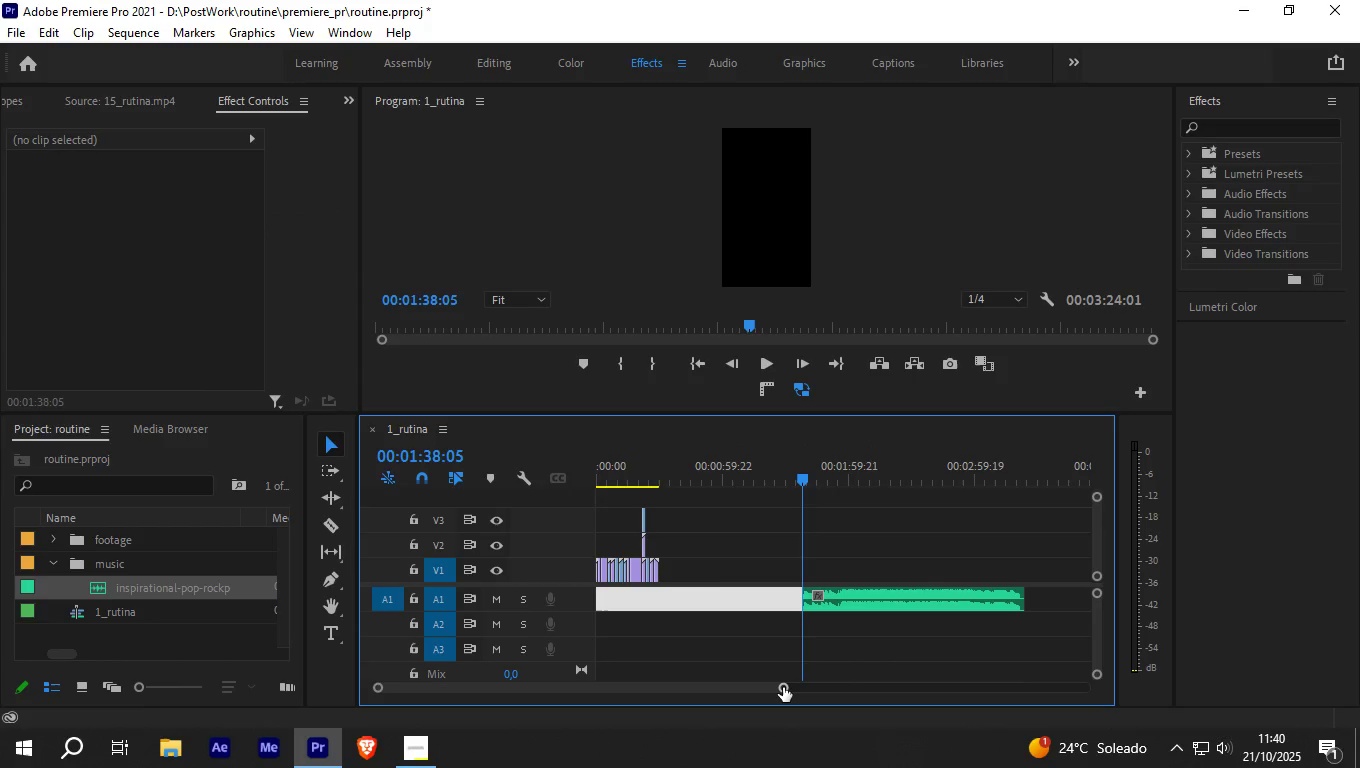 
left_click([783, 687])
 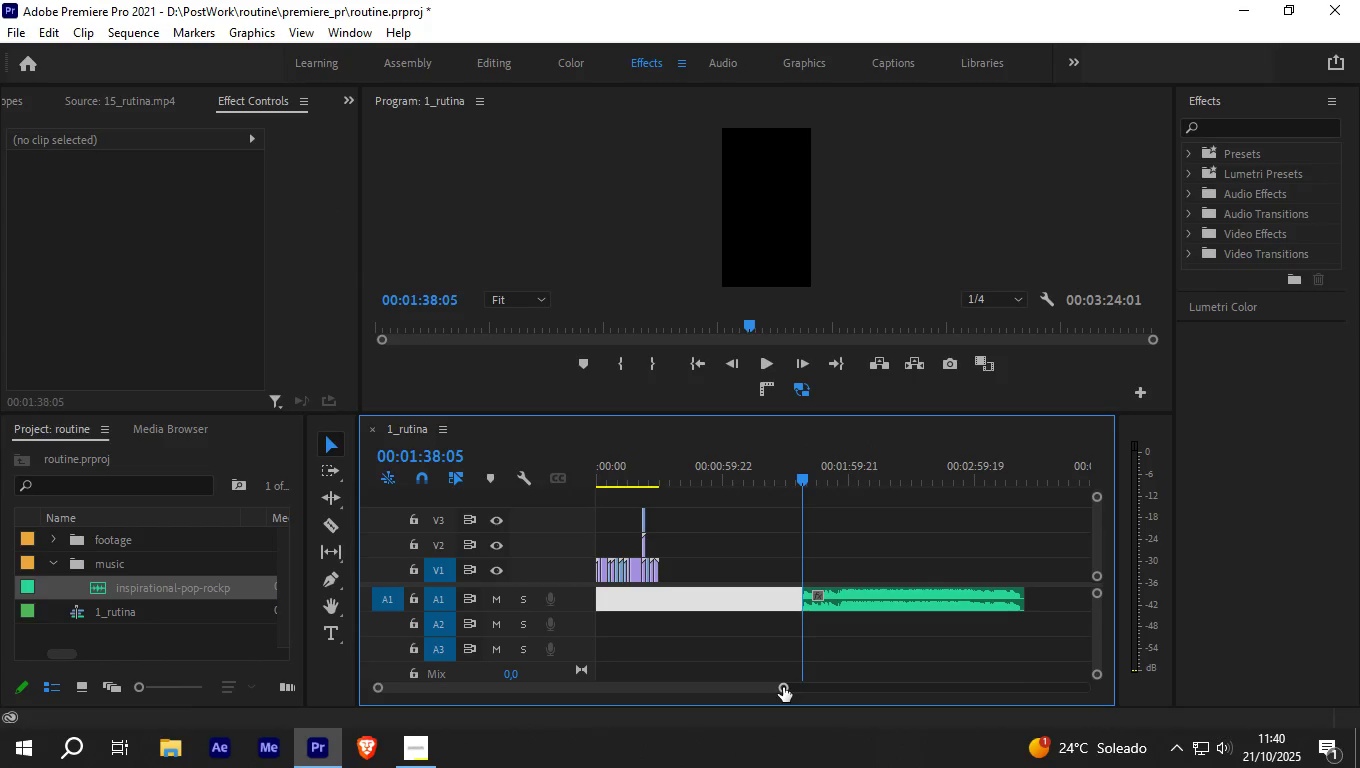 
left_click_drag(start_coordinate=[783, 687], to_coordinate=[974, 688])
 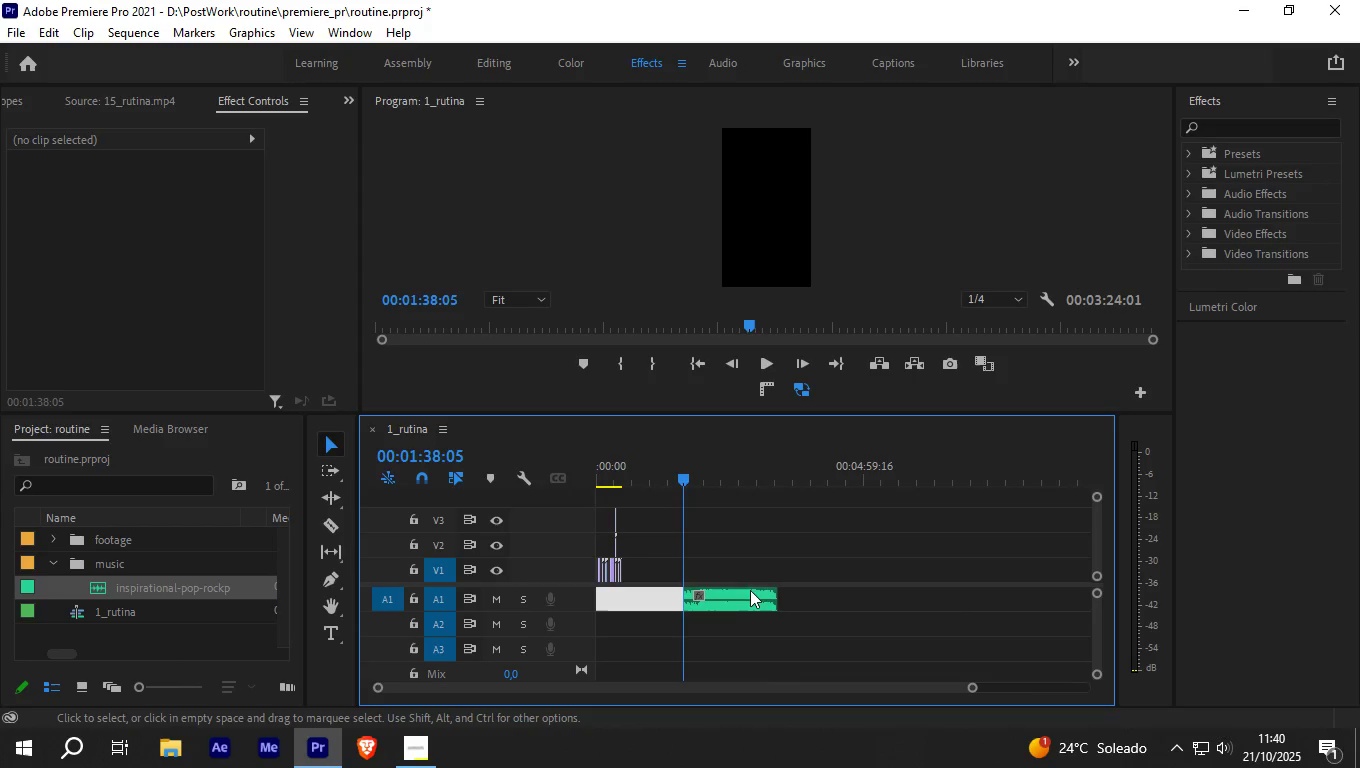 
left_click_drag(start_coordinate=[755, 600], to_coordinate=[567, 601])
 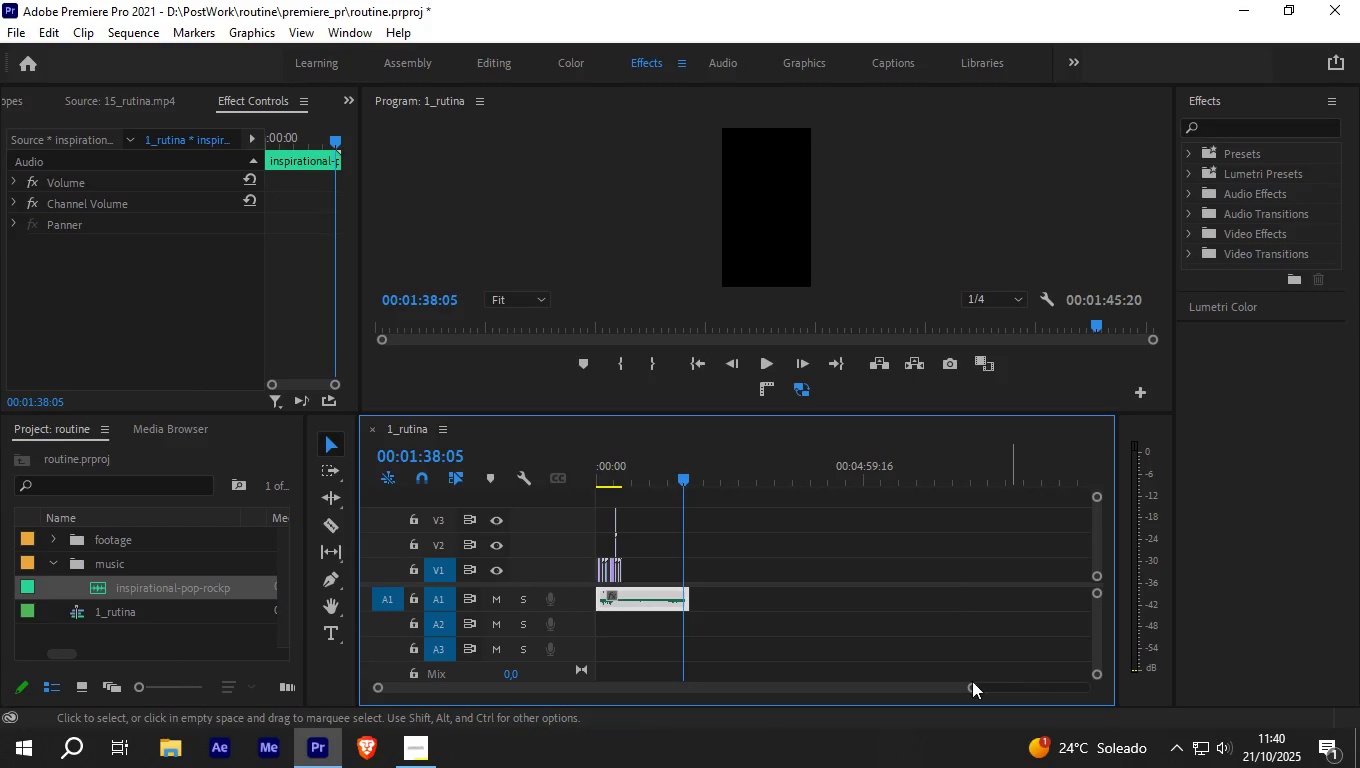 
left_click([972, 681])
 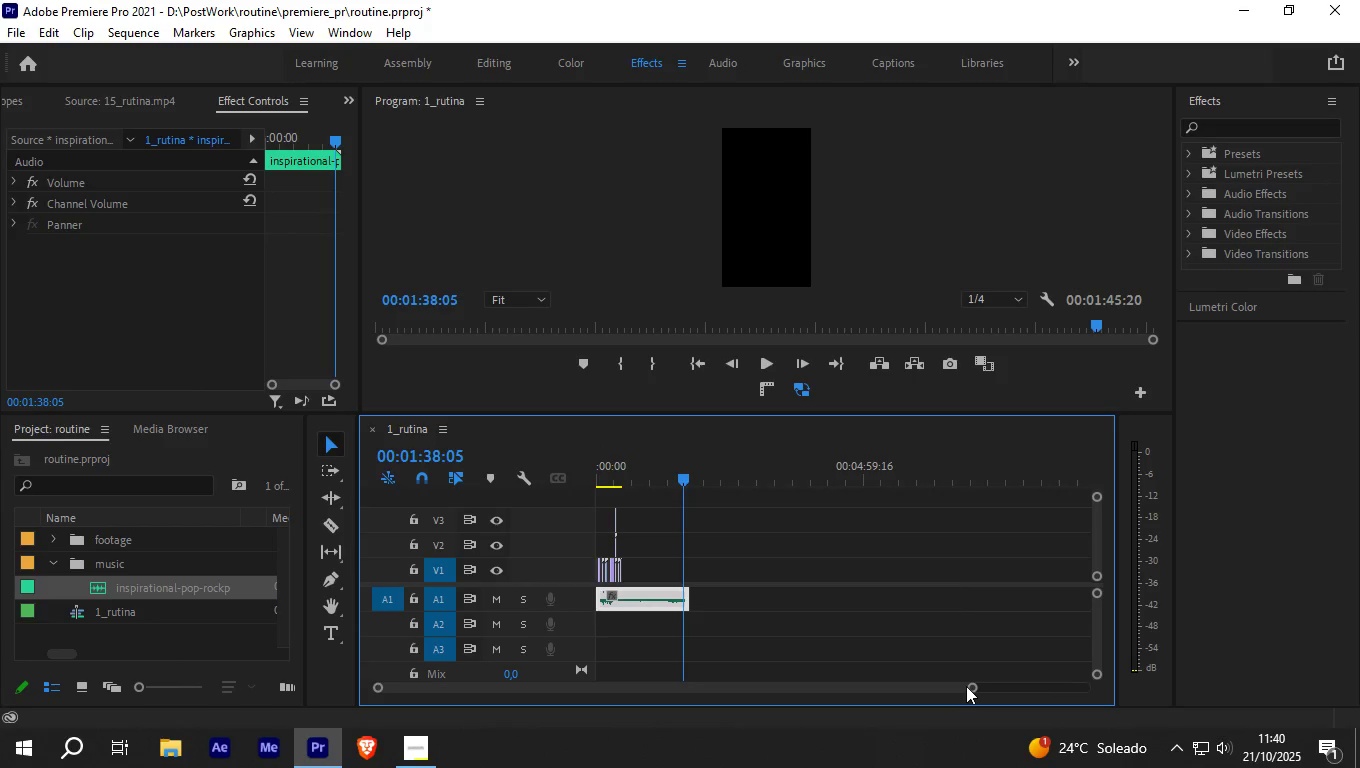 
left_click([966, 686])
 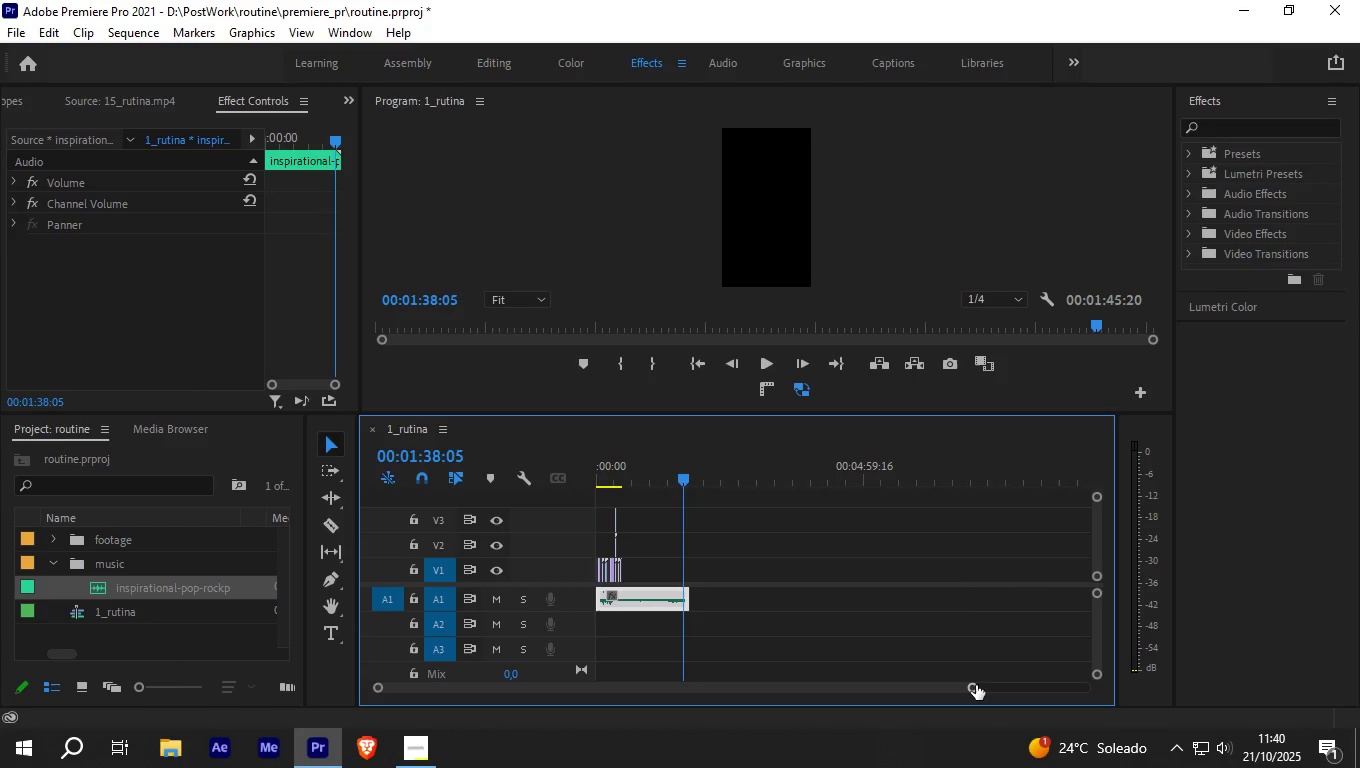 
left_click_drag(start_coordinate=[977, 685], to_coordinate=[822, 690])
 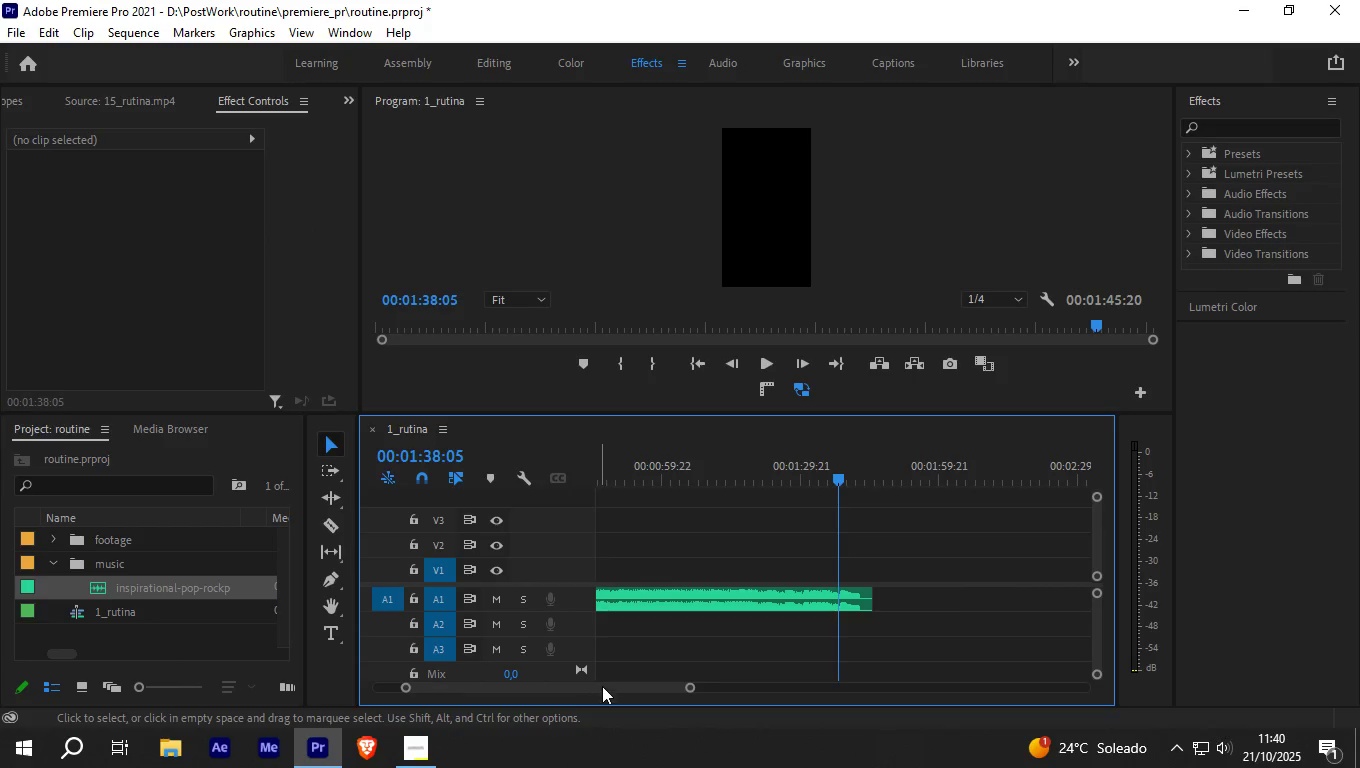 
left_click_drag(start_coordinate=[603, 690], to_coordinate=[480, 692])
 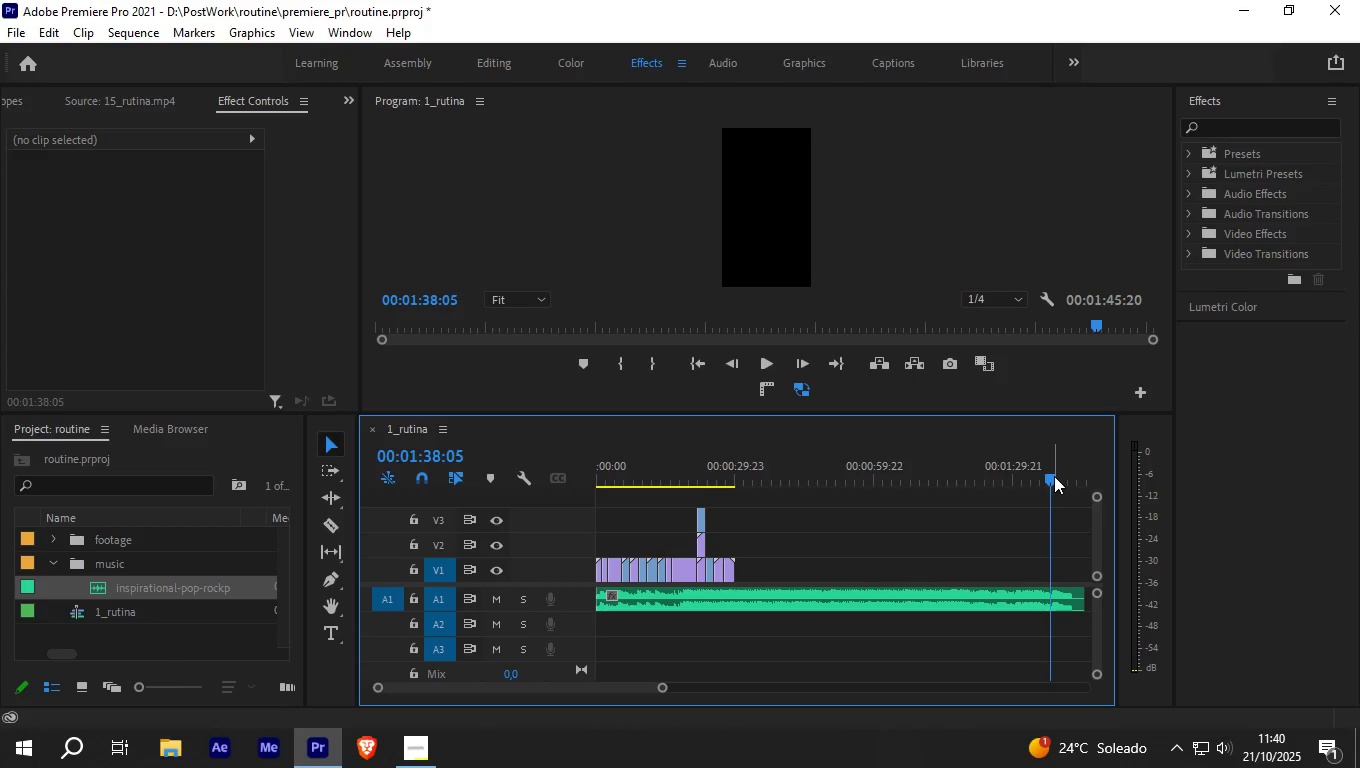 
left_click_drag(start_coordinate=[1054, 476], to_coordinate=[594, 496])
 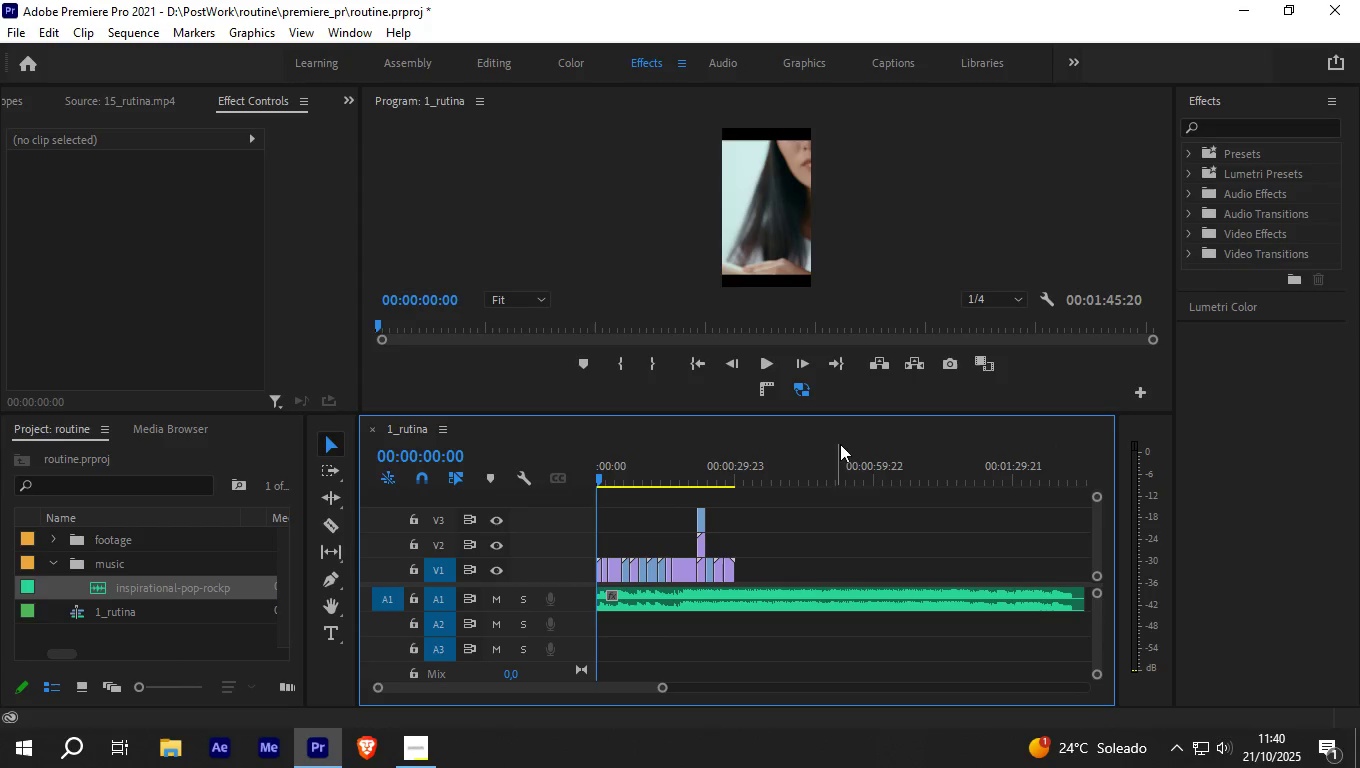 
key(Space)
 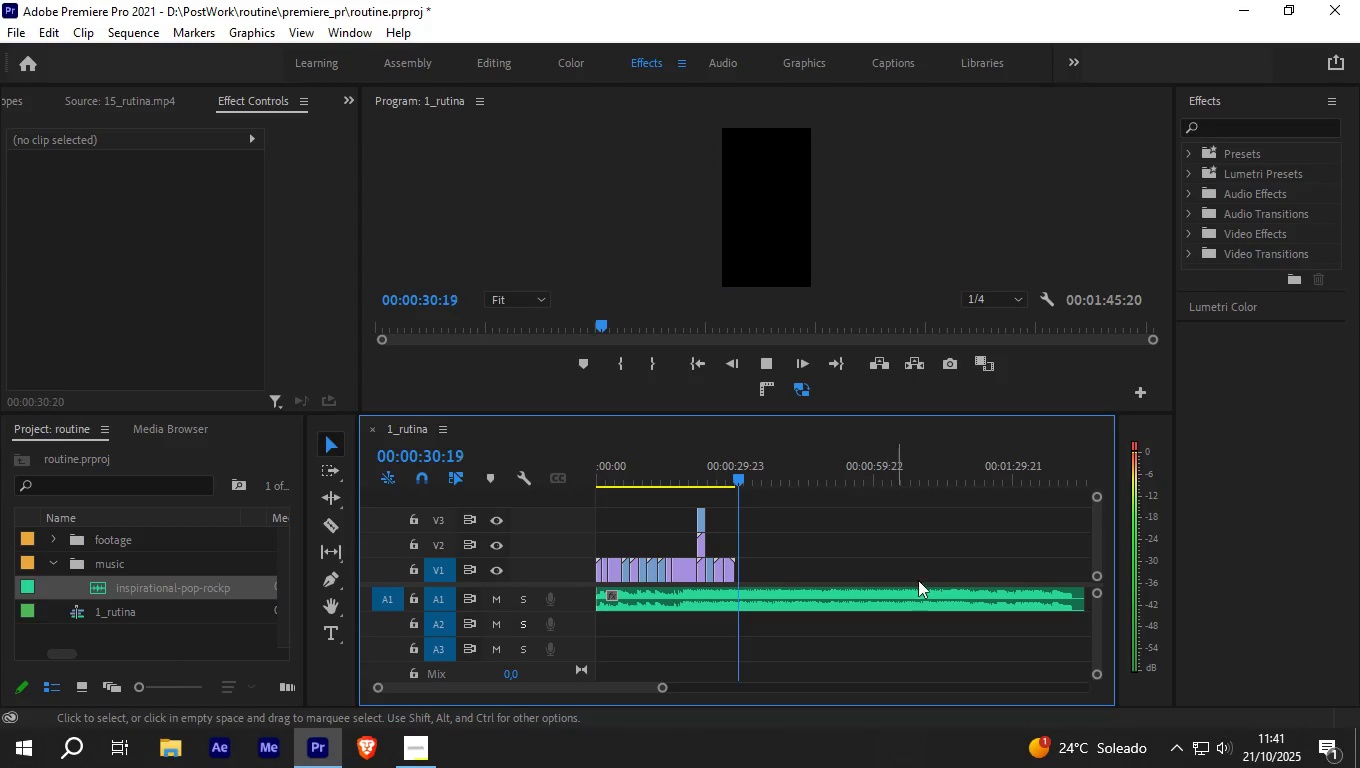 
wait(37.17)
 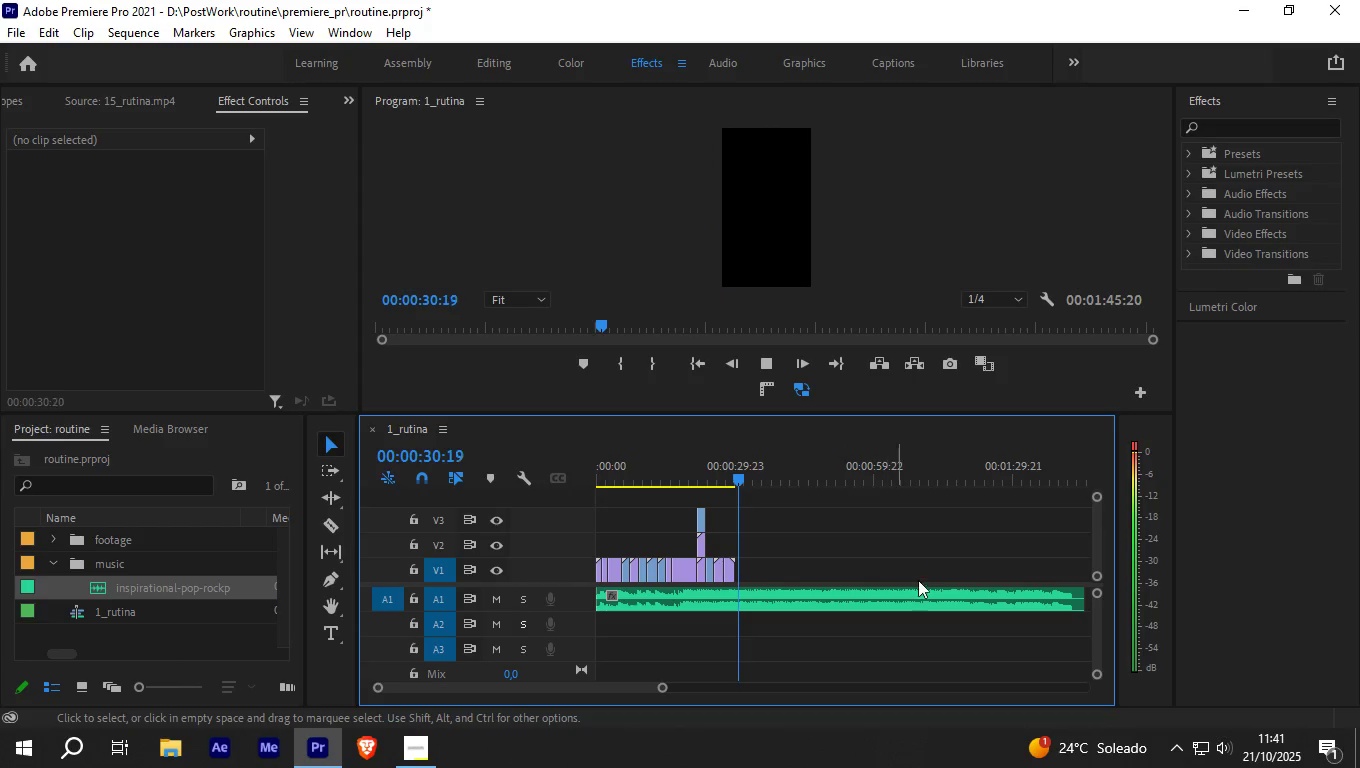 
left_click([760, 360])
 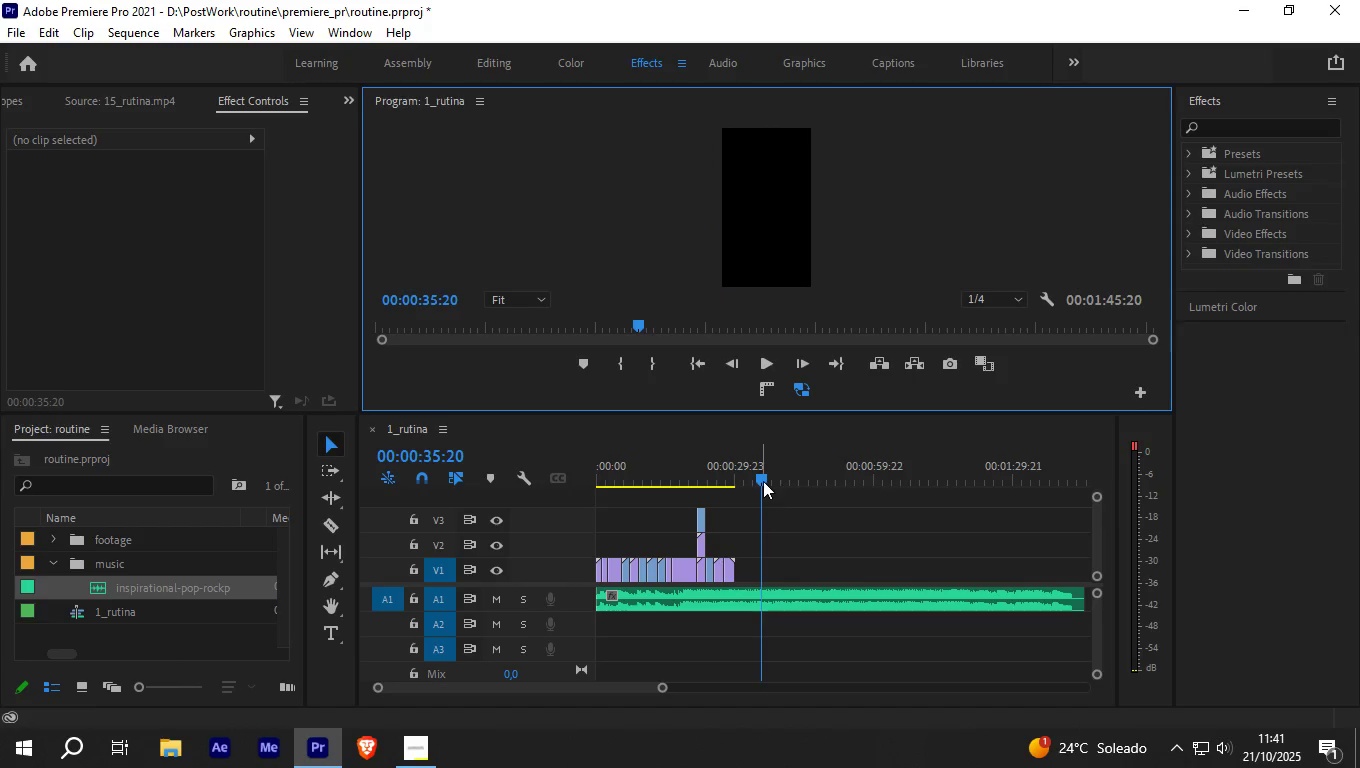 
left_click_drag(start_coordinate=[763, 480], to_coordinate=[934, 486])
 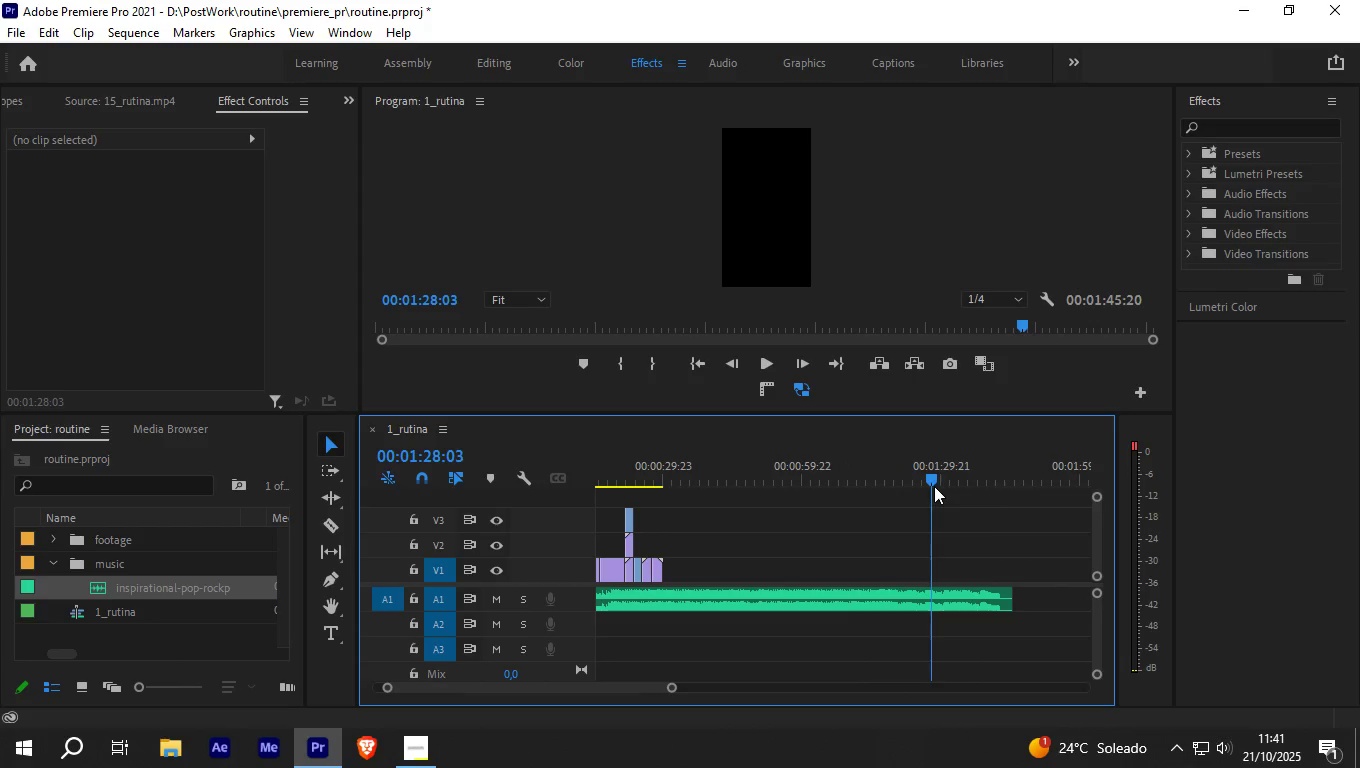 
key(Space)
 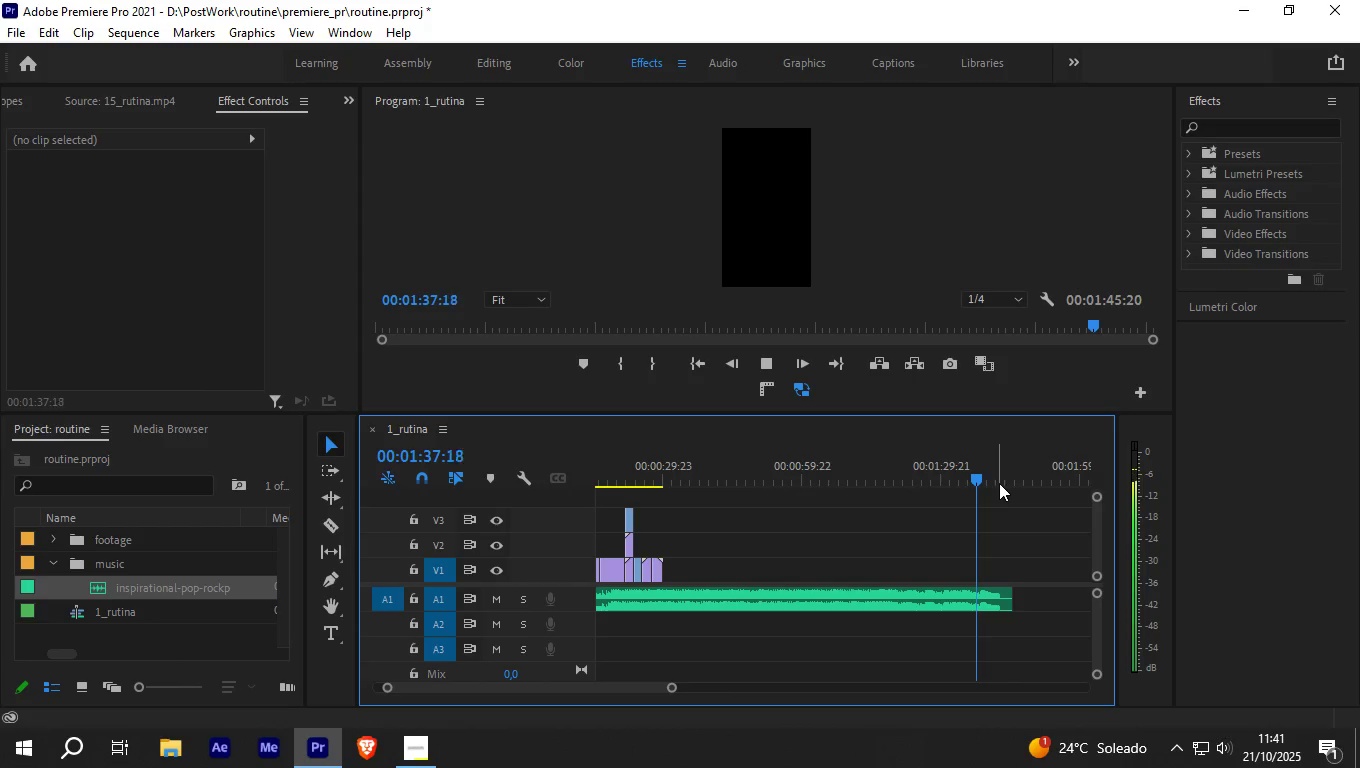 
wait(14.7)
 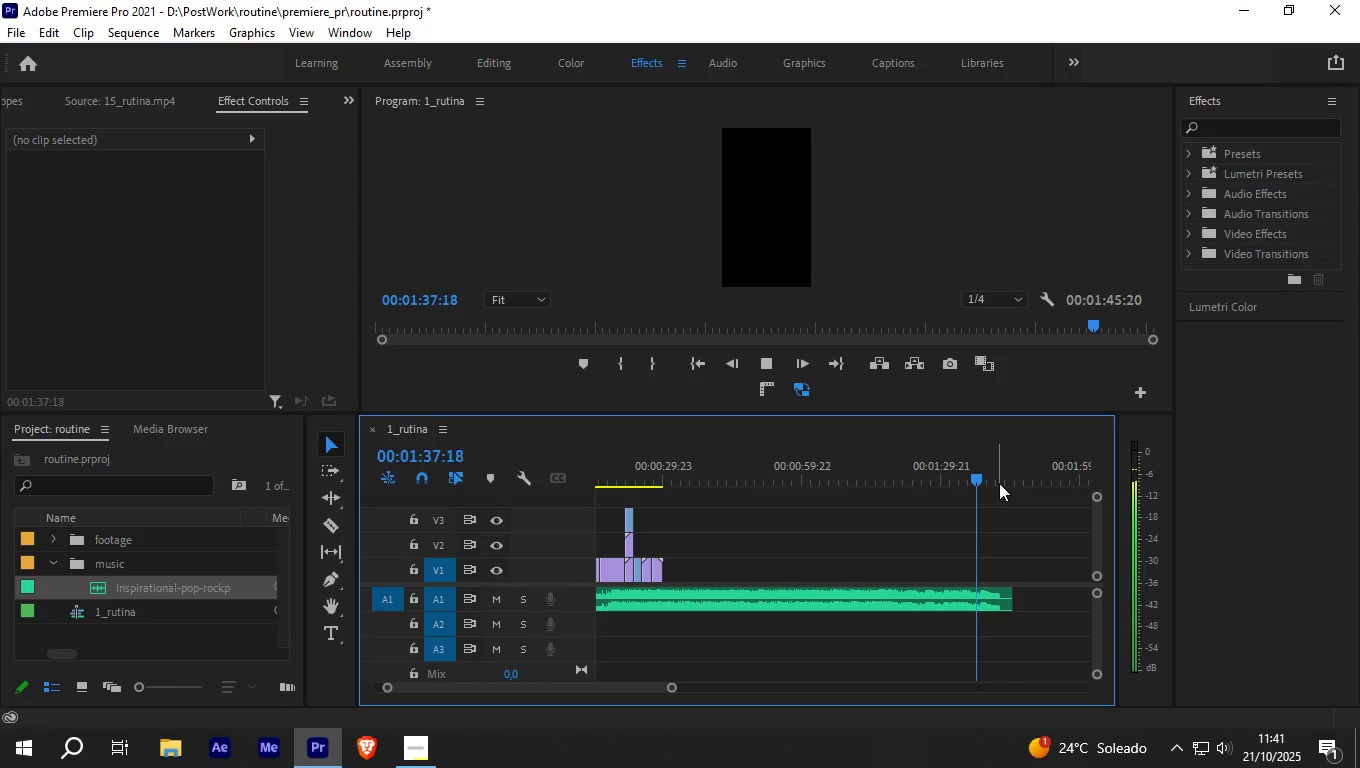 
key(Space)
 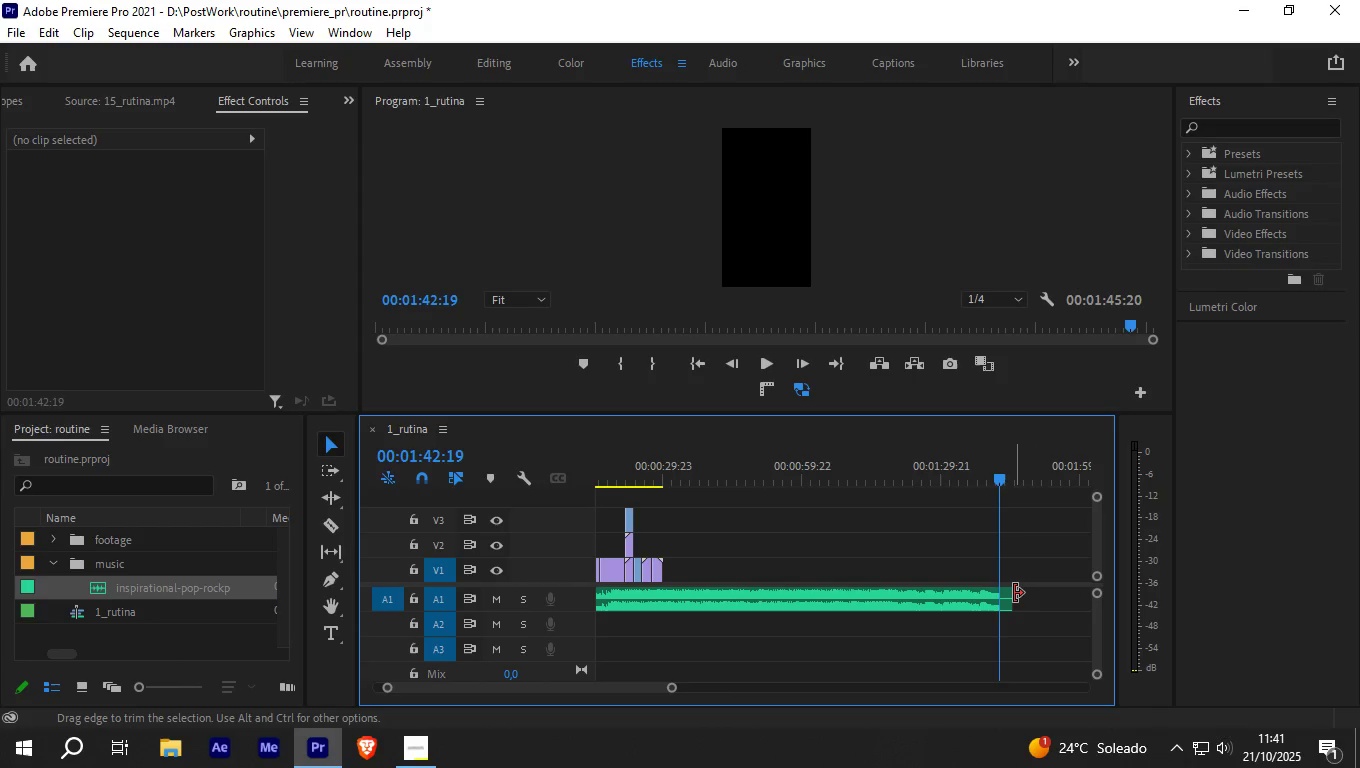 
left_click_drag(start_coordinate=[1011, 597], to_coordinate=[1003, 599])
 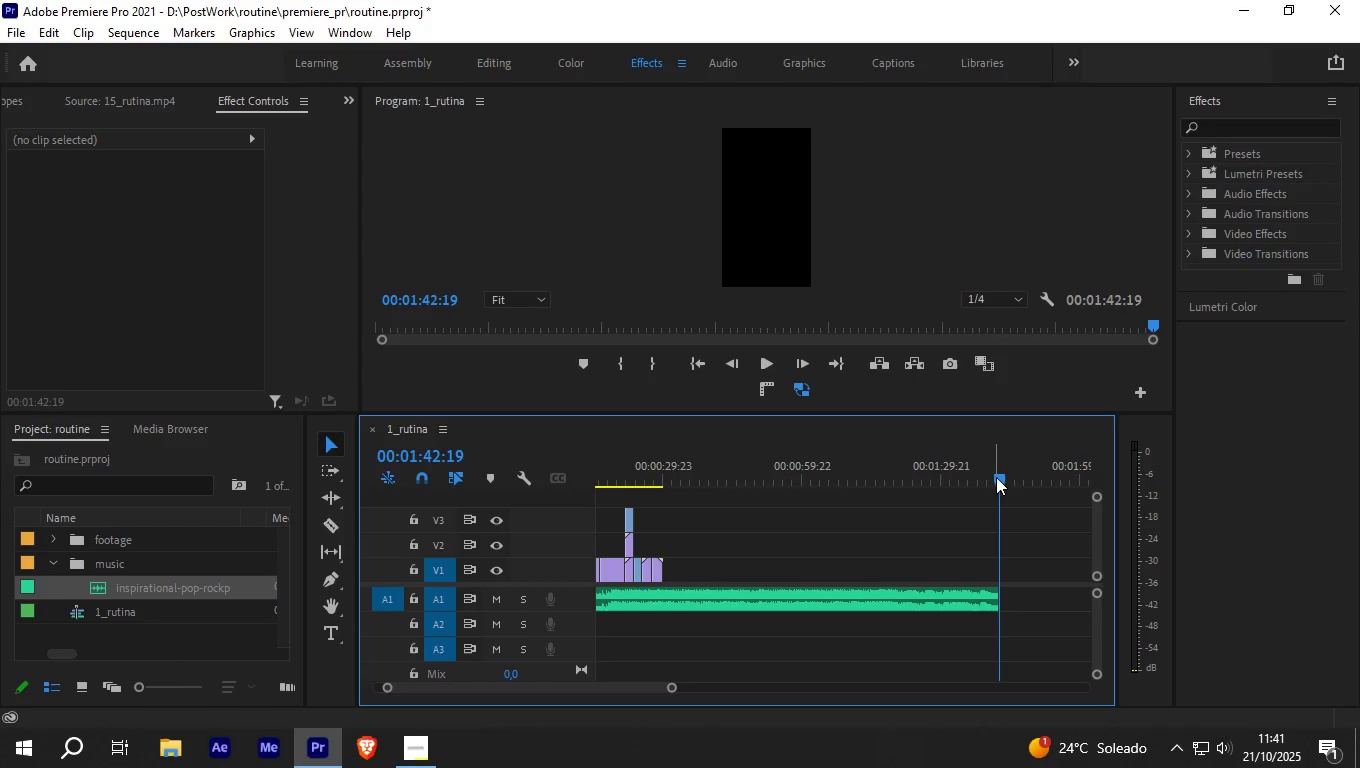 
left_click_drag(start_coordinate=[996, 477], to_coordinate=[846, 494])
 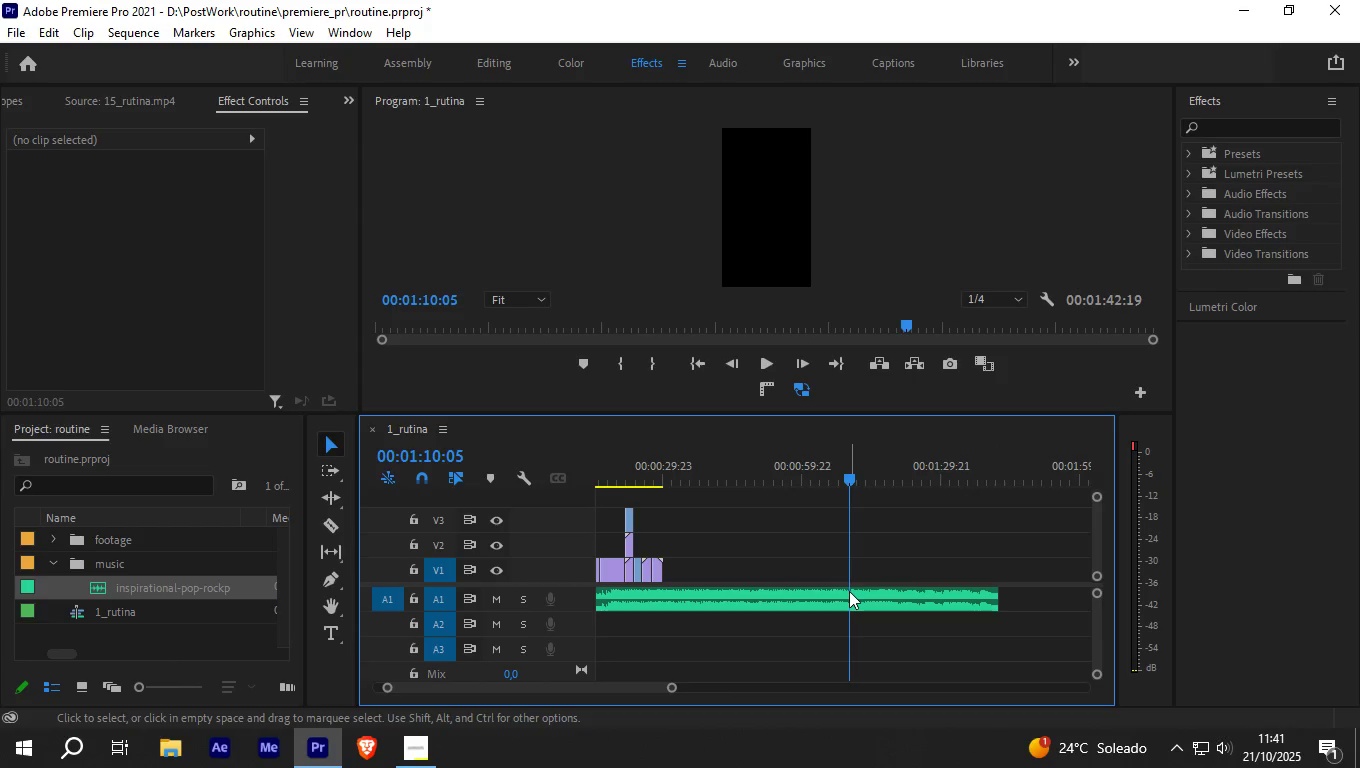 
key(C)
 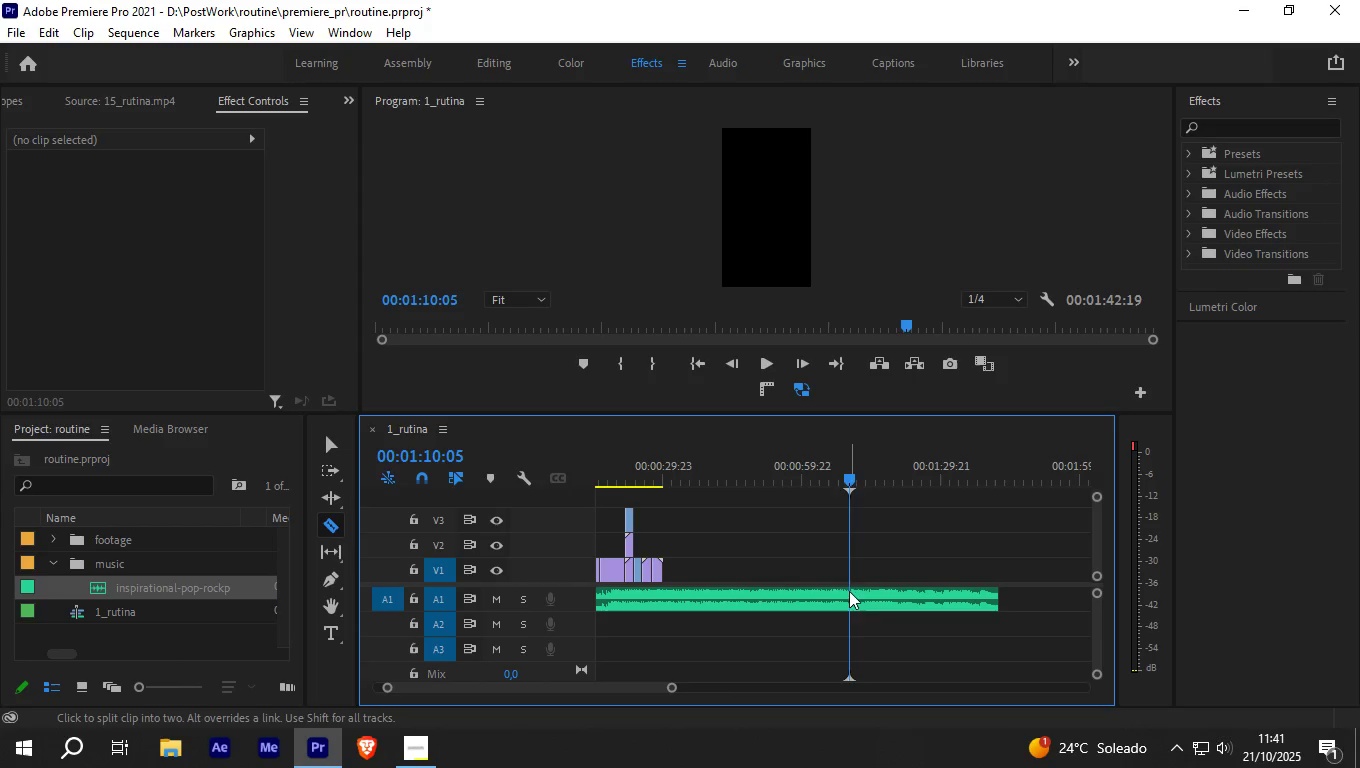 
left_click([849, 591])
 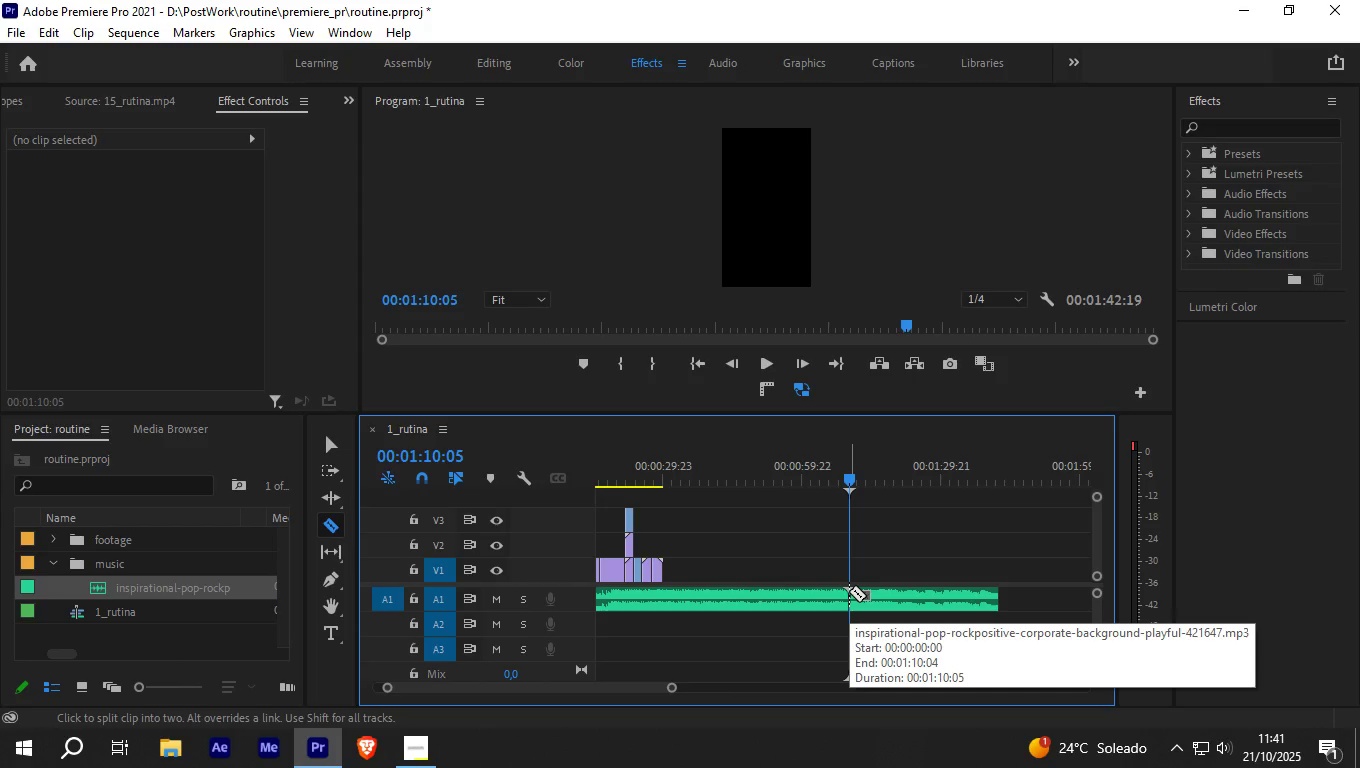 
key(V)
 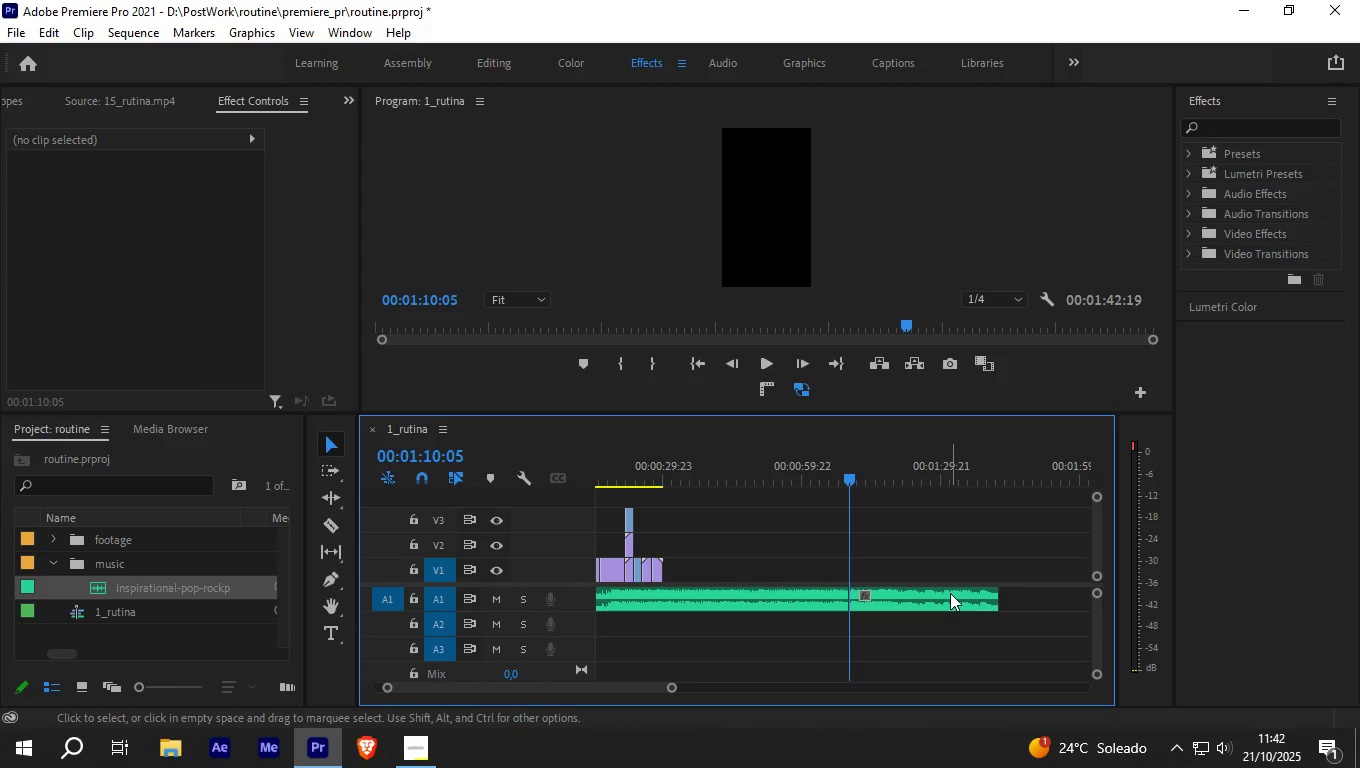 
left_click([950, 593])
 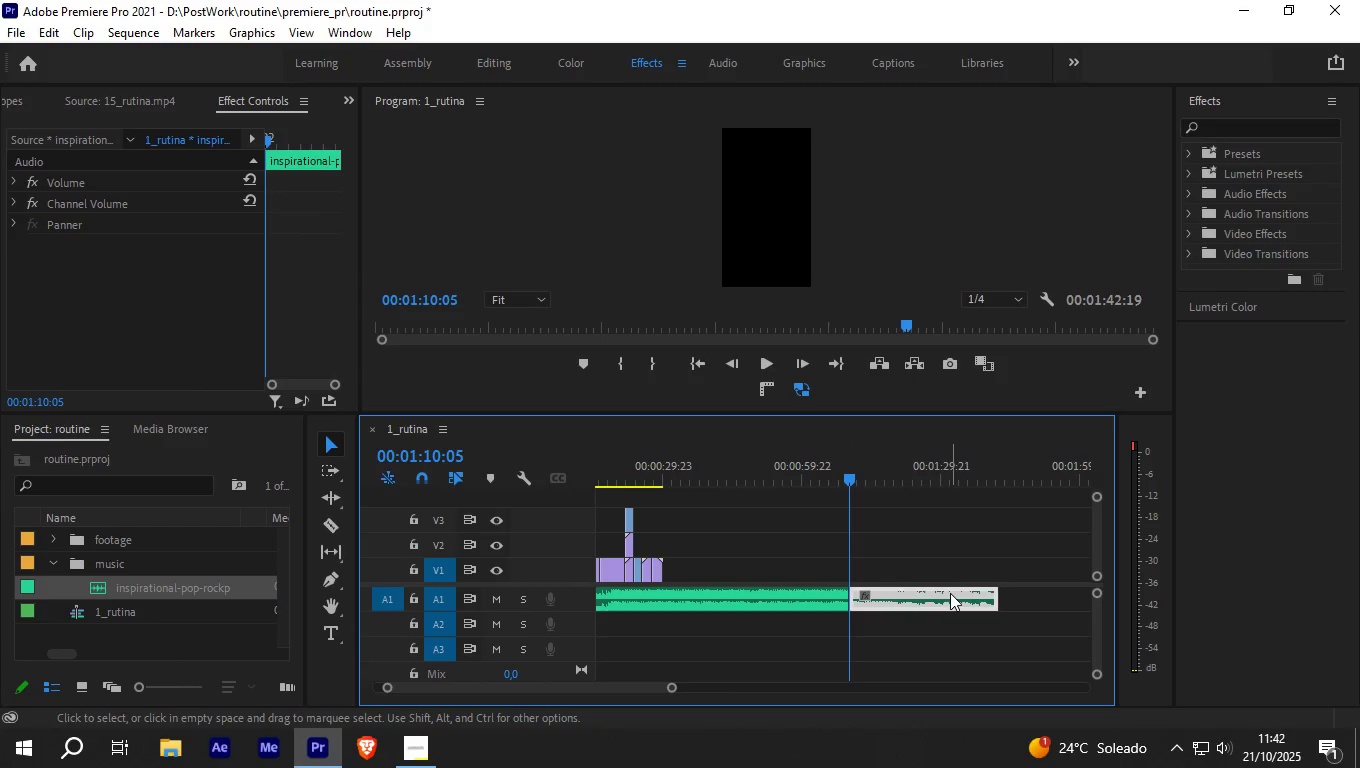 
left_click_drag(start_coordinate=[950, 593], to_coordinate=[673, 622])
 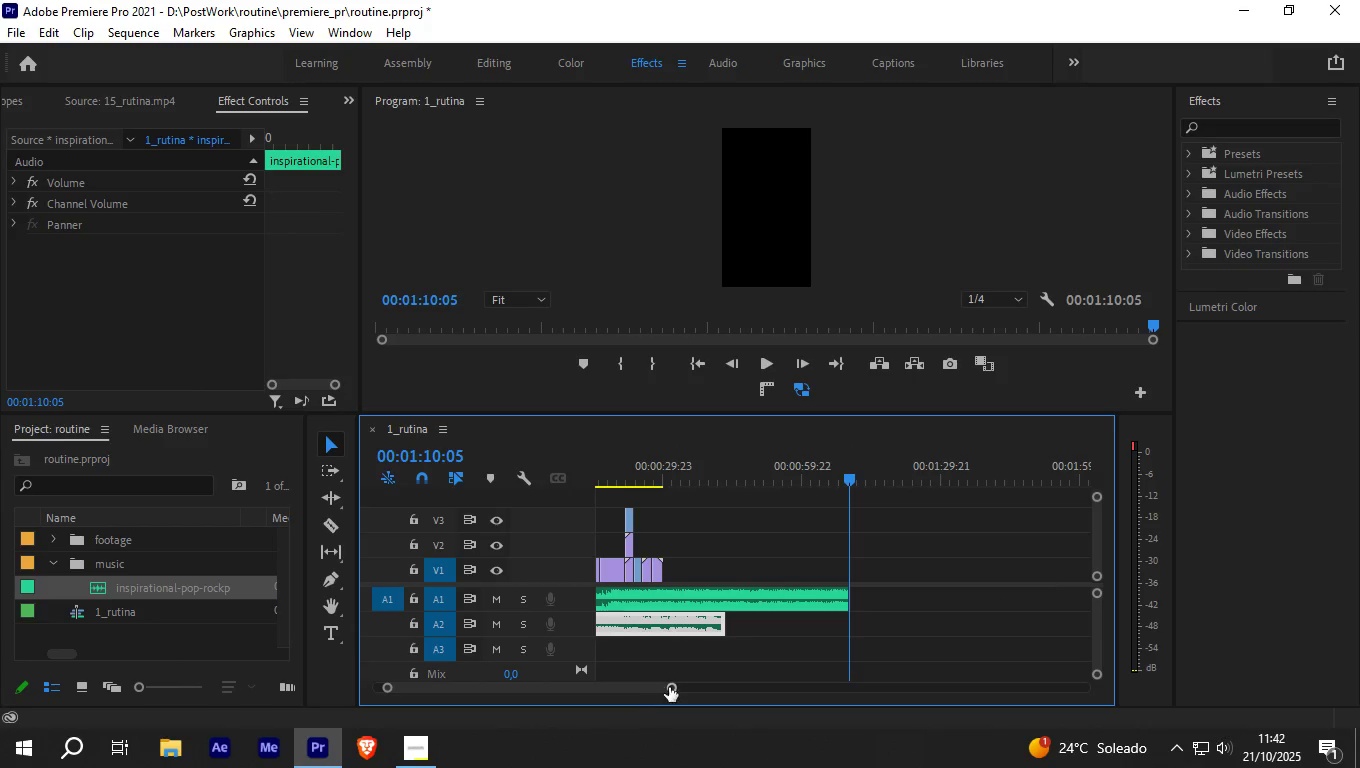 
left_click_drag(start_coordinate=[671, 687], to_coordinate=[853, 693])
 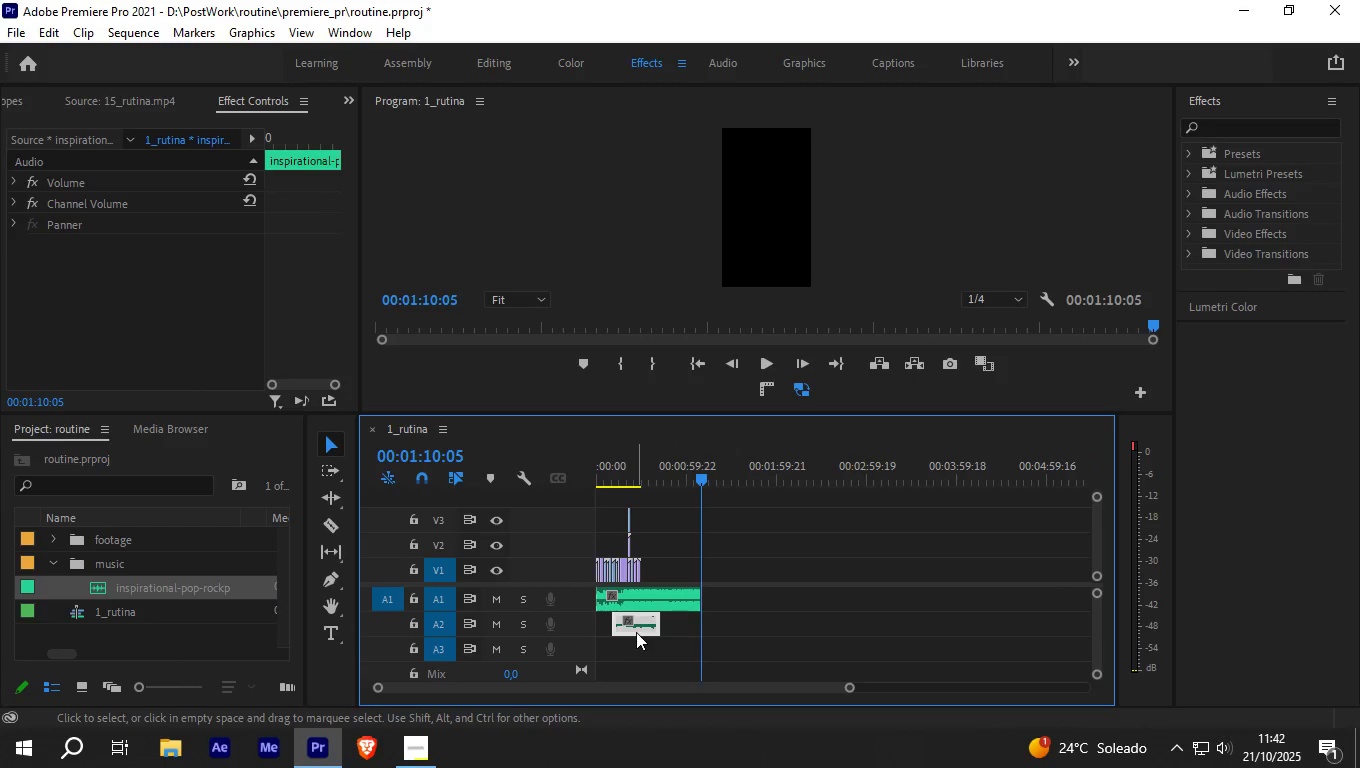 
left_click_drag(start_coordinate=[636, 632], to_coordinate=[598, 632])
 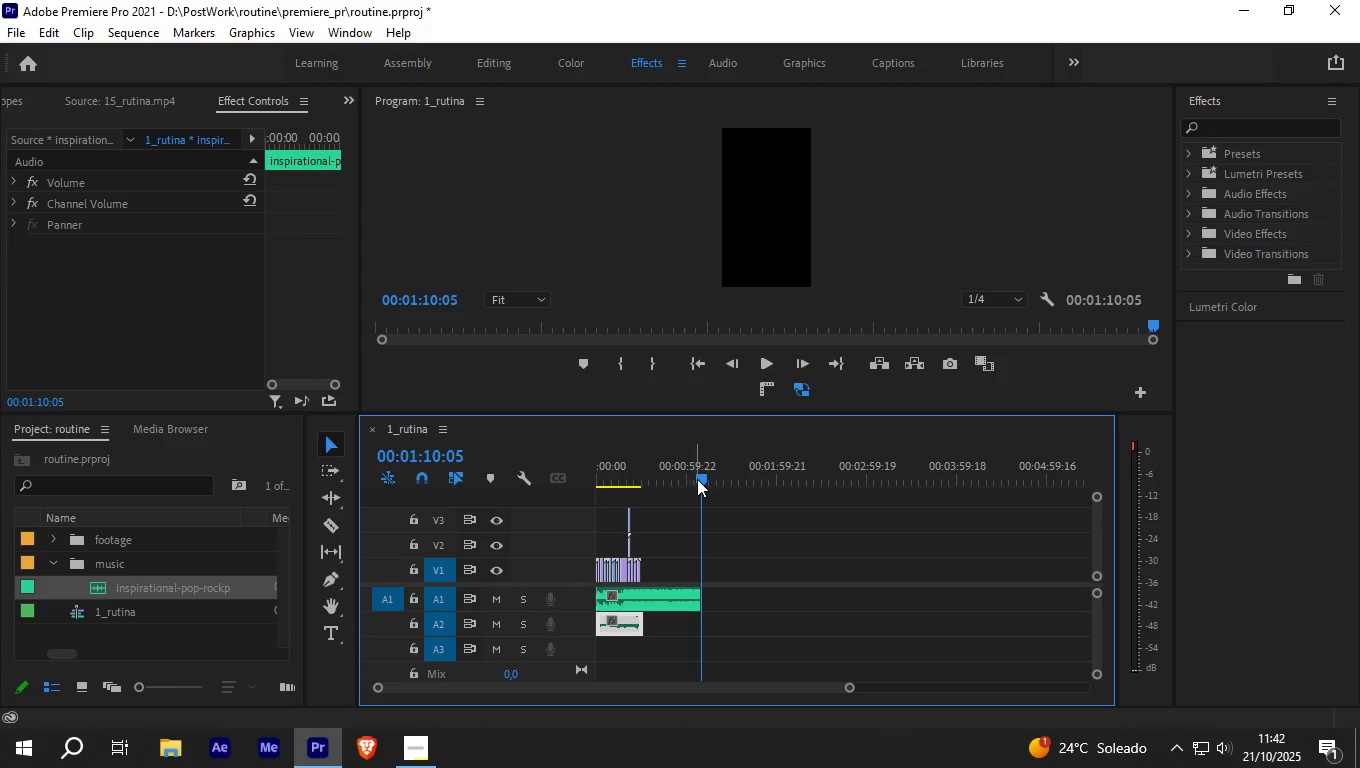 
left_click_drag(start_coordinate=[703, 478], to_coordinate=[544, 496])
 